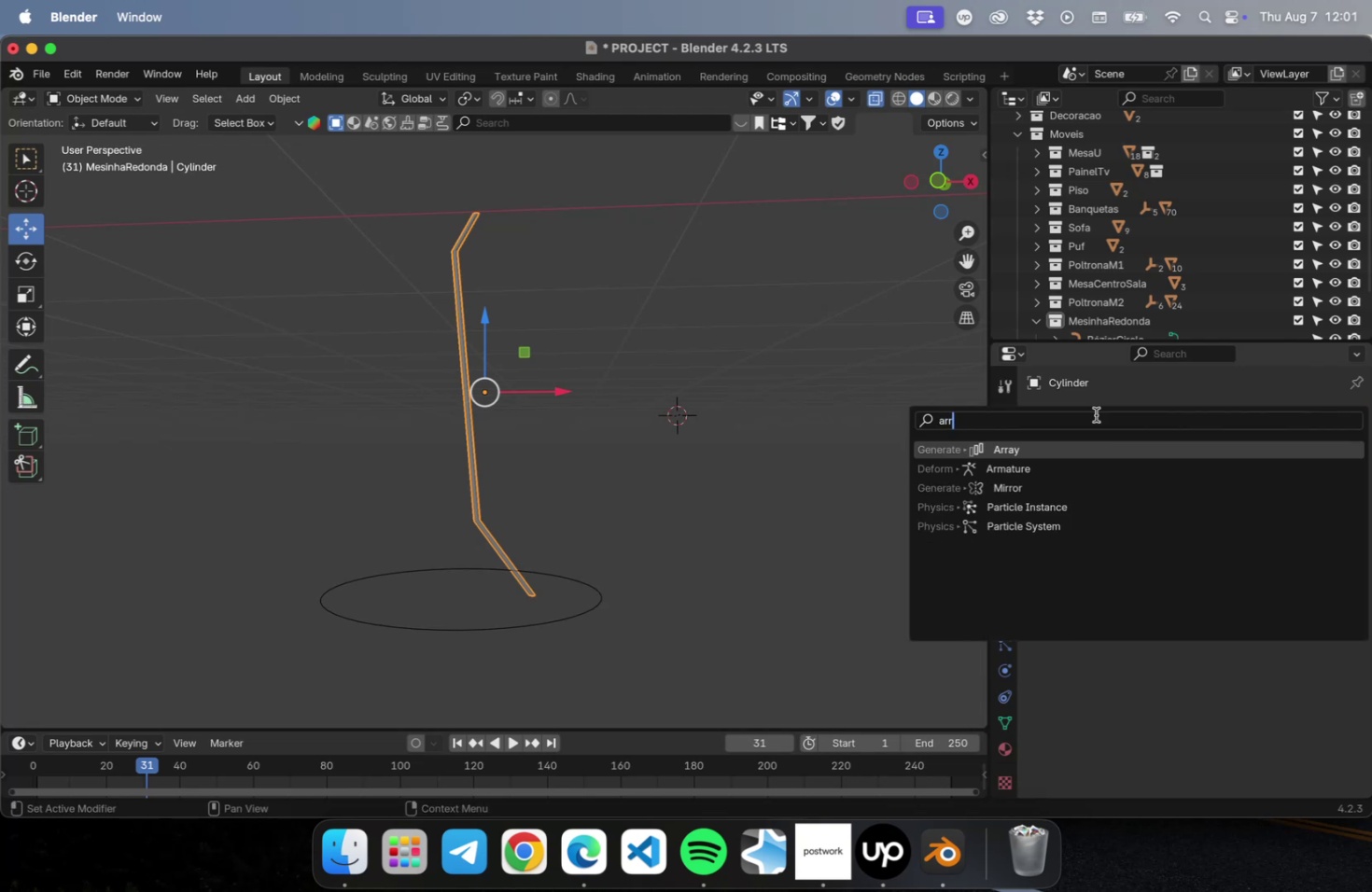 
key(Enter)
 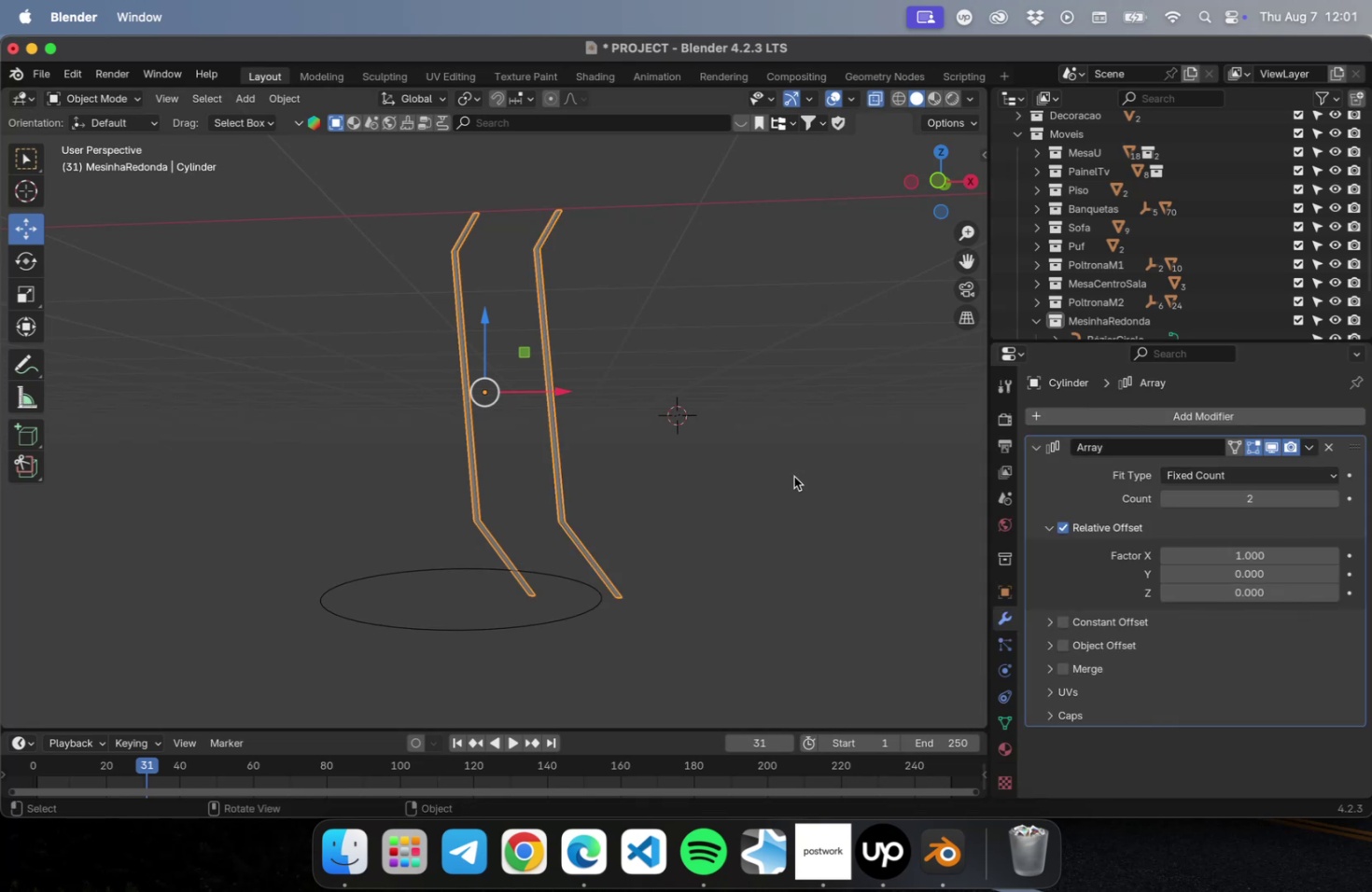 
left_click_drag(start_coordinate=[558, 396], to_coordinate=[628, 411])
 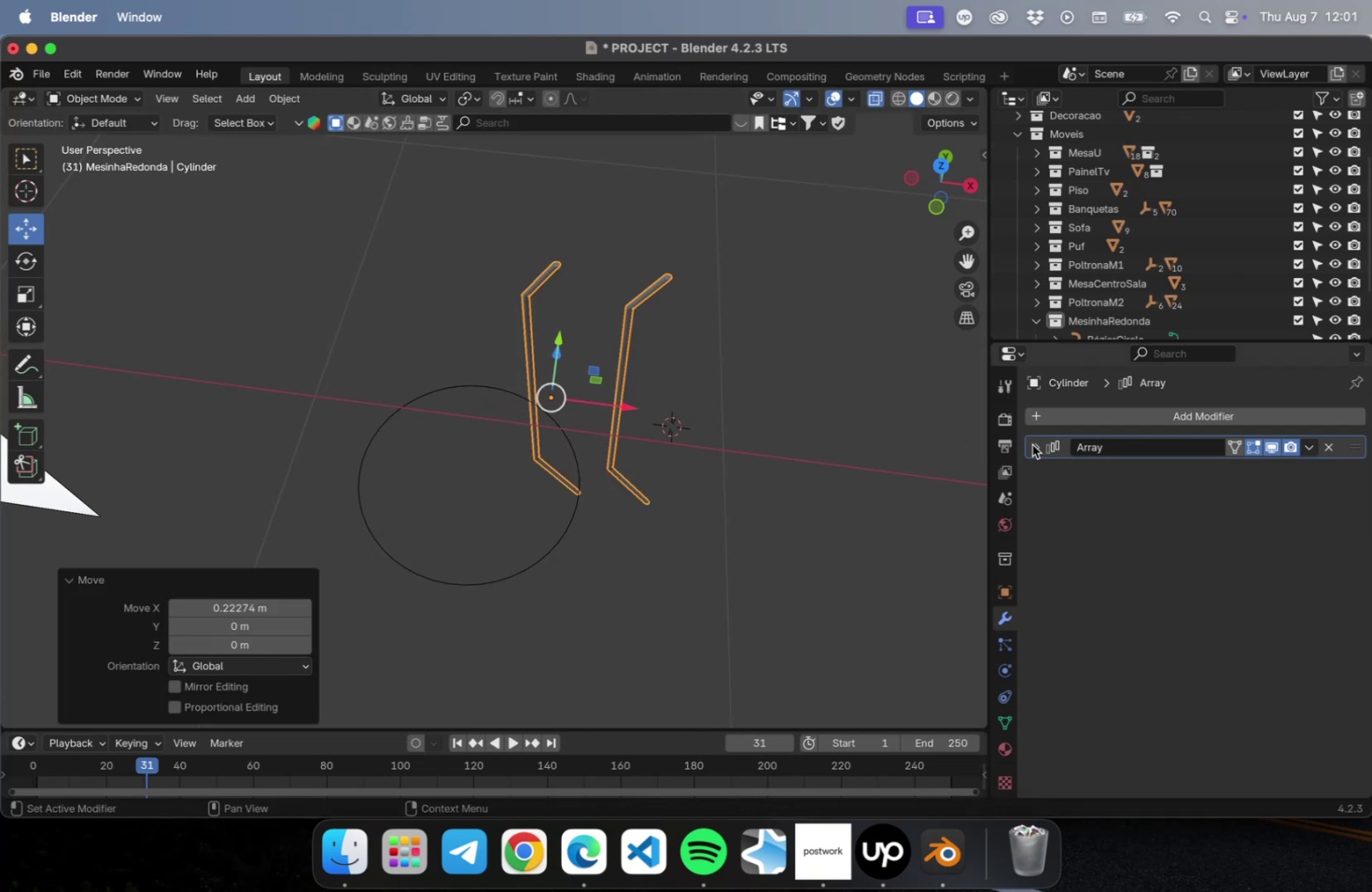 
key(Meta+S)
 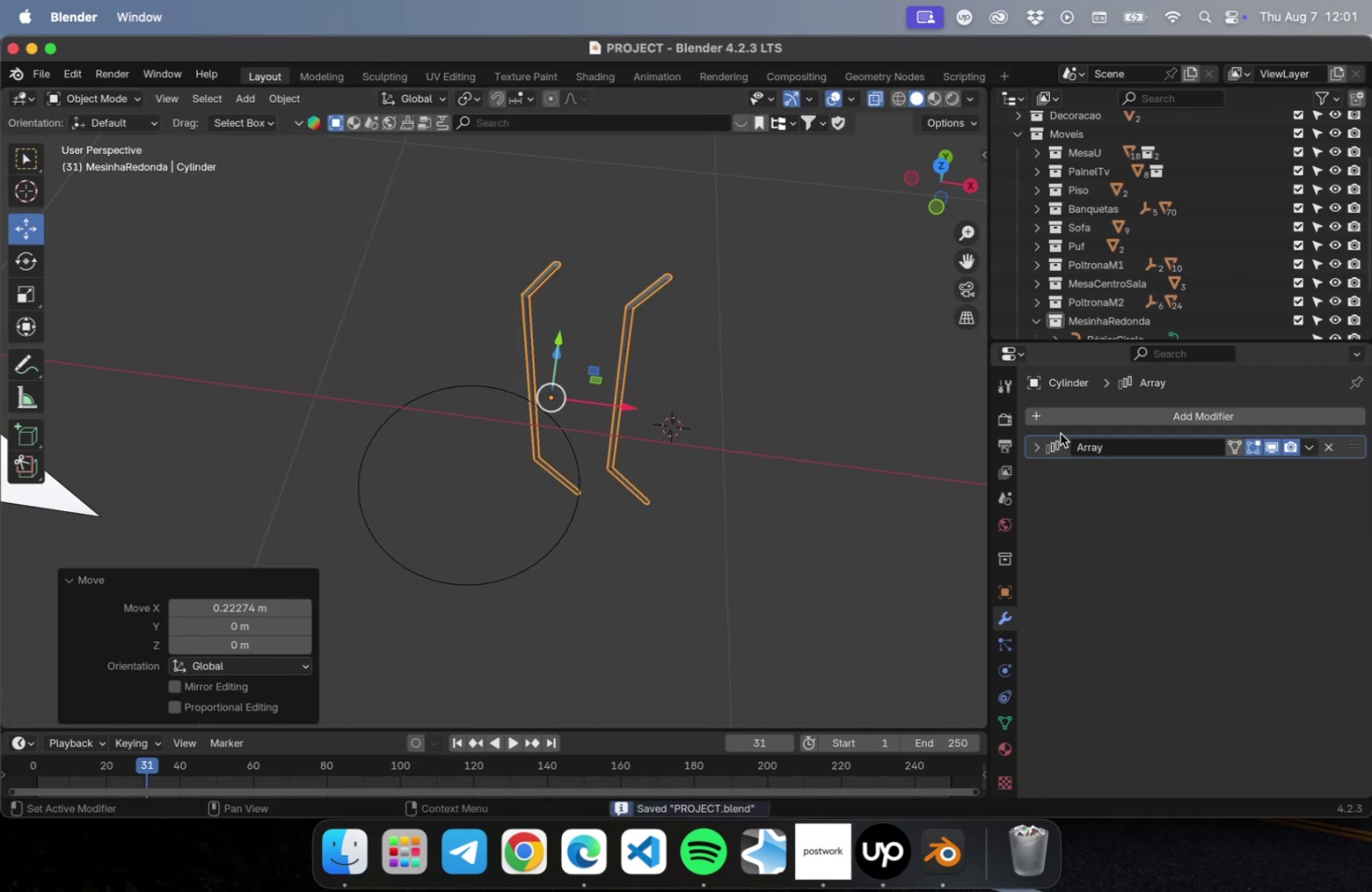 
left_click([1082, 409])
 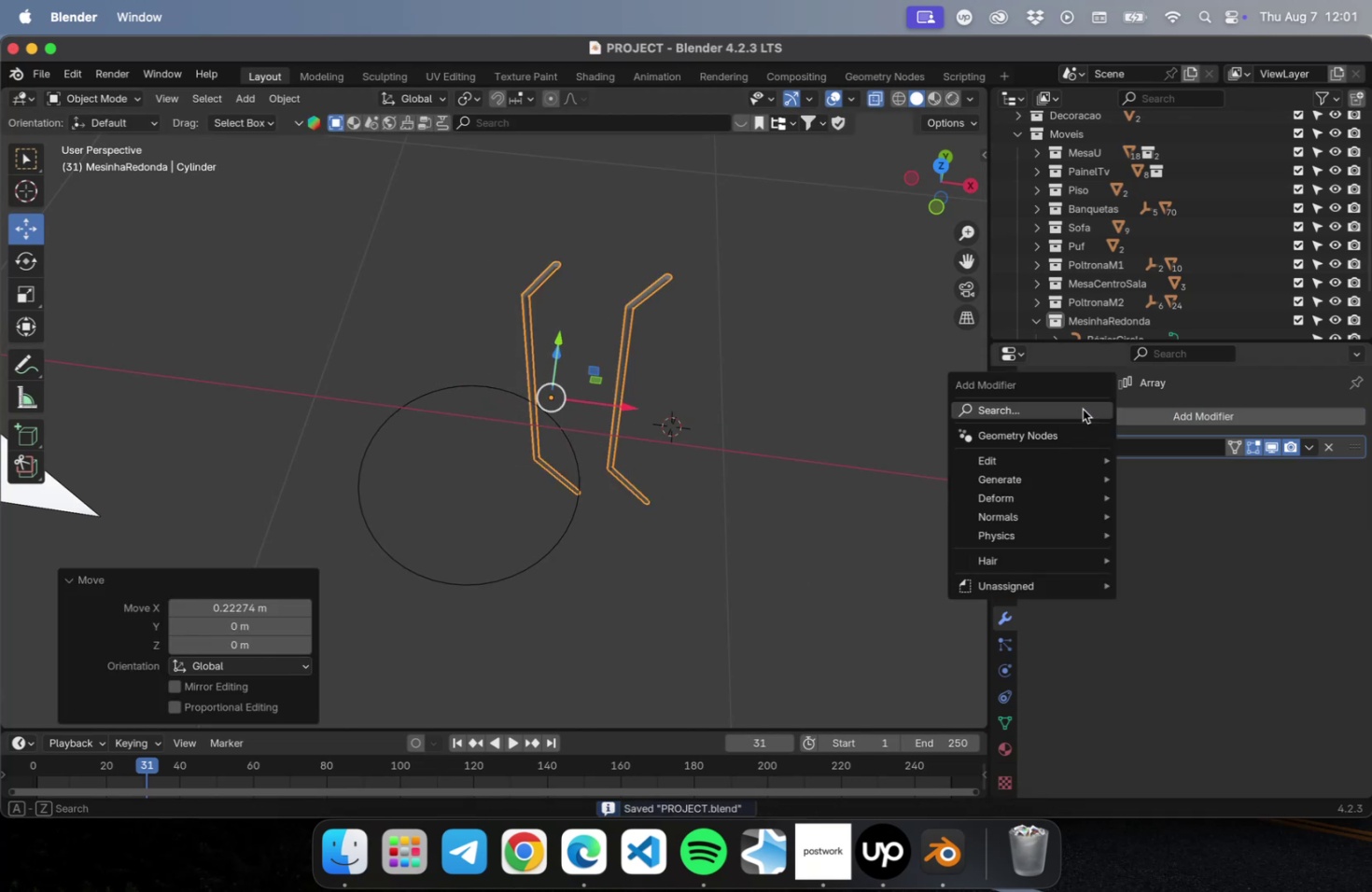 
type(cur)
 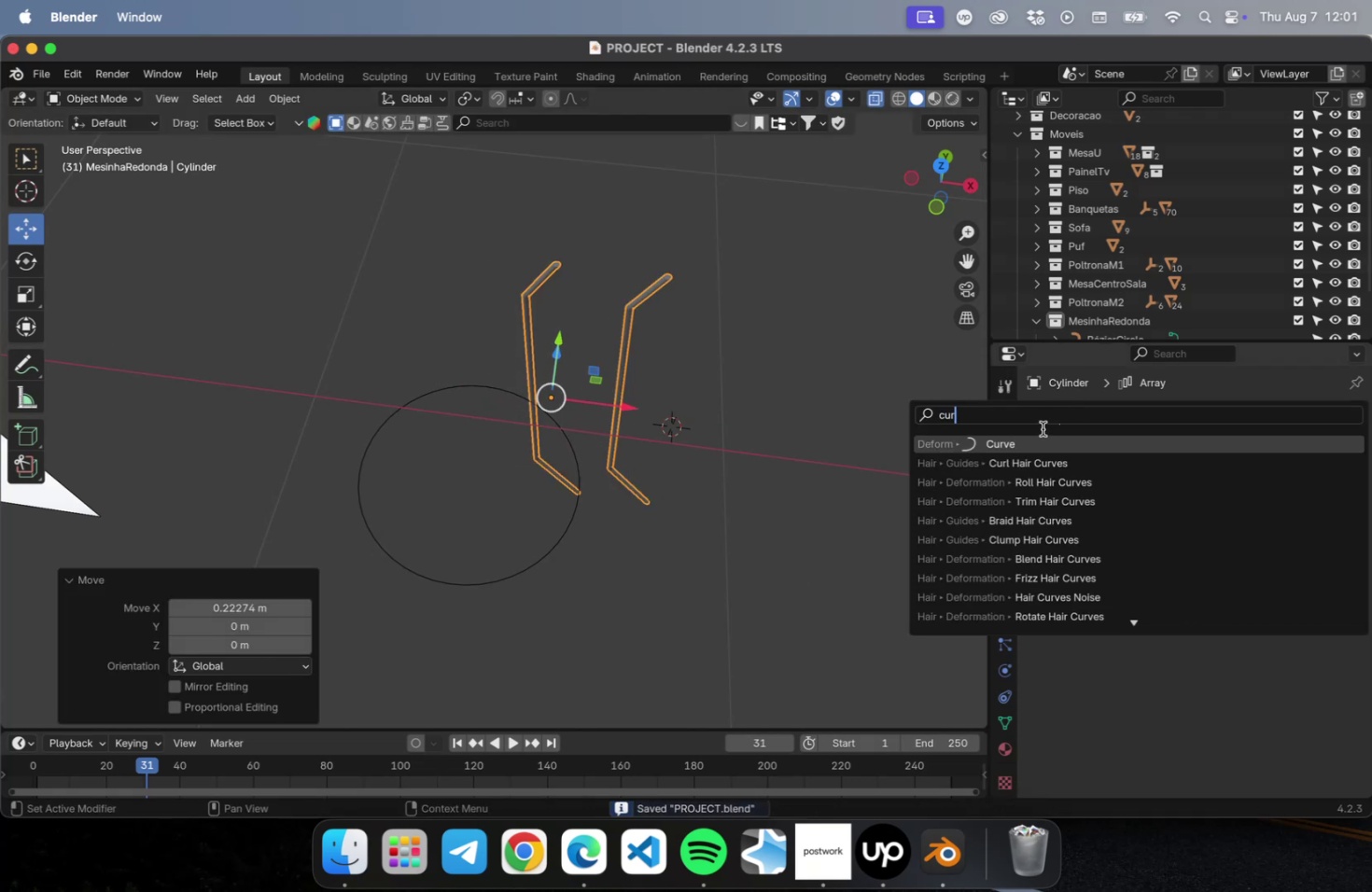 
left_click([1023, 439])
 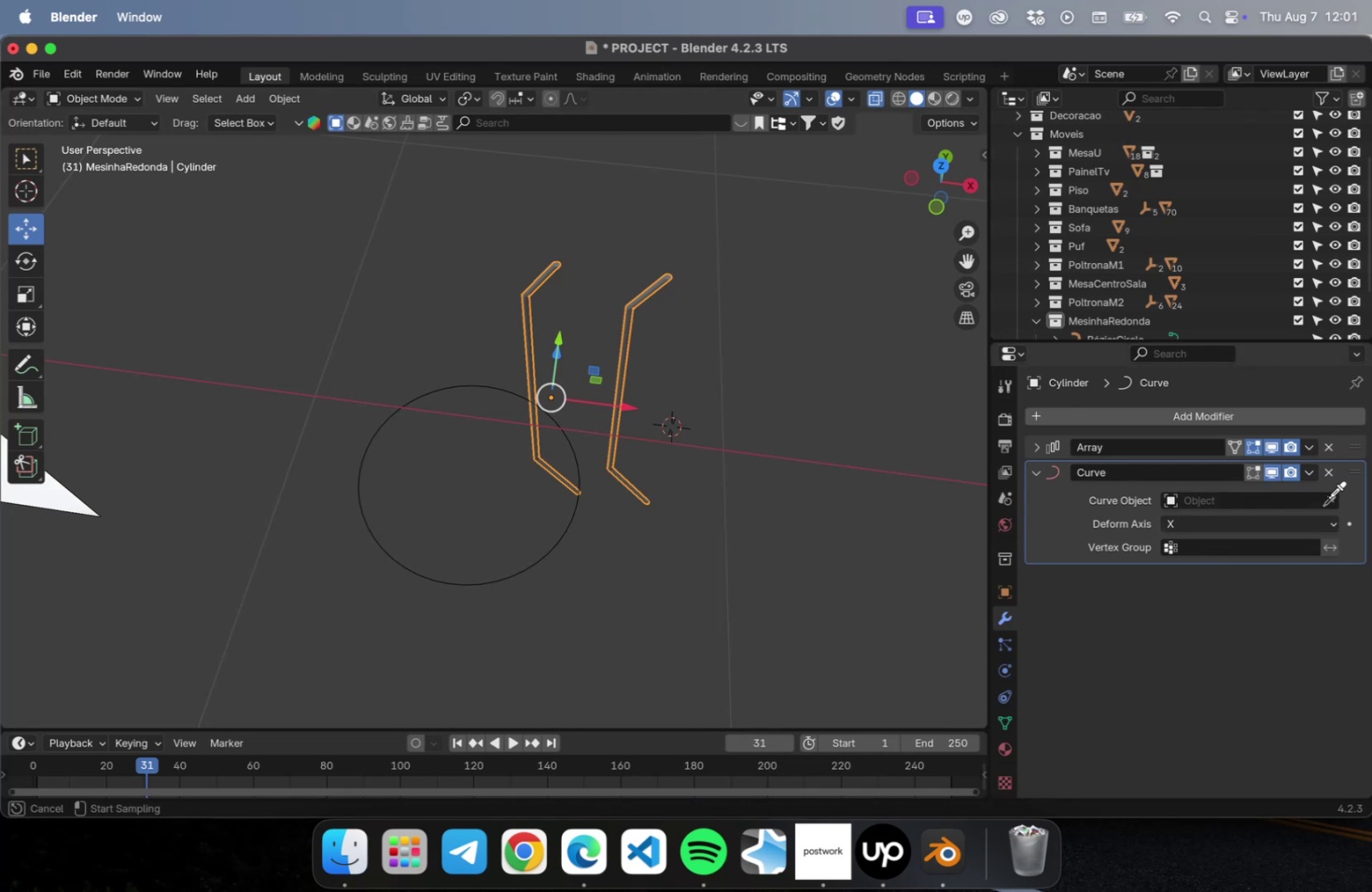 
wait(5.56)
 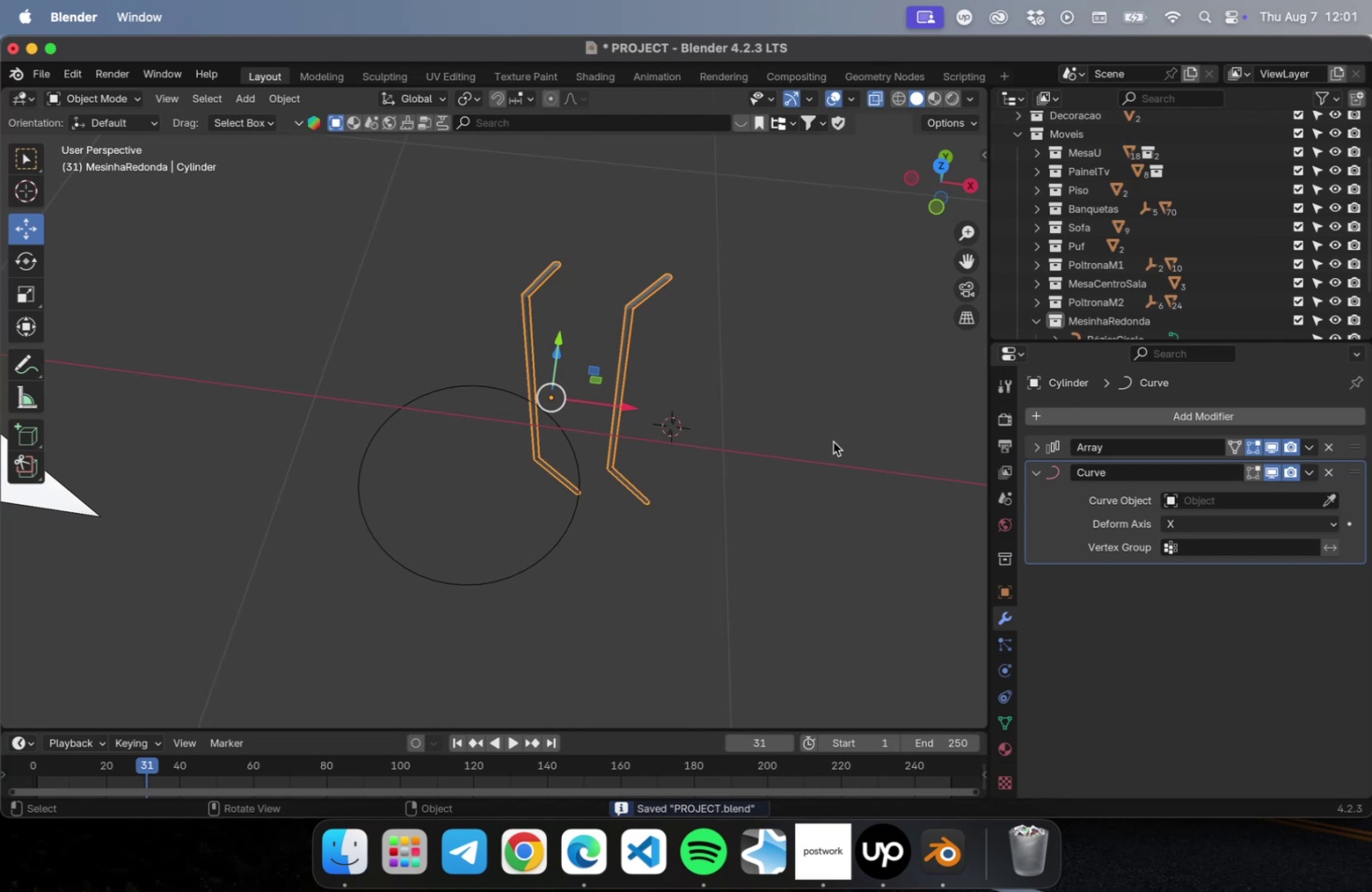 
left_click([553, 549])
 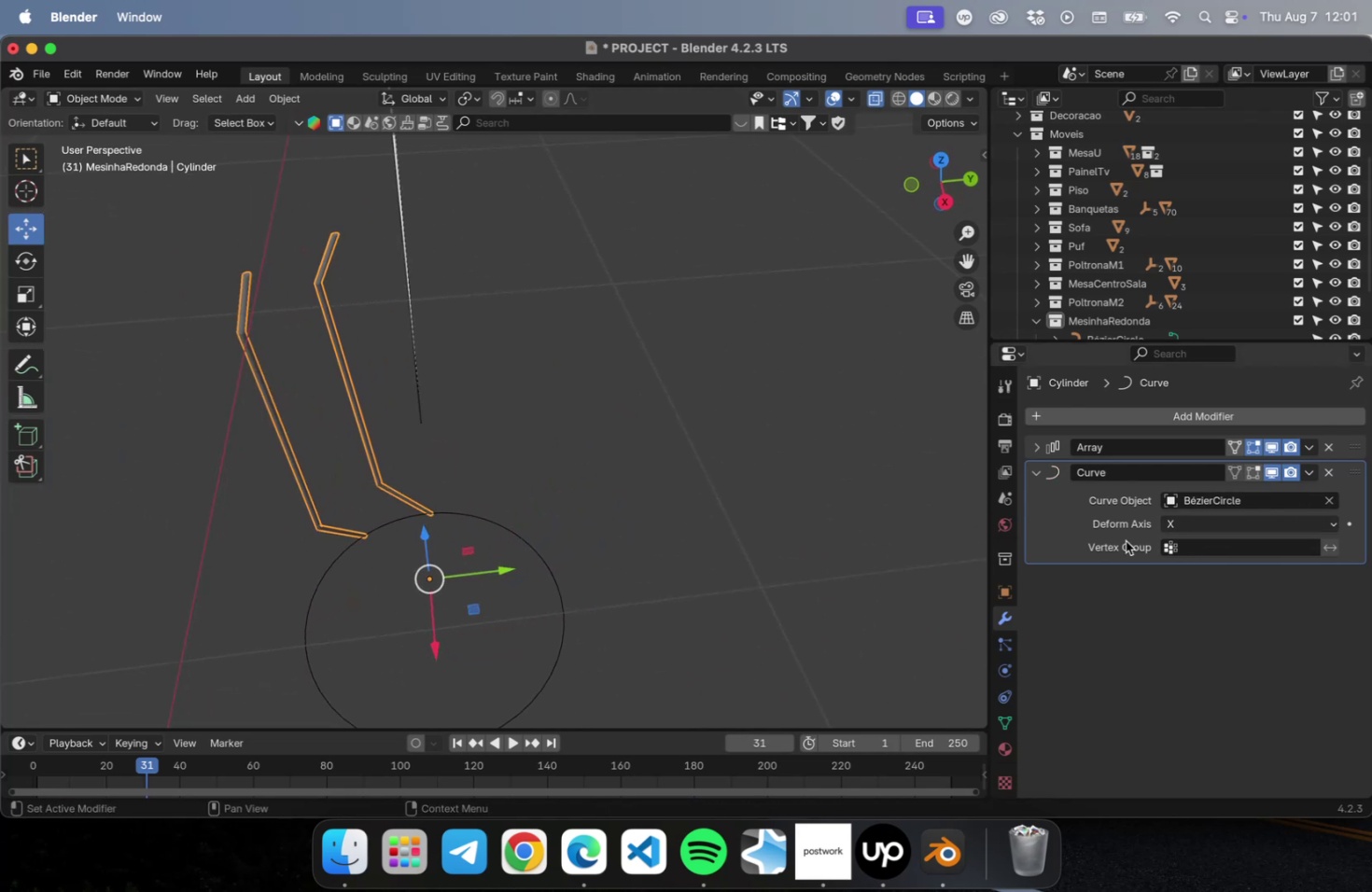 
left_click([1034, 452])
 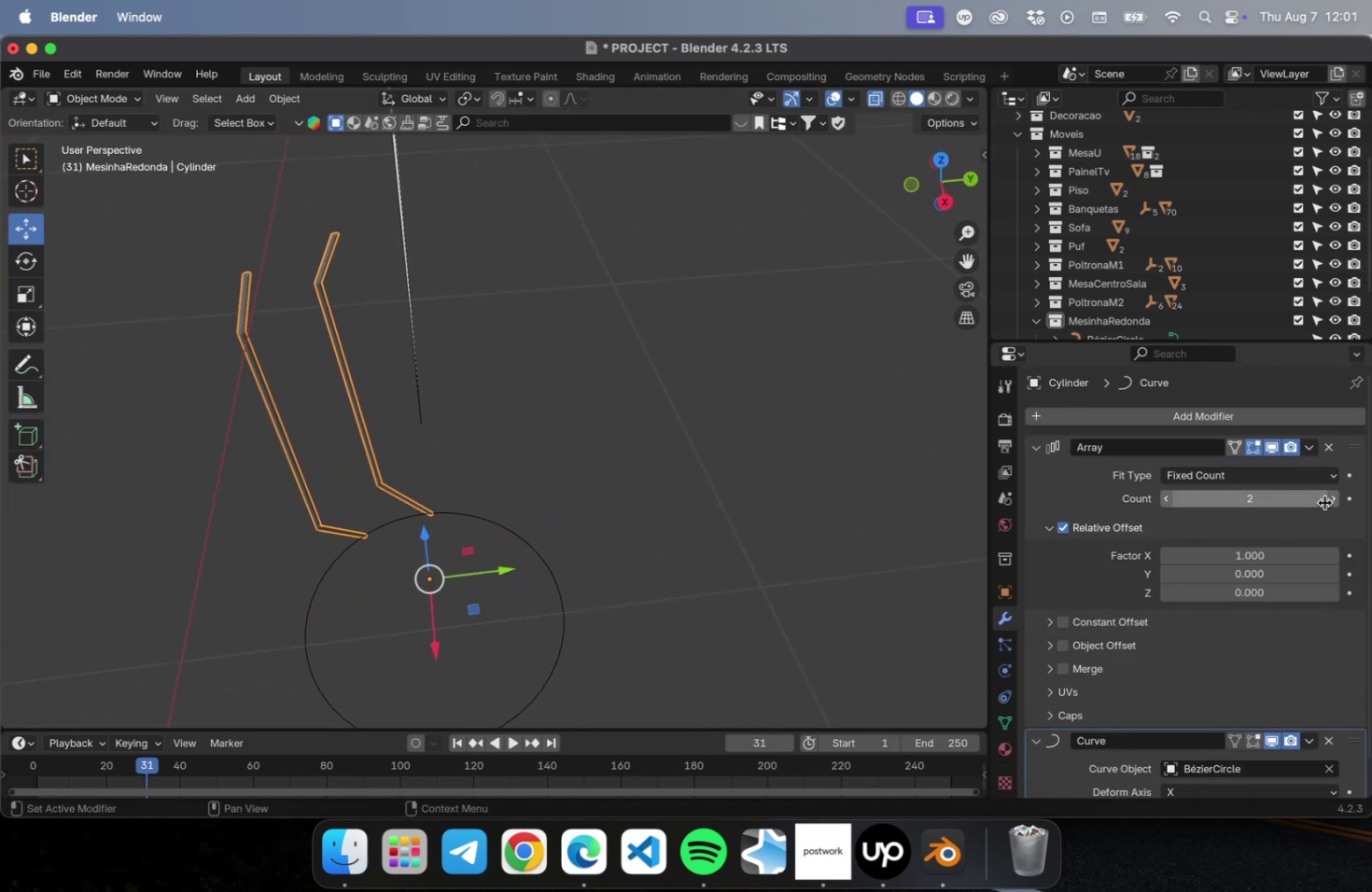 
left_click([1330, 500])
 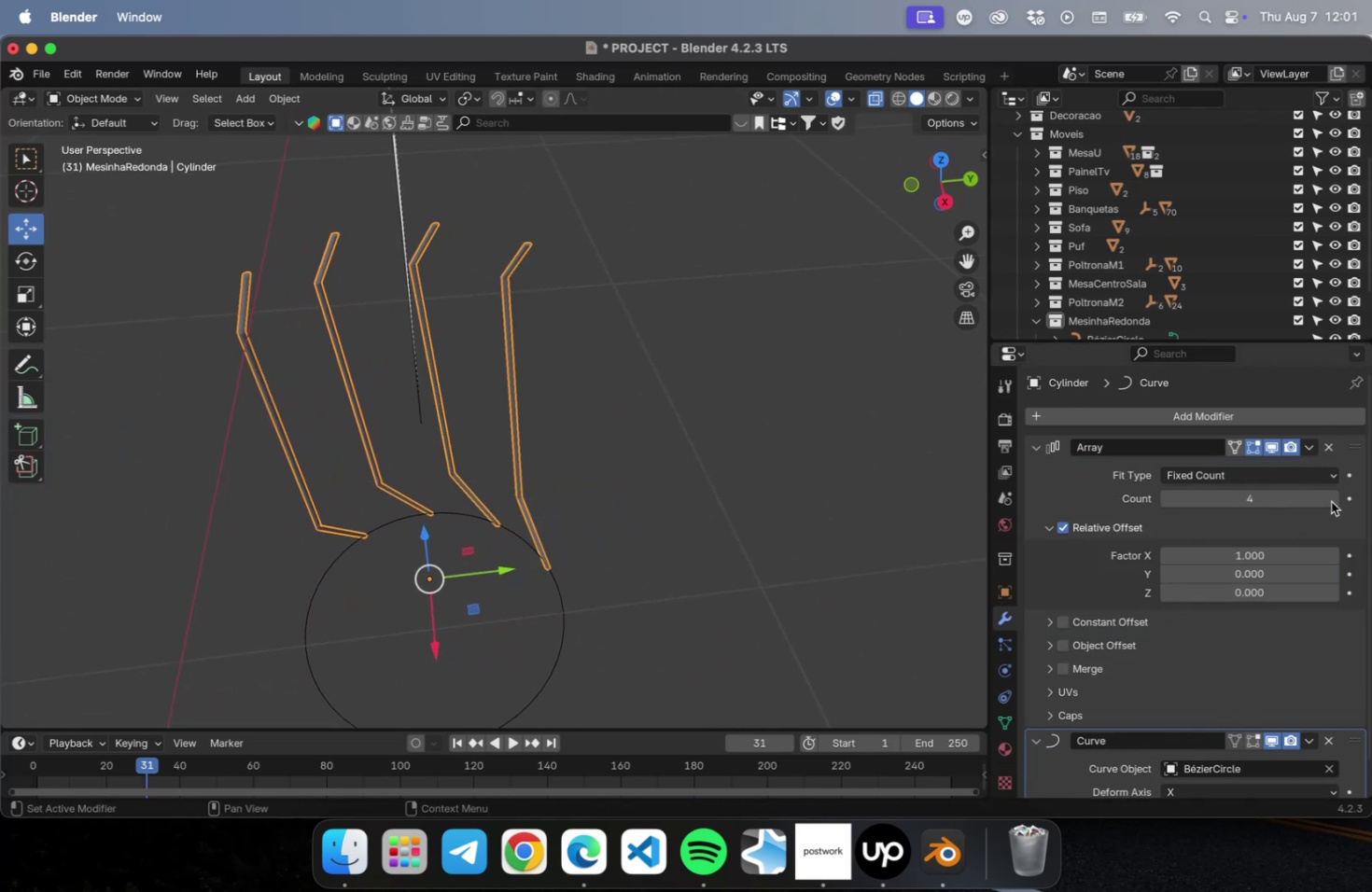 
double_click([1330, 501])
 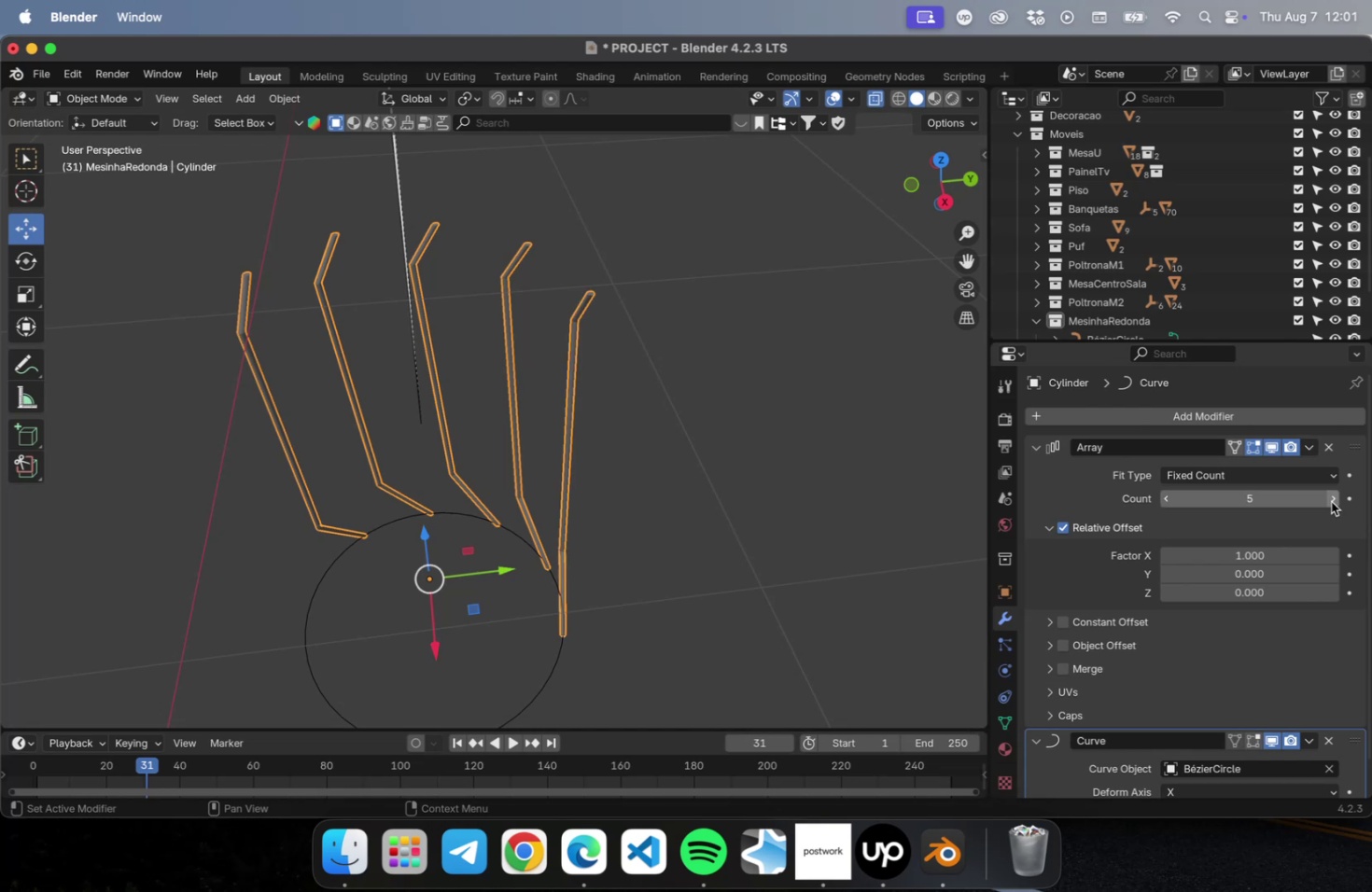 
triple_click([1330, 501])
 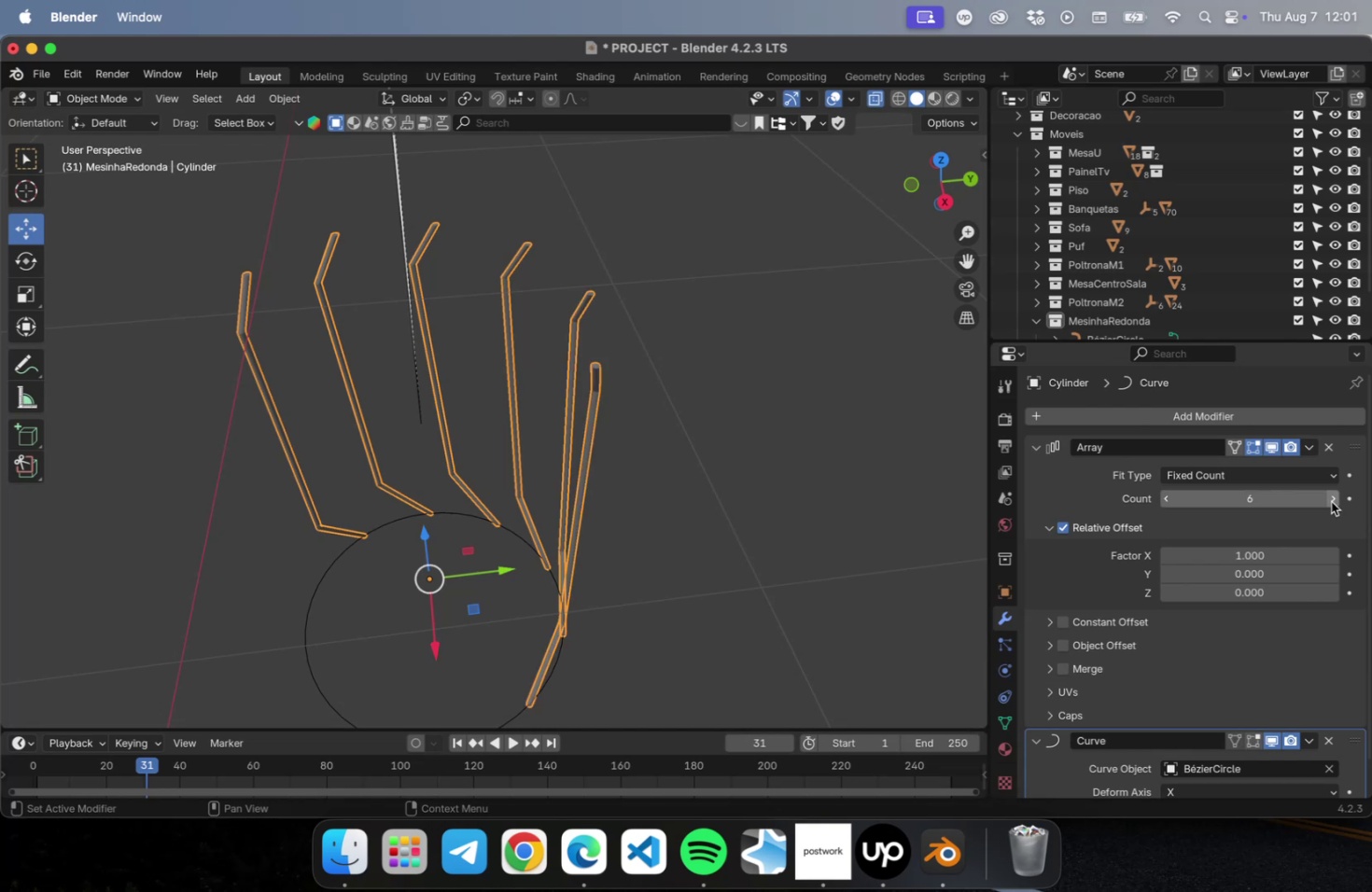 
triple_click([1330, 501])
 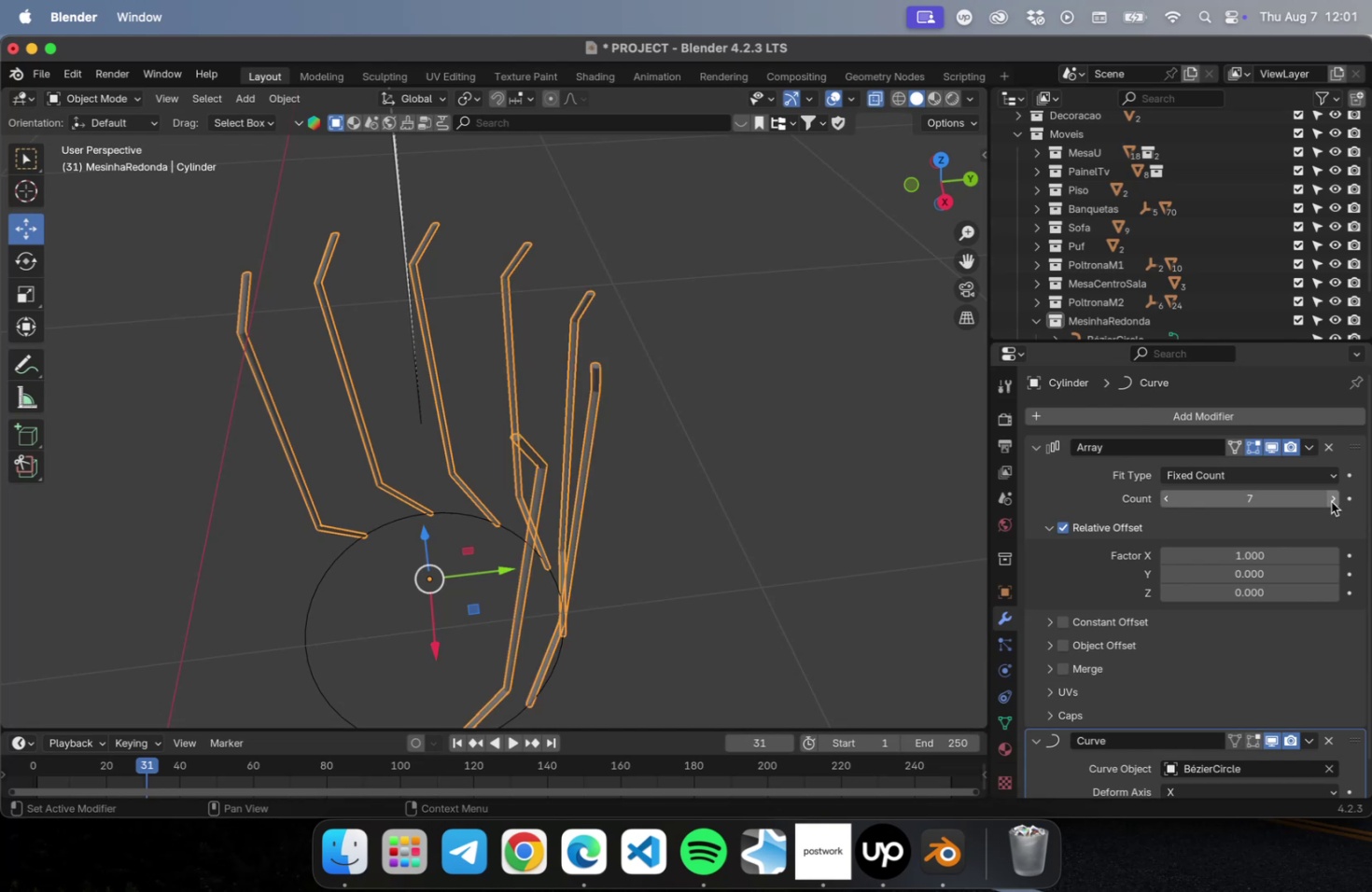 
triple_click([1330, 501])
 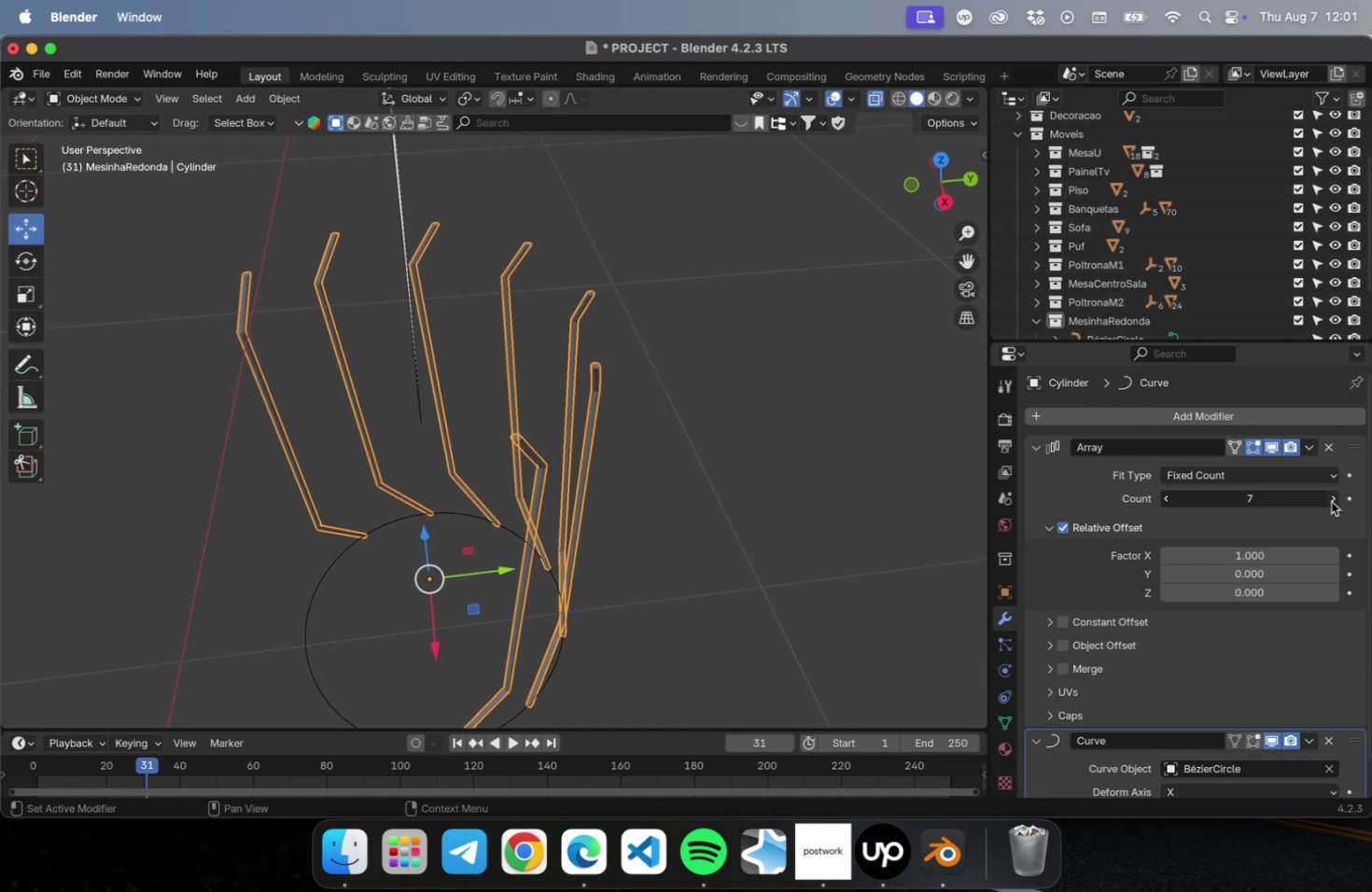 
triple_click([1330, 501])
 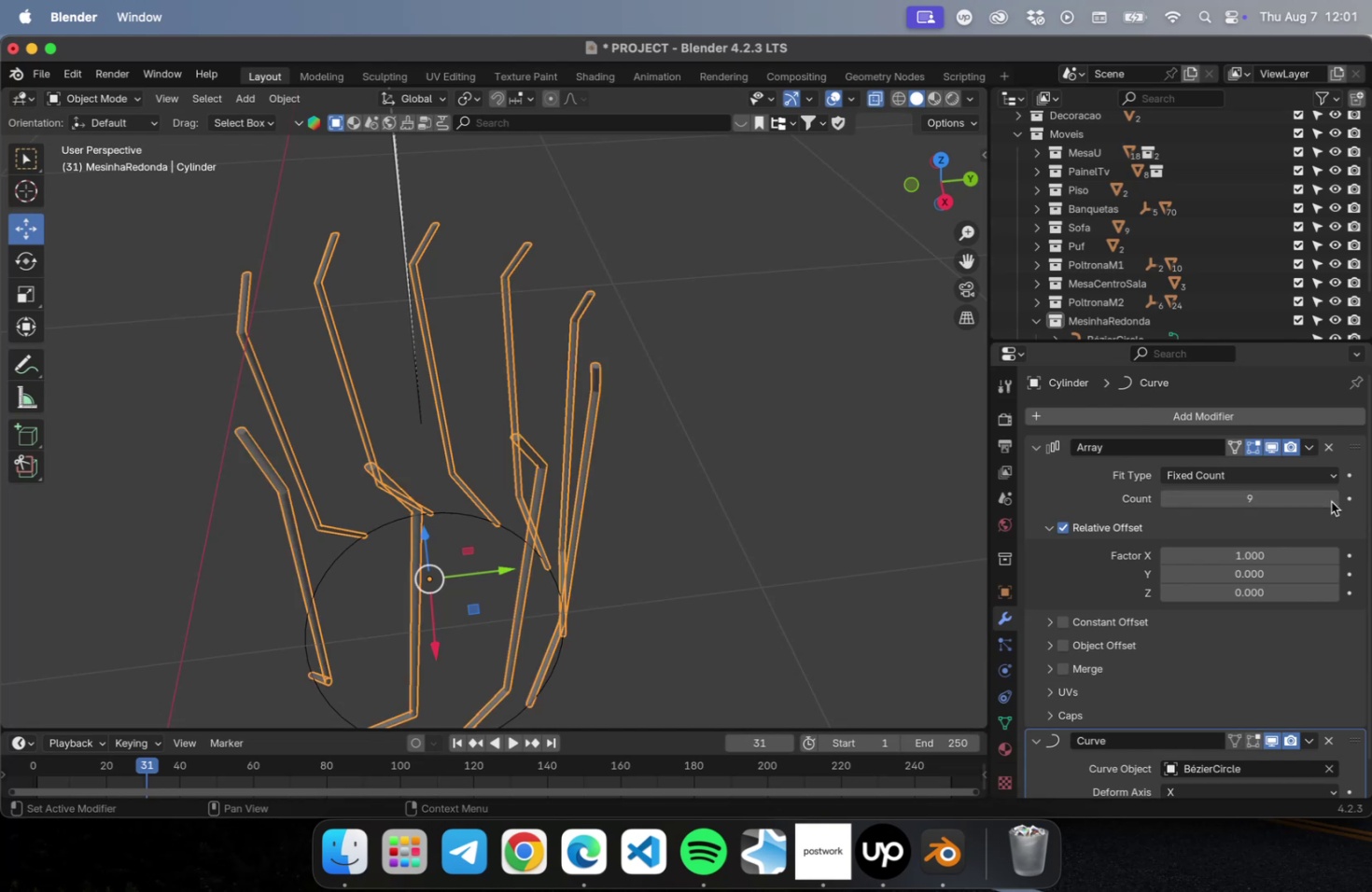 
triple_click([1330, 501])
 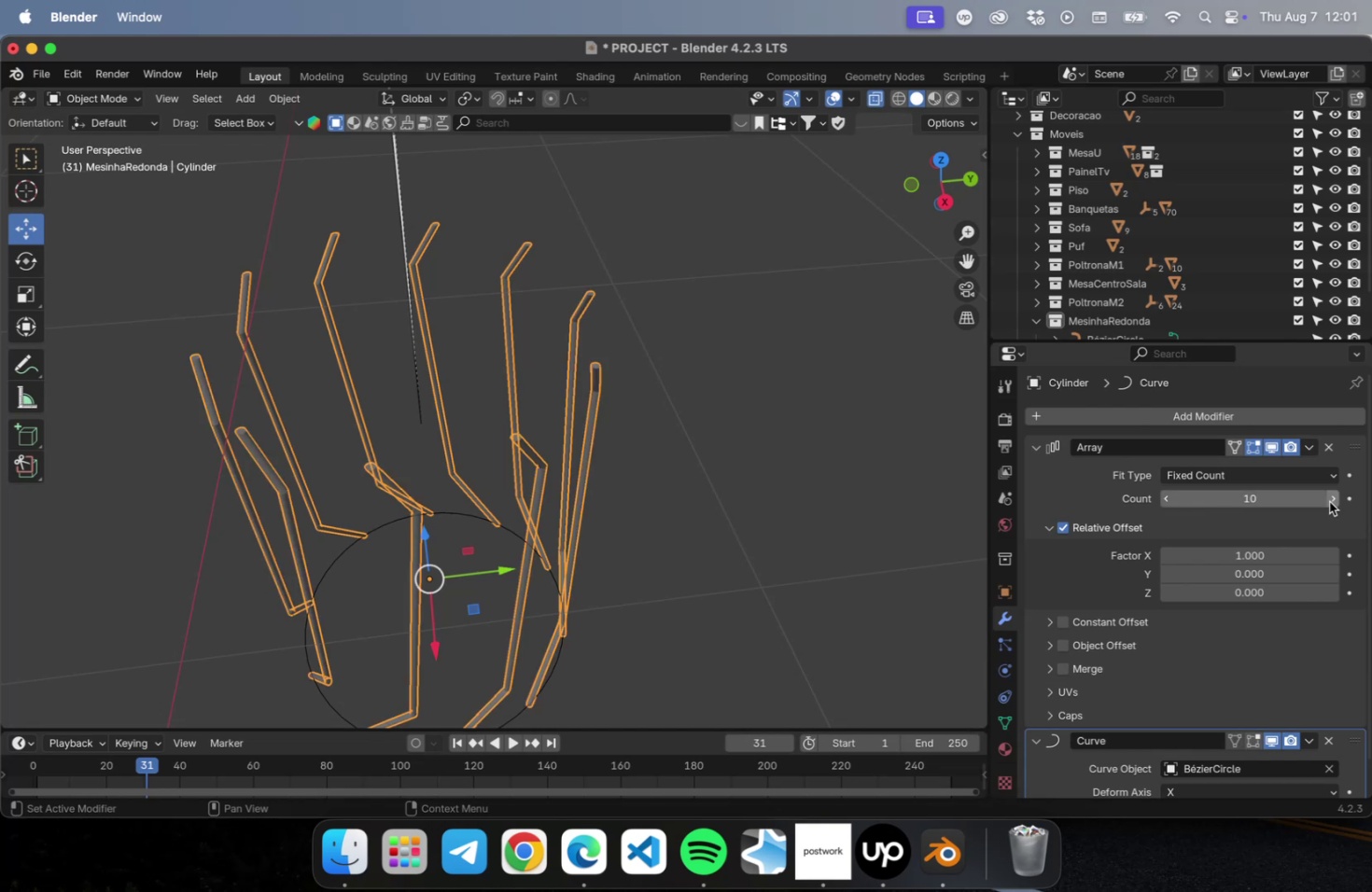 
scroll: coordinate [659, 507], scroll_direction: down, amount: 4.0
 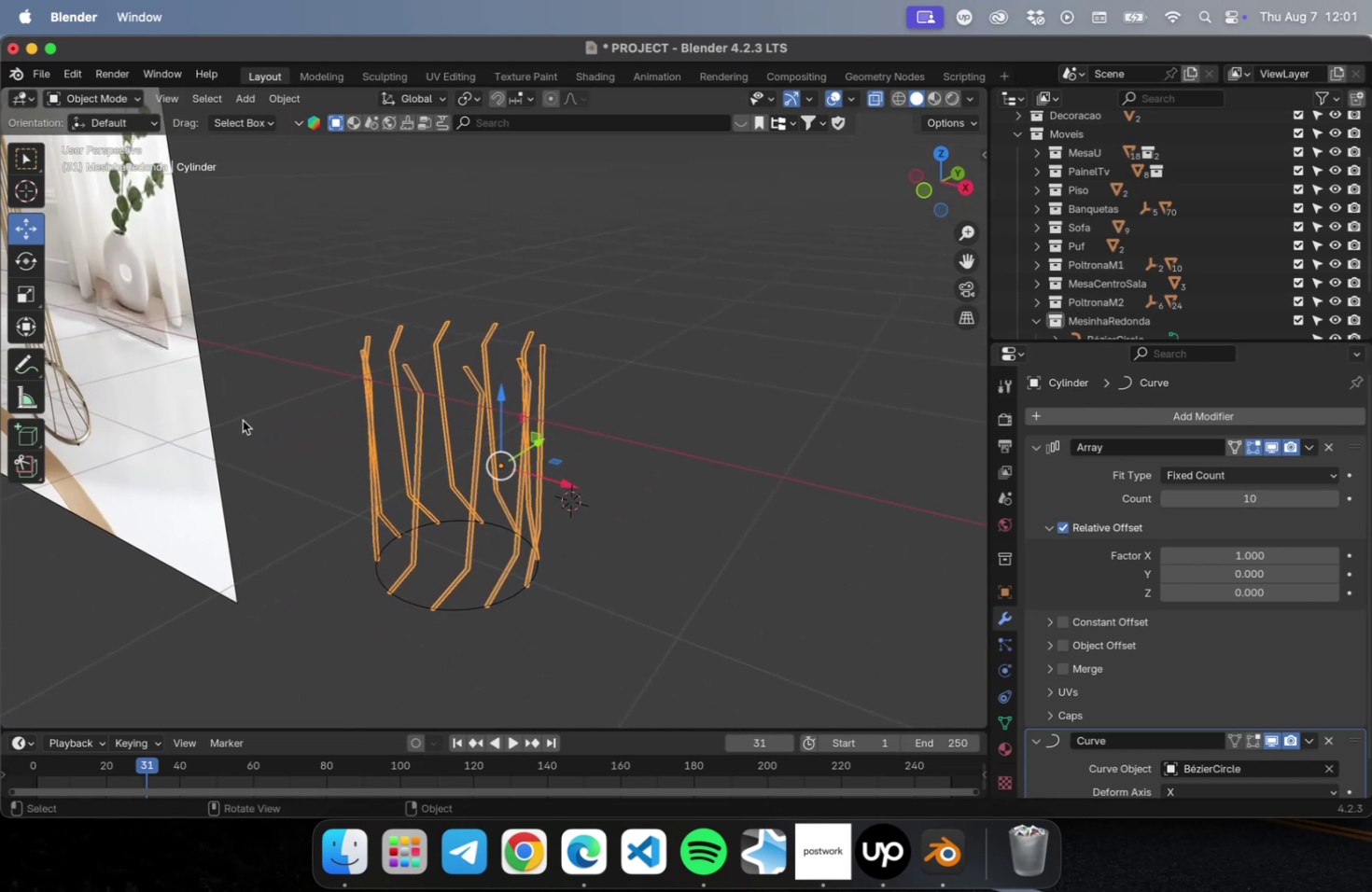 
left_click([18, 268])
 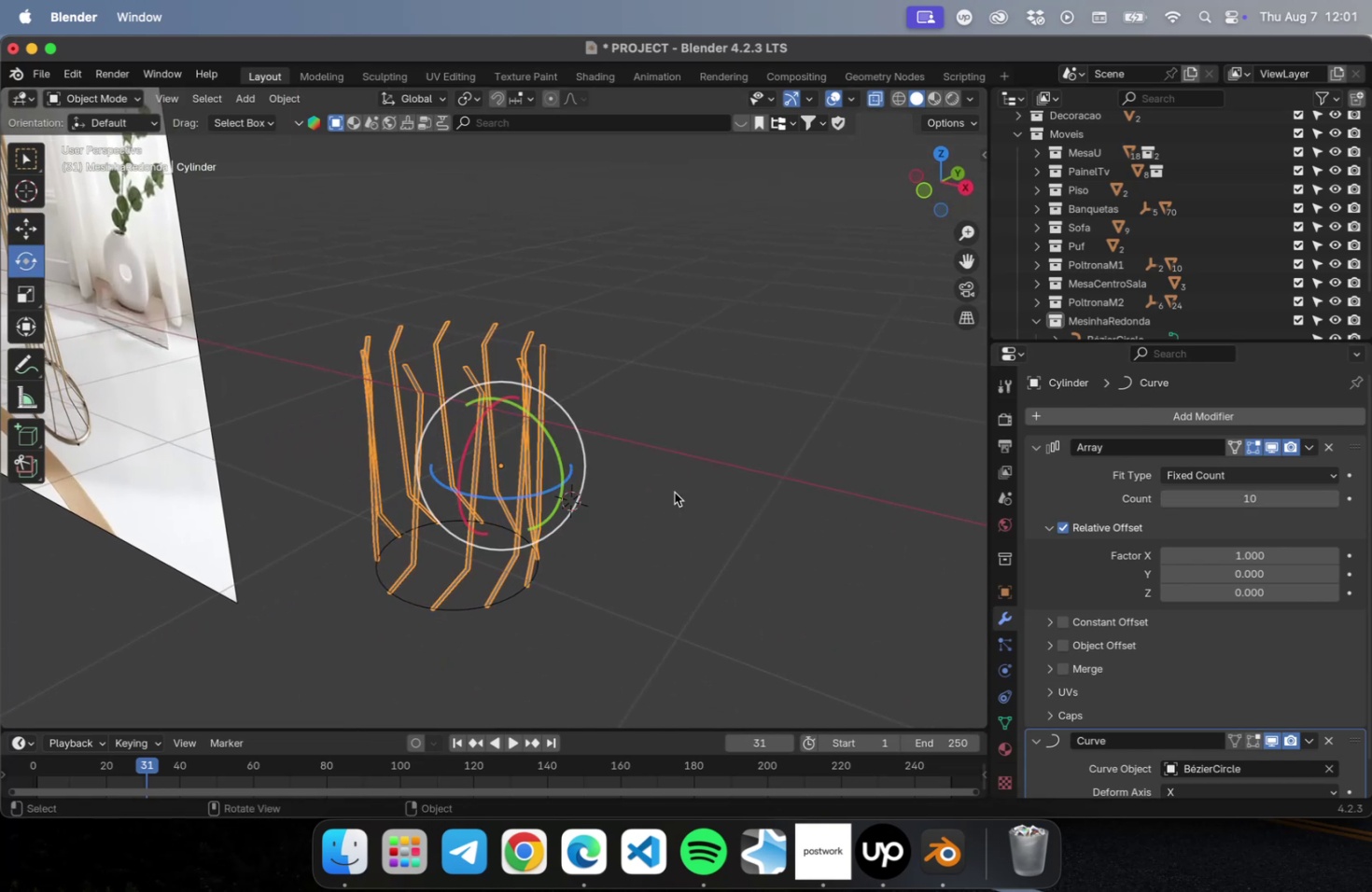 
left_click_drag(start_coordinate=[535, 493], to_coordinate=[542, 511])
 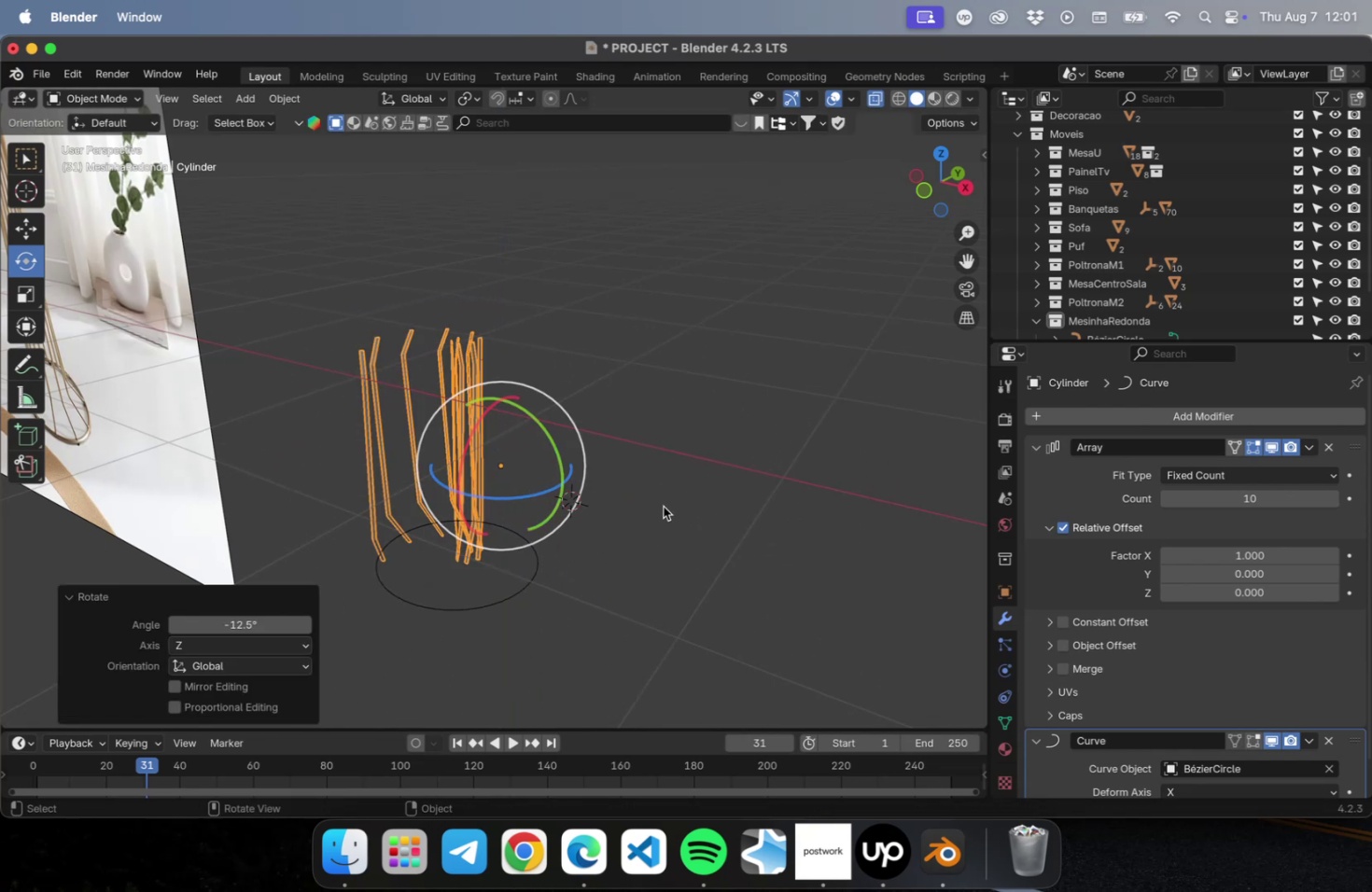 
key(Meta+CommandLeft)
 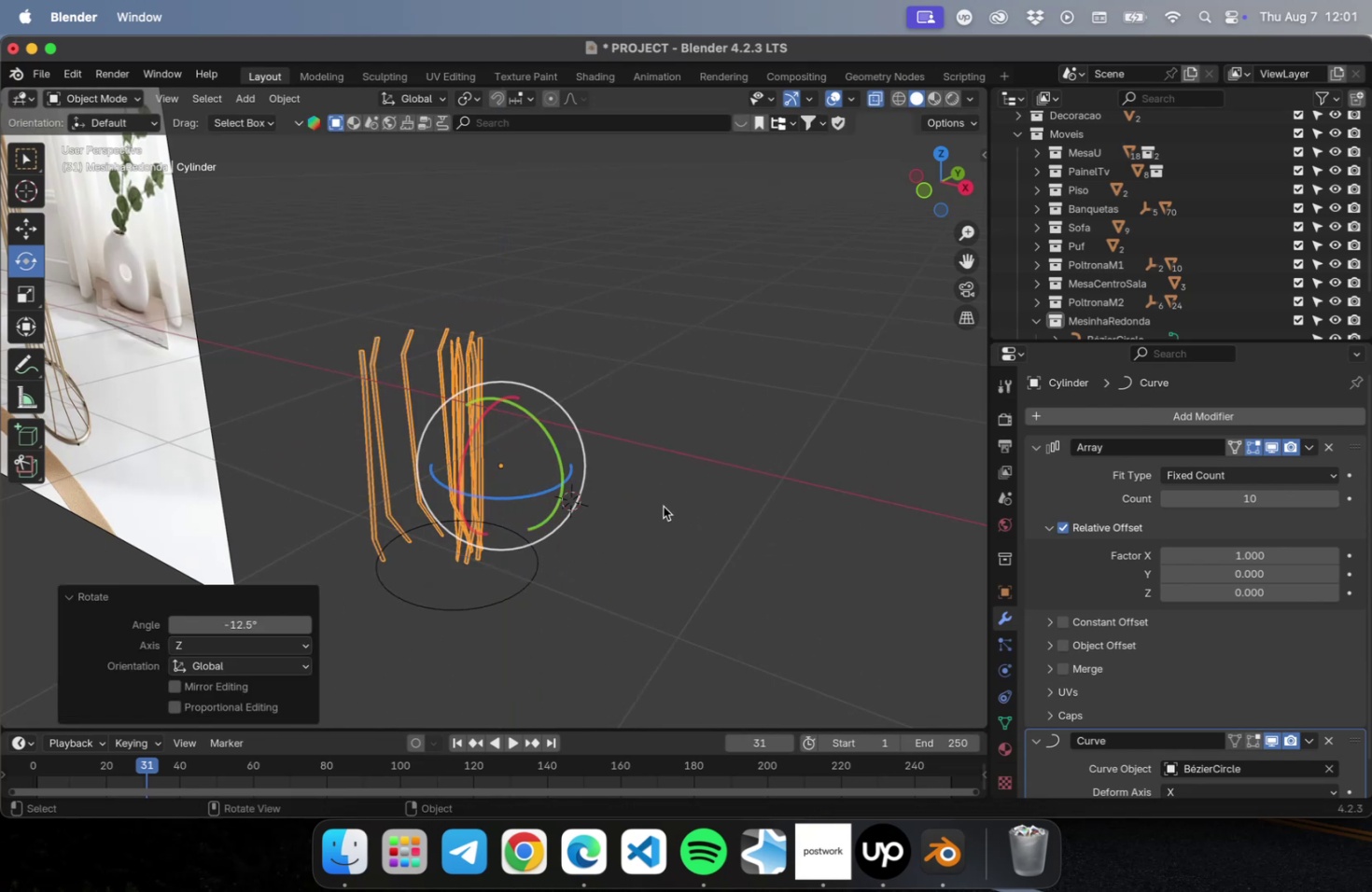 
key(Meta+Z)
 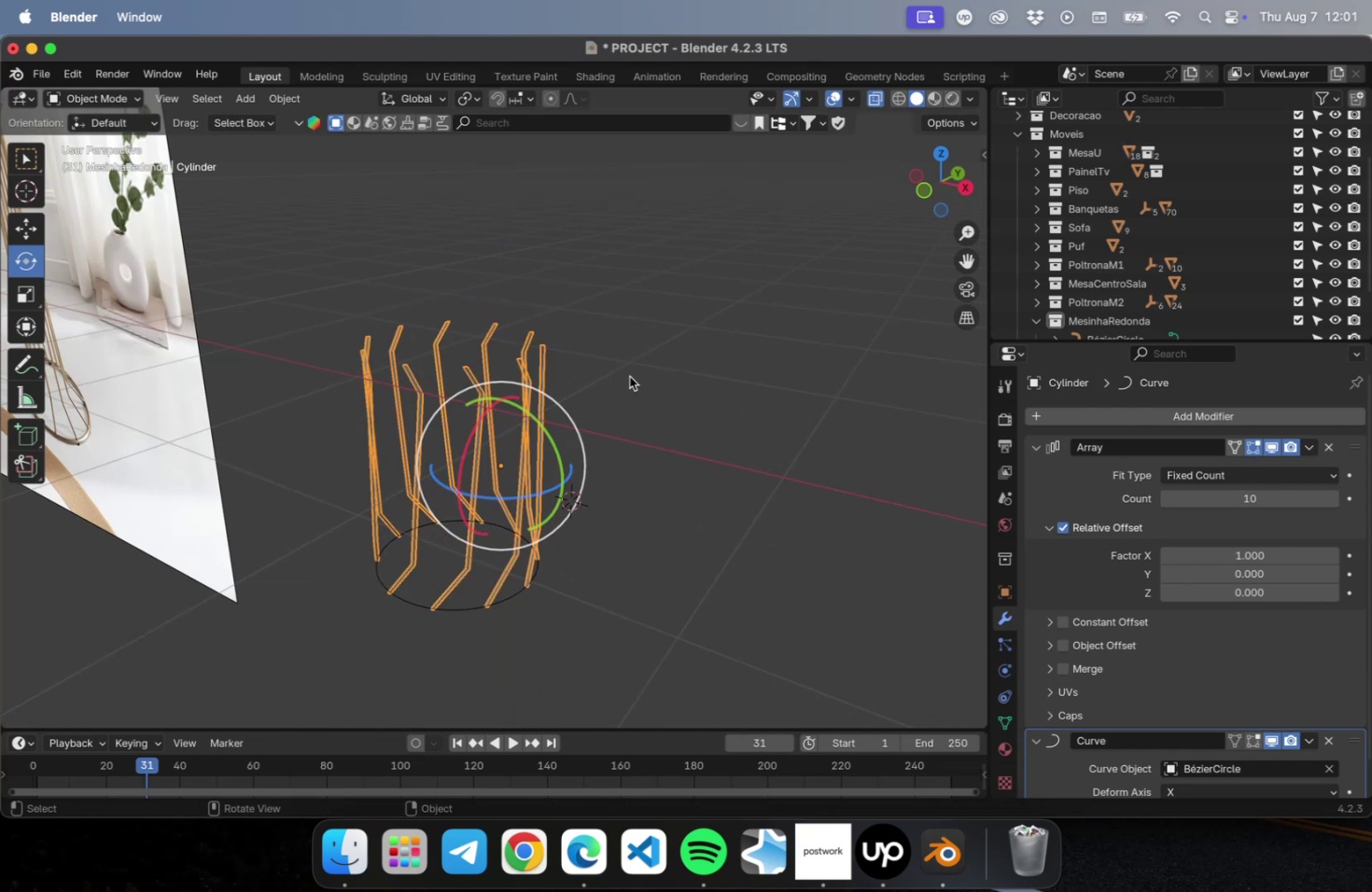 
key(NumLock)
 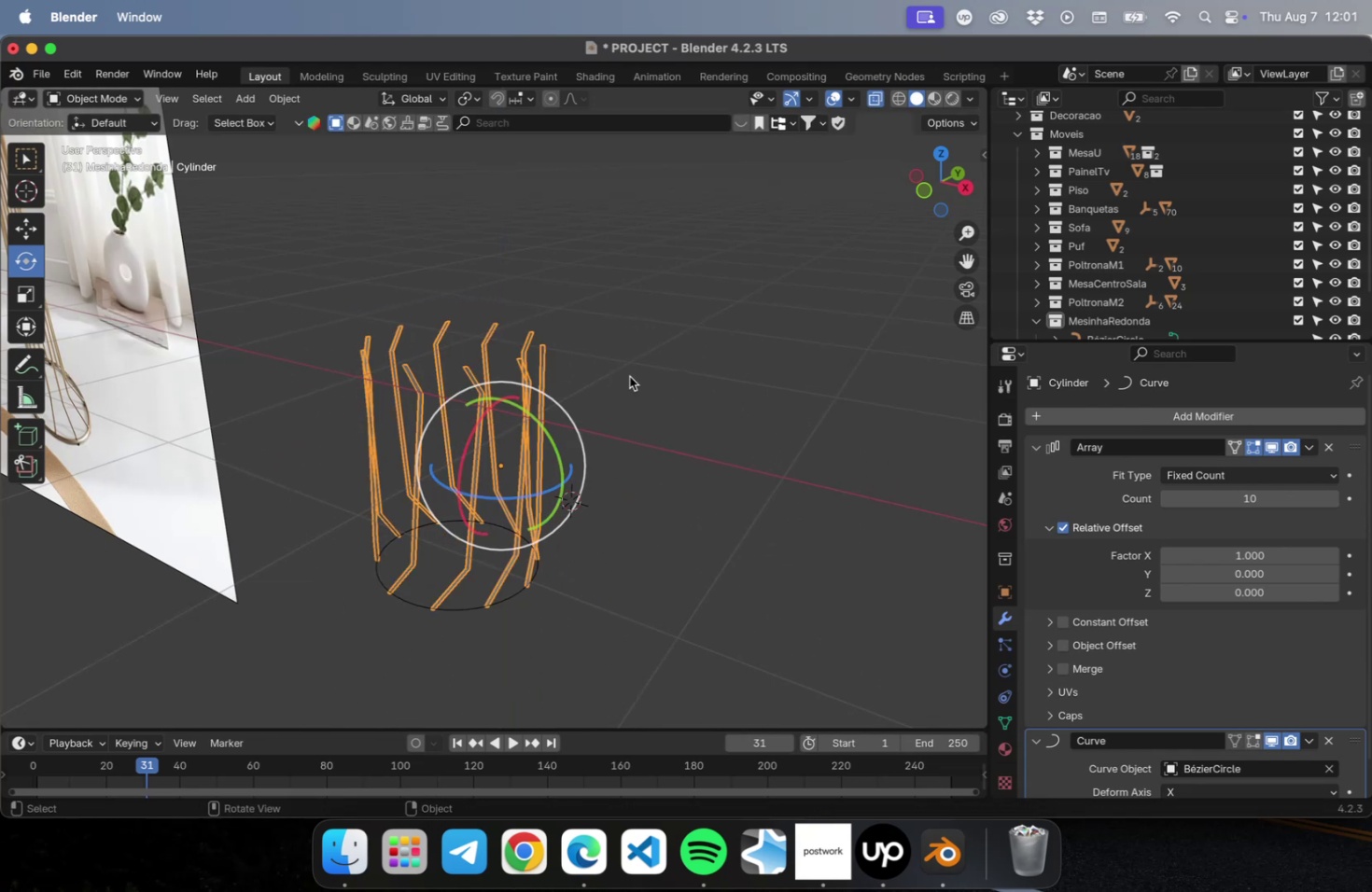 
key(Numpad7)
 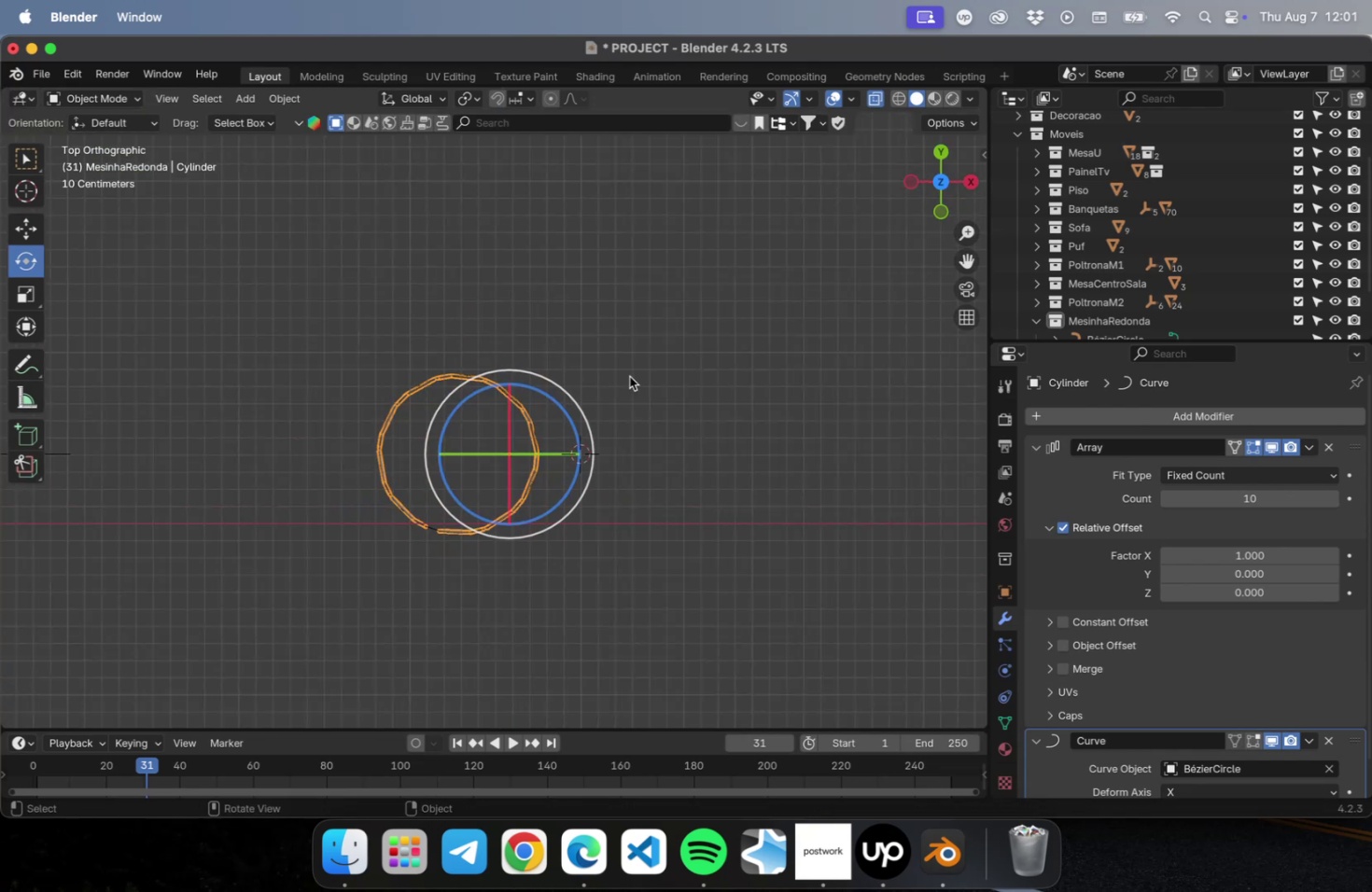 
scroll: coordinate [515, 456], scroll_direction: up, amount: 30.0
 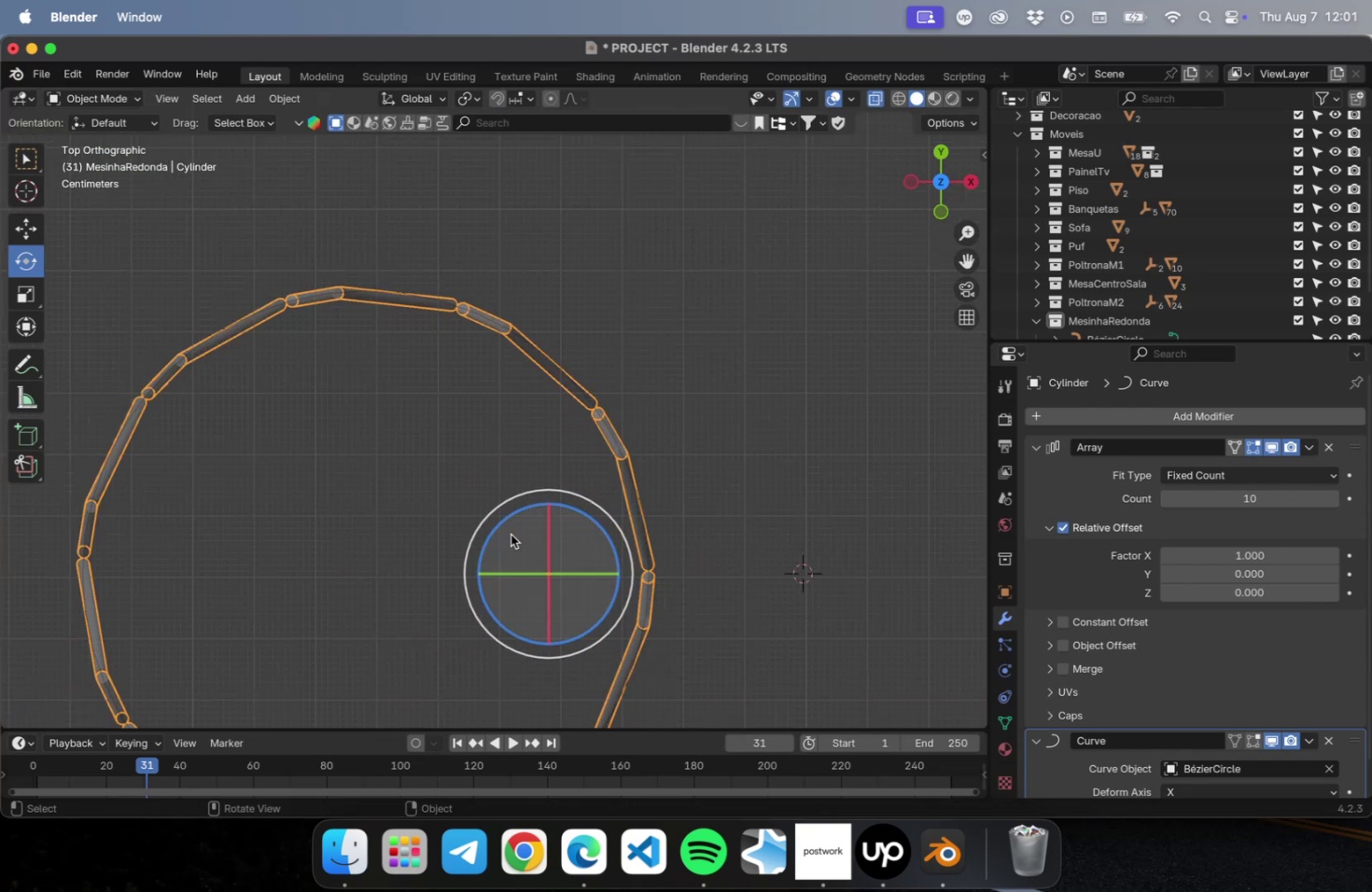 
scroll: coordinate [564, 509], scroll_direction: down, amount: 10.0
 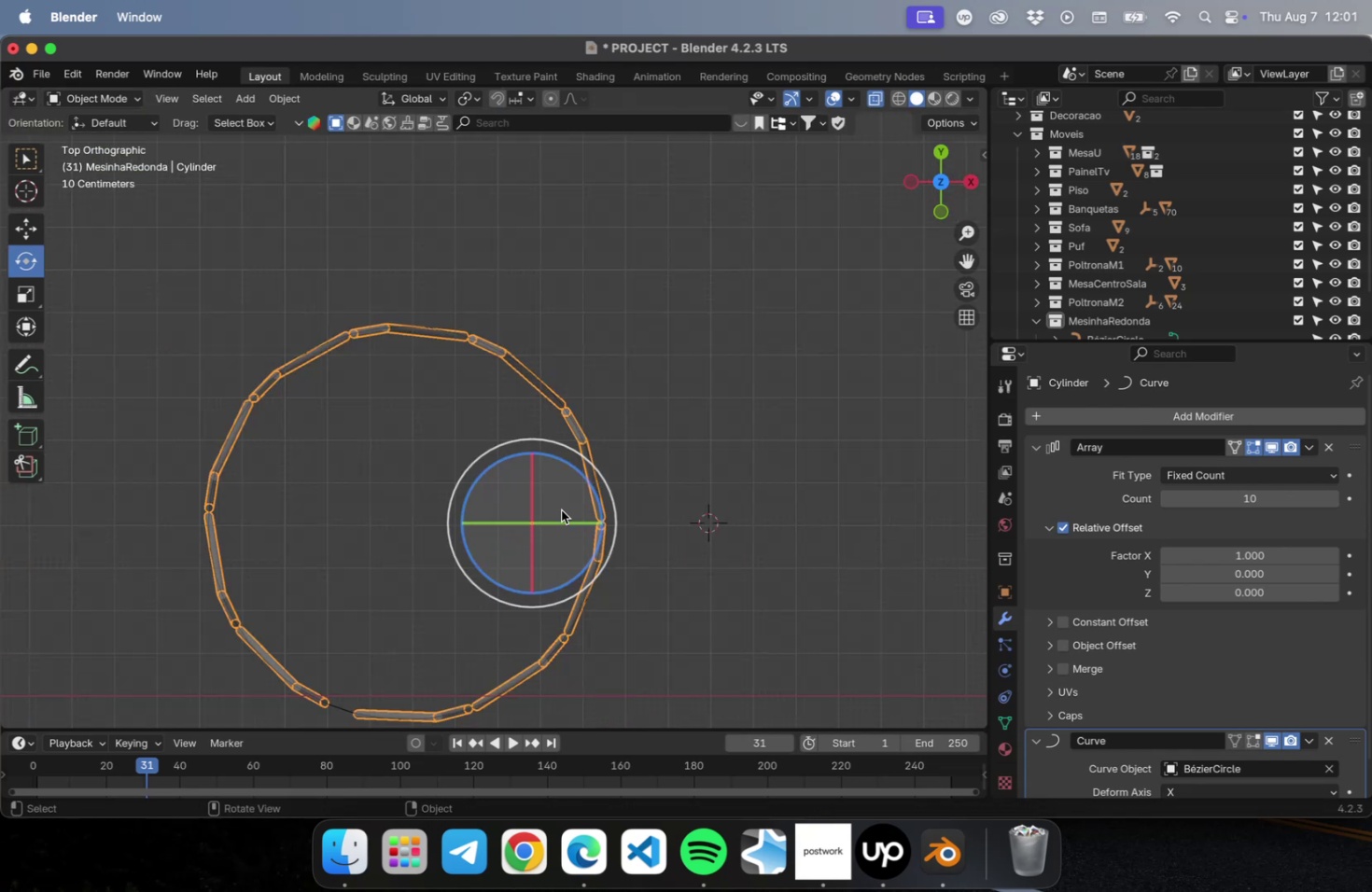 
hold_key(key=ShiftLeft, duration=0.48)
 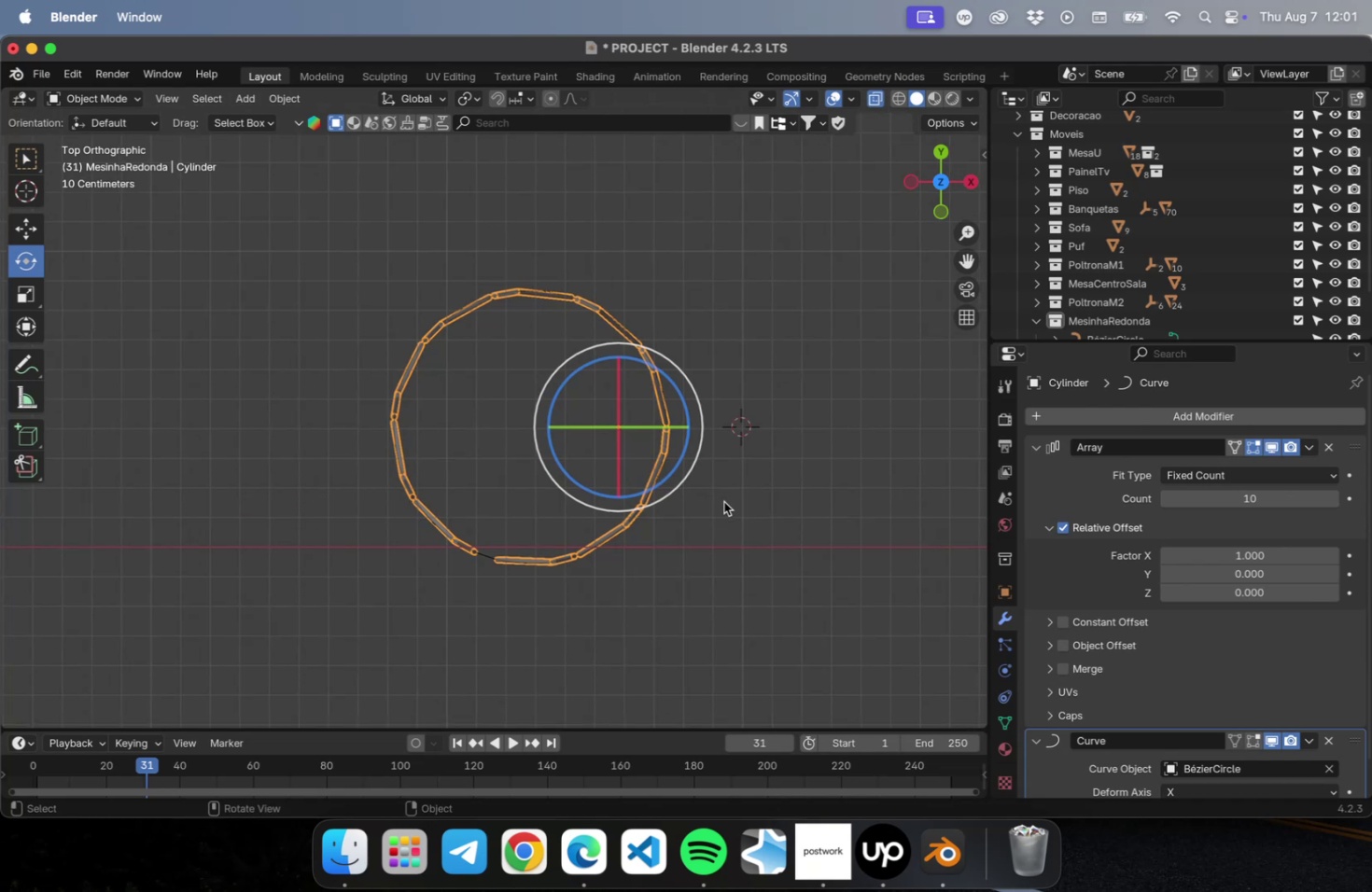 
key(Meta+CommandLeft)
 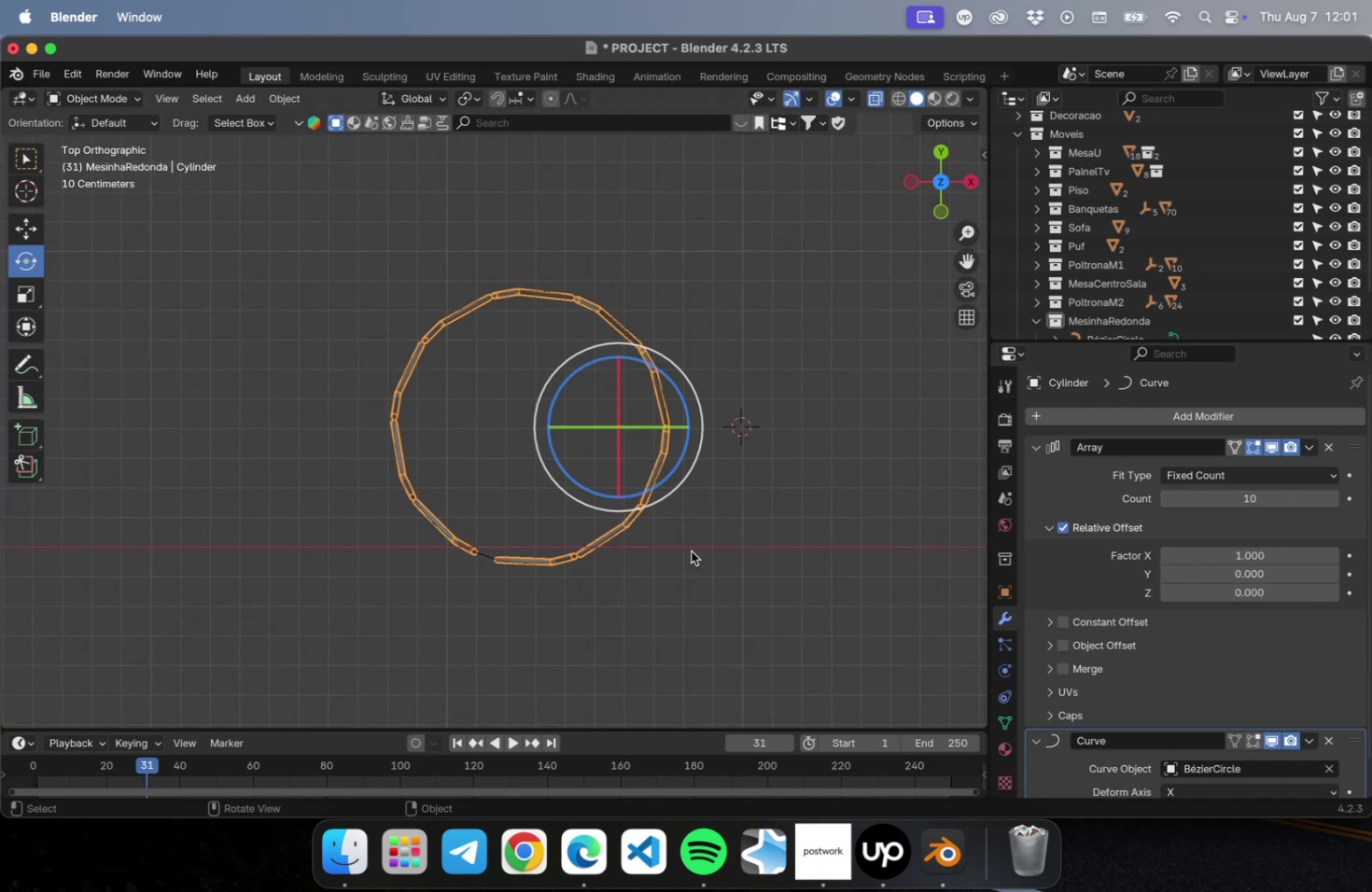 
key(Meta+Z)
 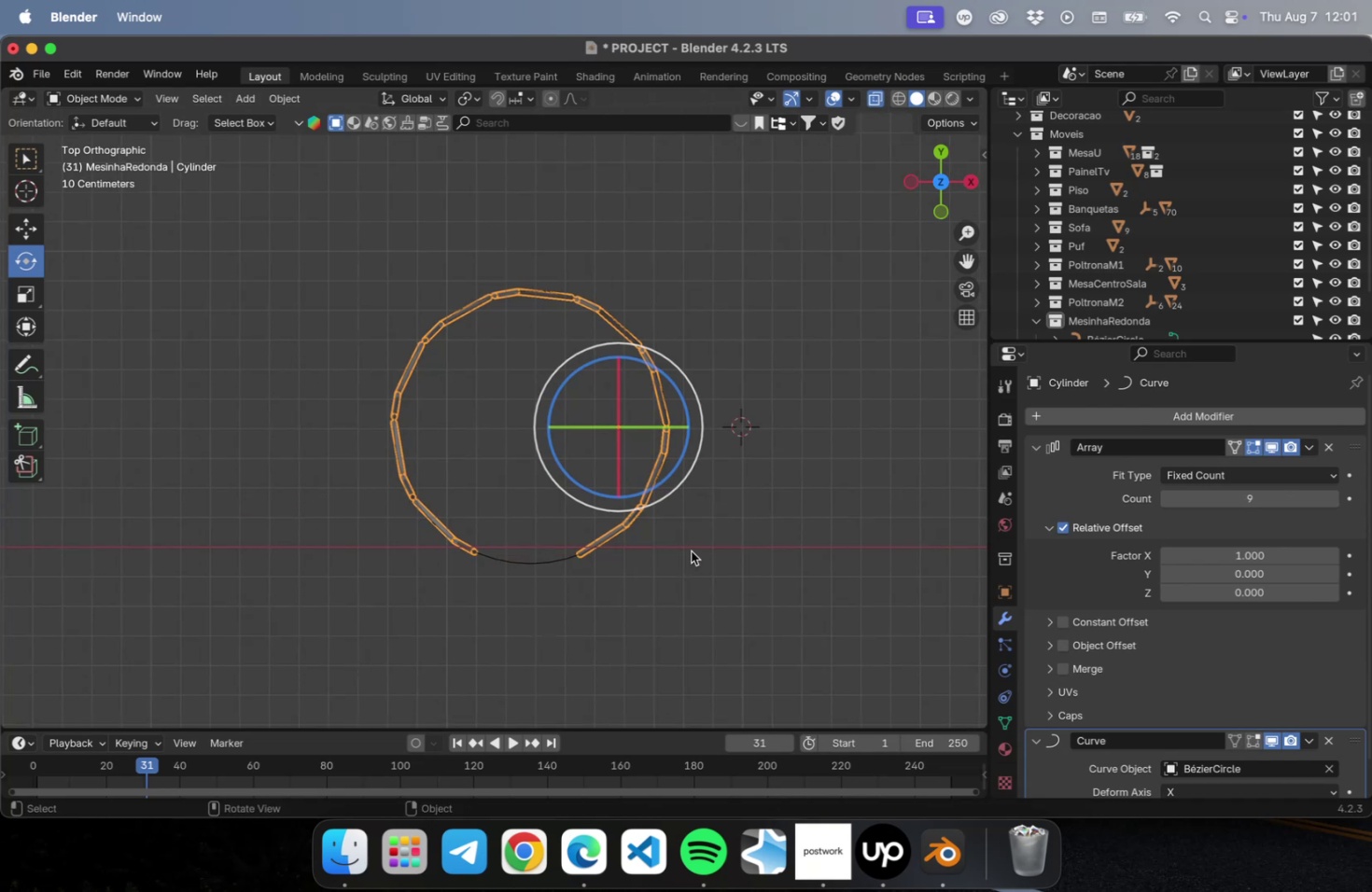 
key(Meta+Shift+Z)
 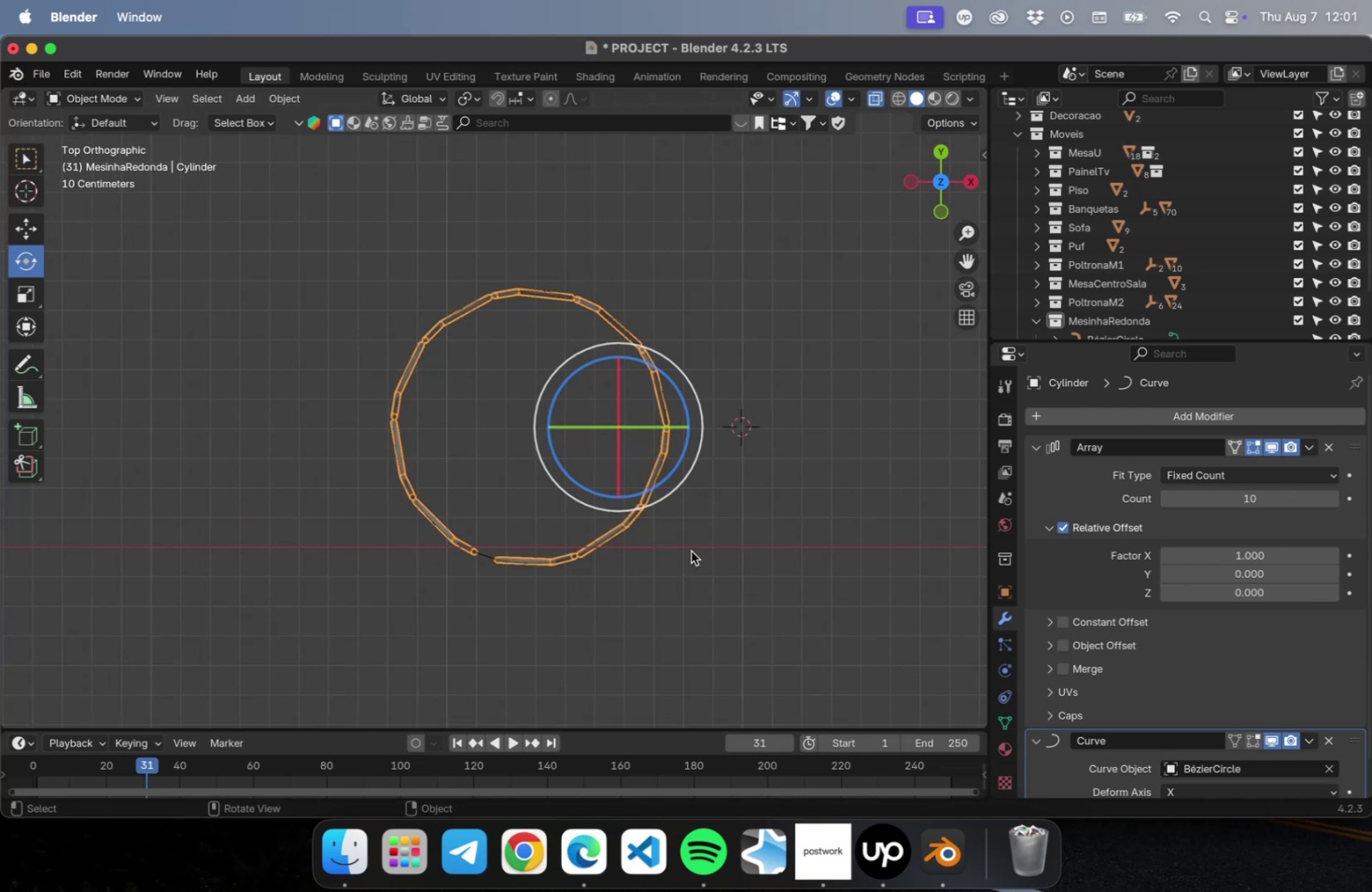 
key(Meta+CommandLeft)
 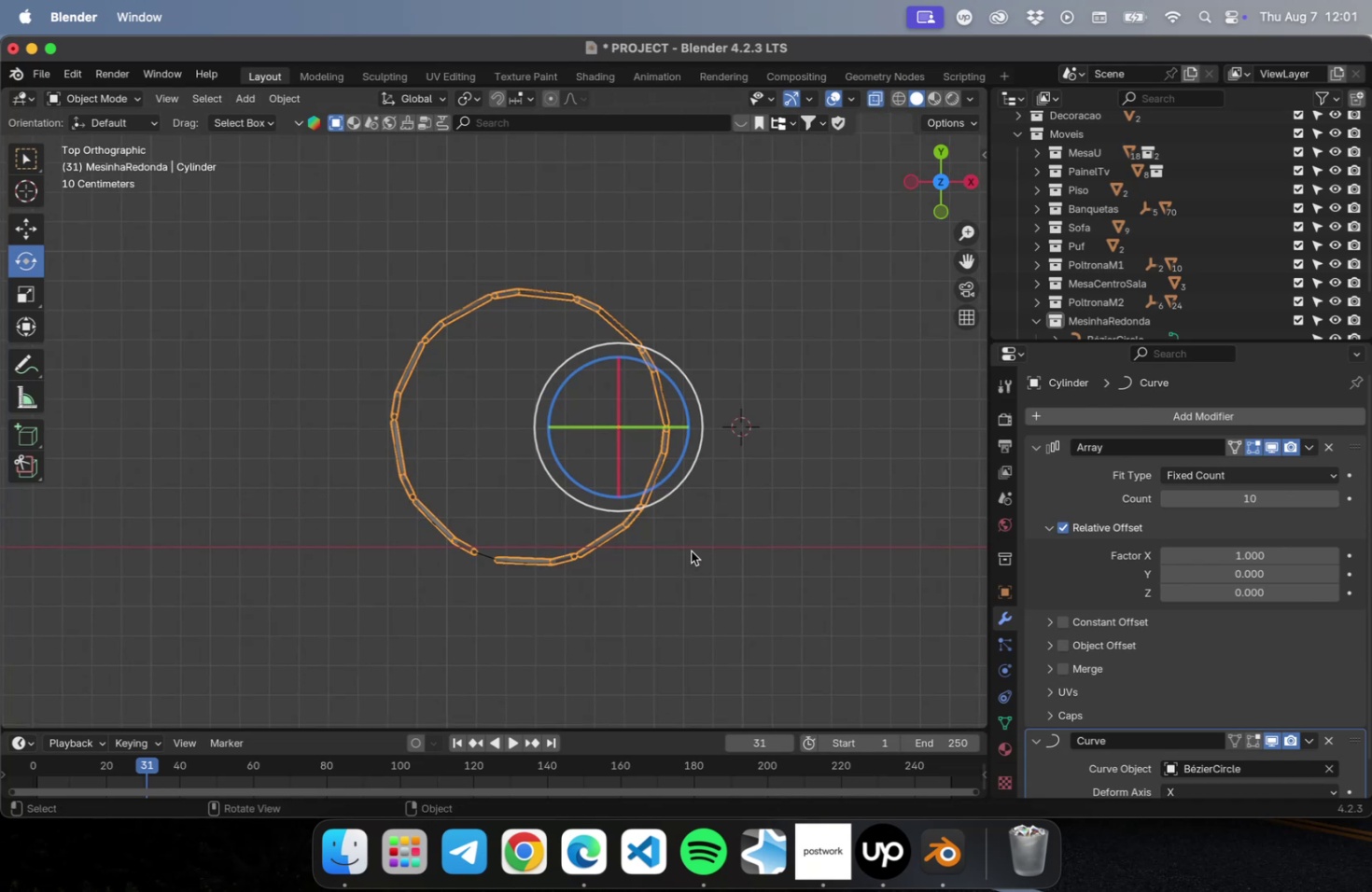 
key(Meta+S)
 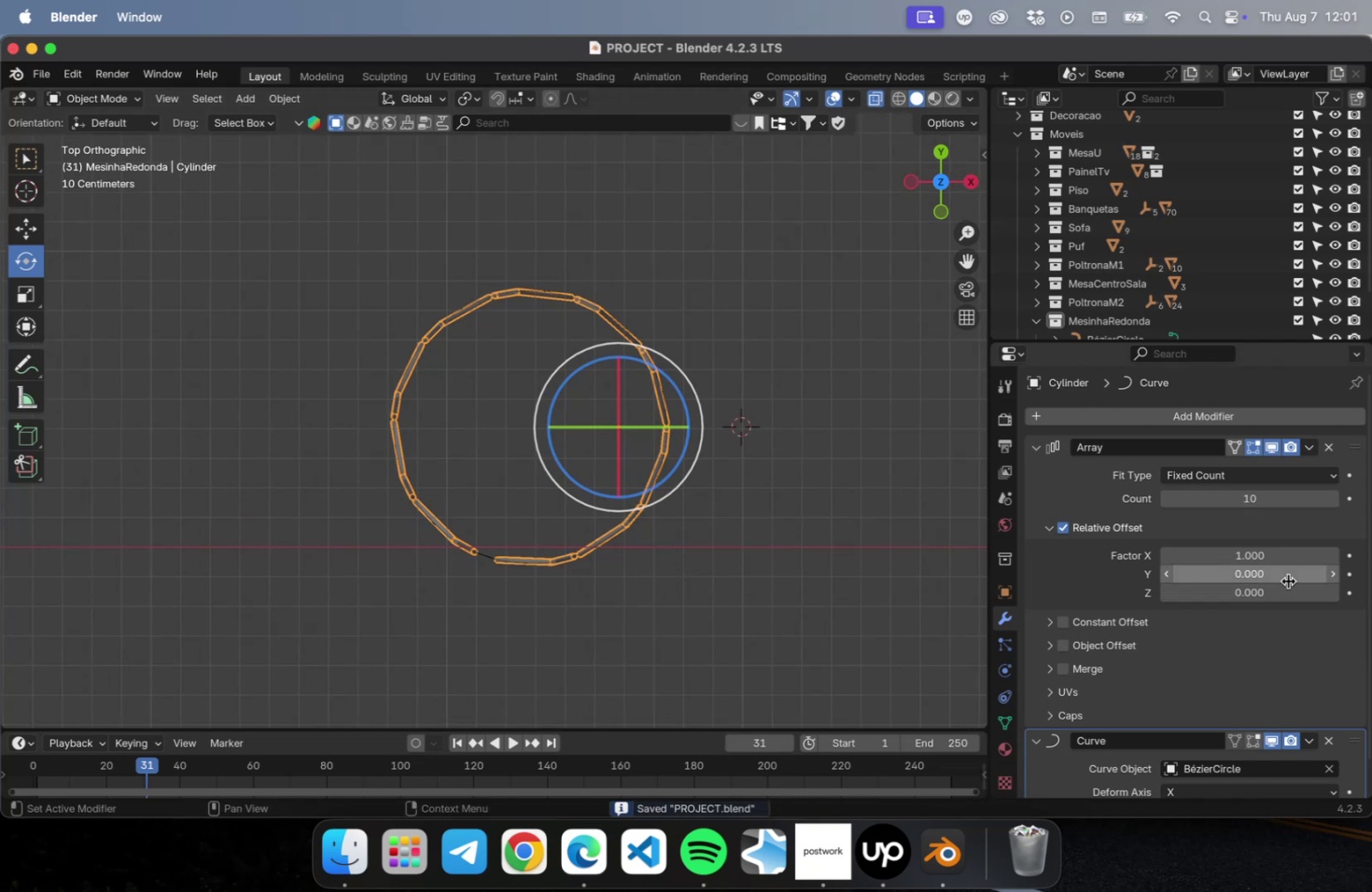 
left_click_drag(start_coordinate=[1259, 557], to_coordinate=[1243, 554])
 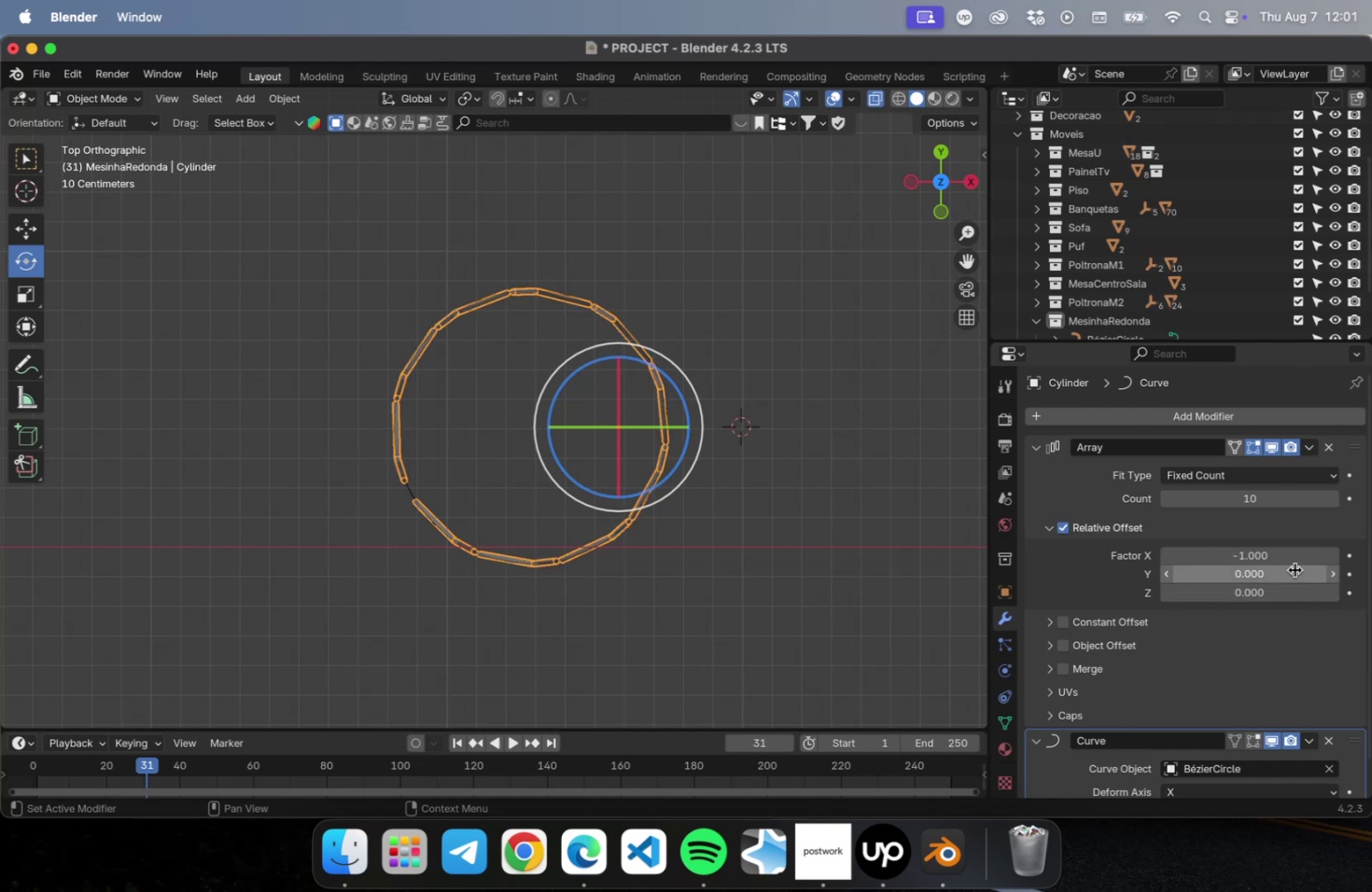 
left_click([1323, 557])
 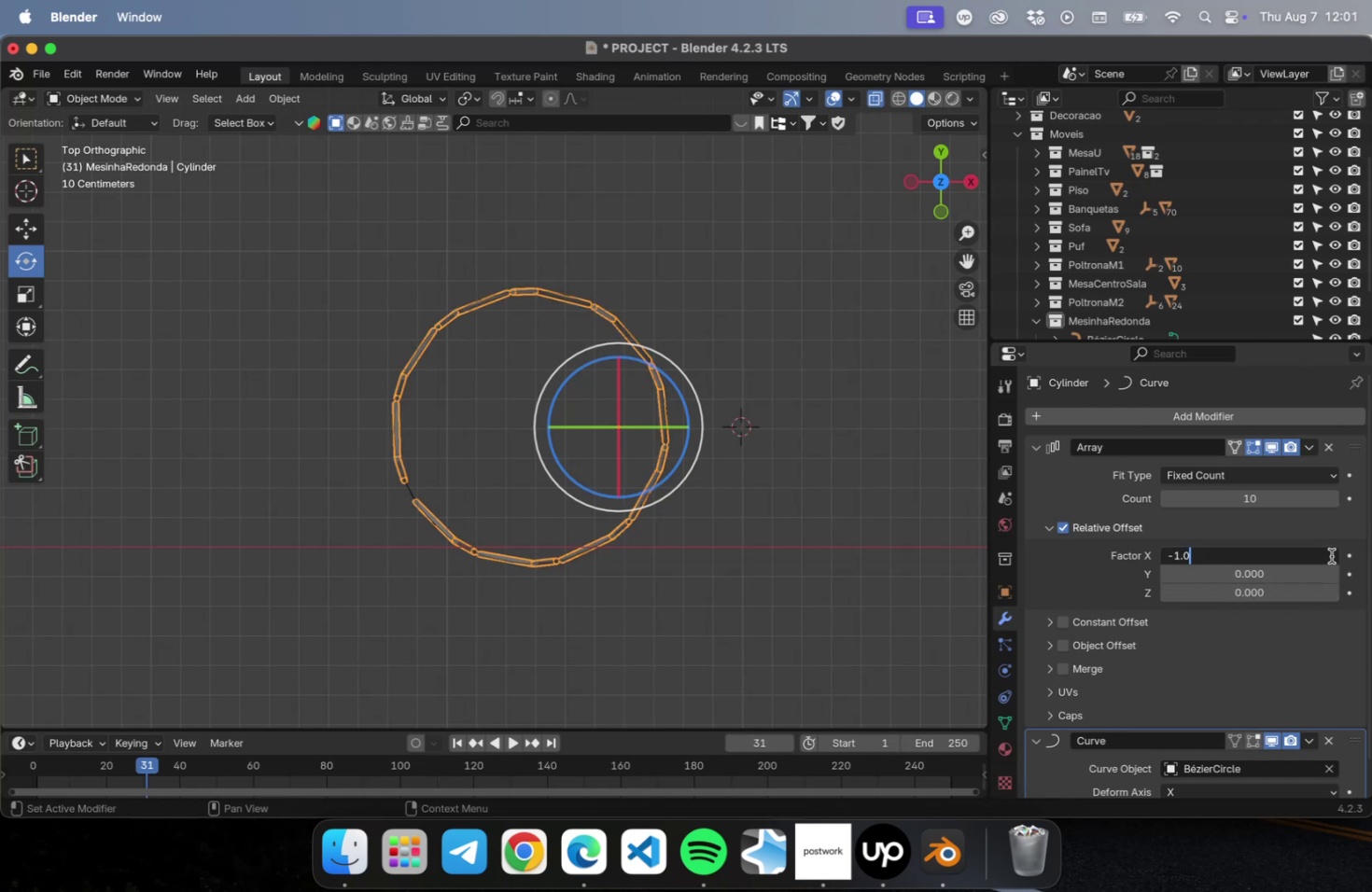 
double_click([1334, 555])
 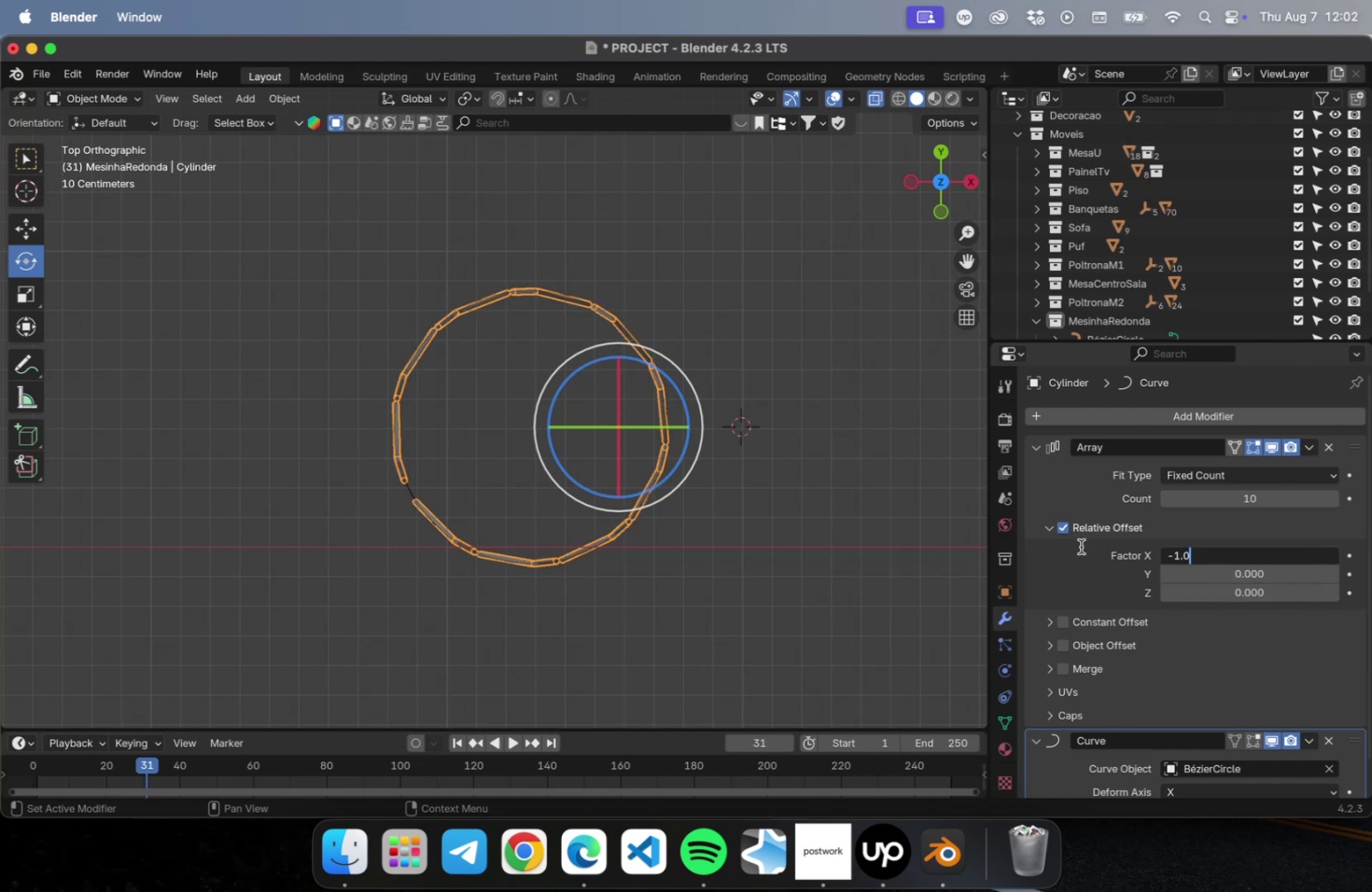 
left_click([1084, 561])
 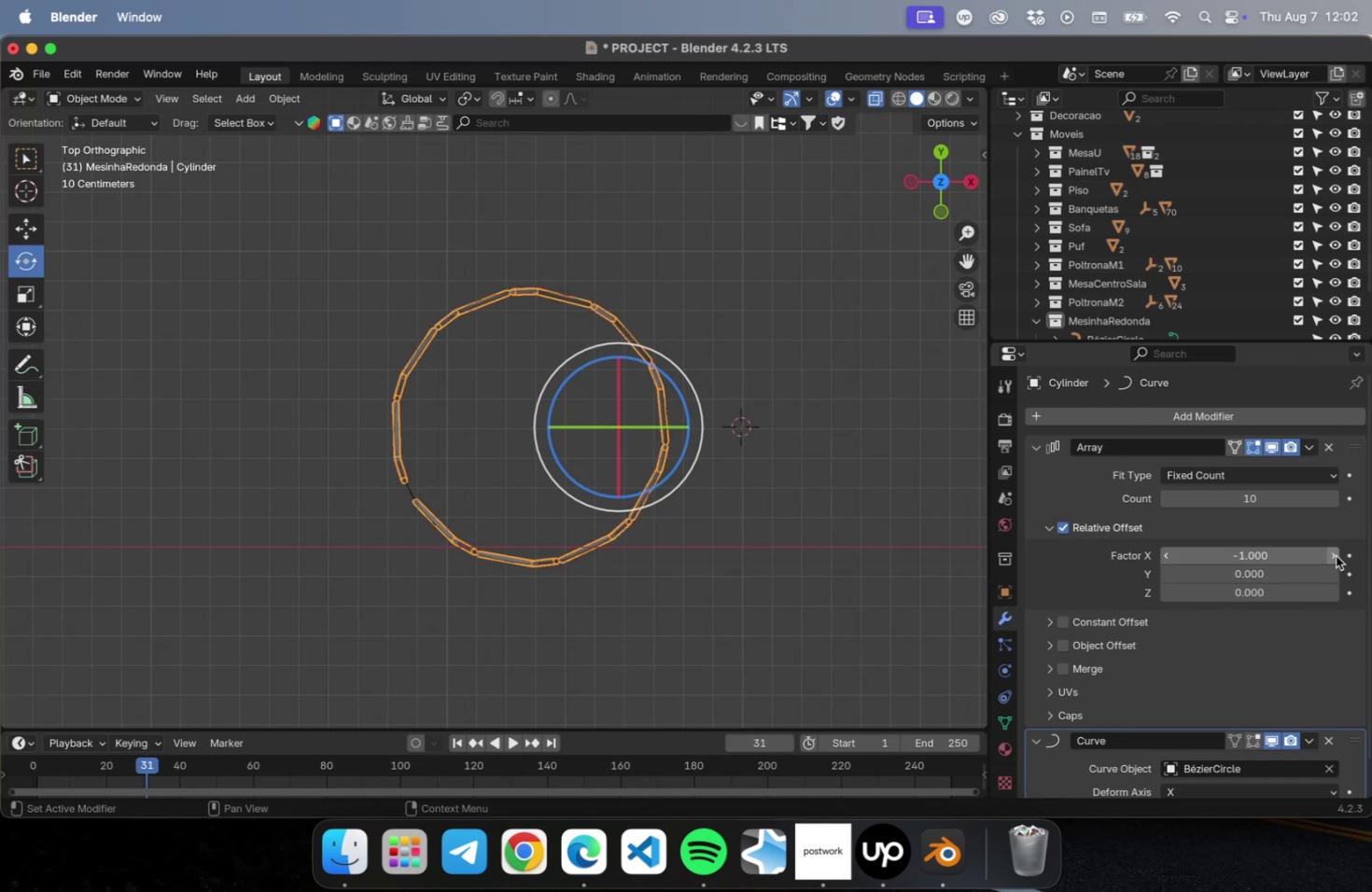 
double_click([1335, 556])
 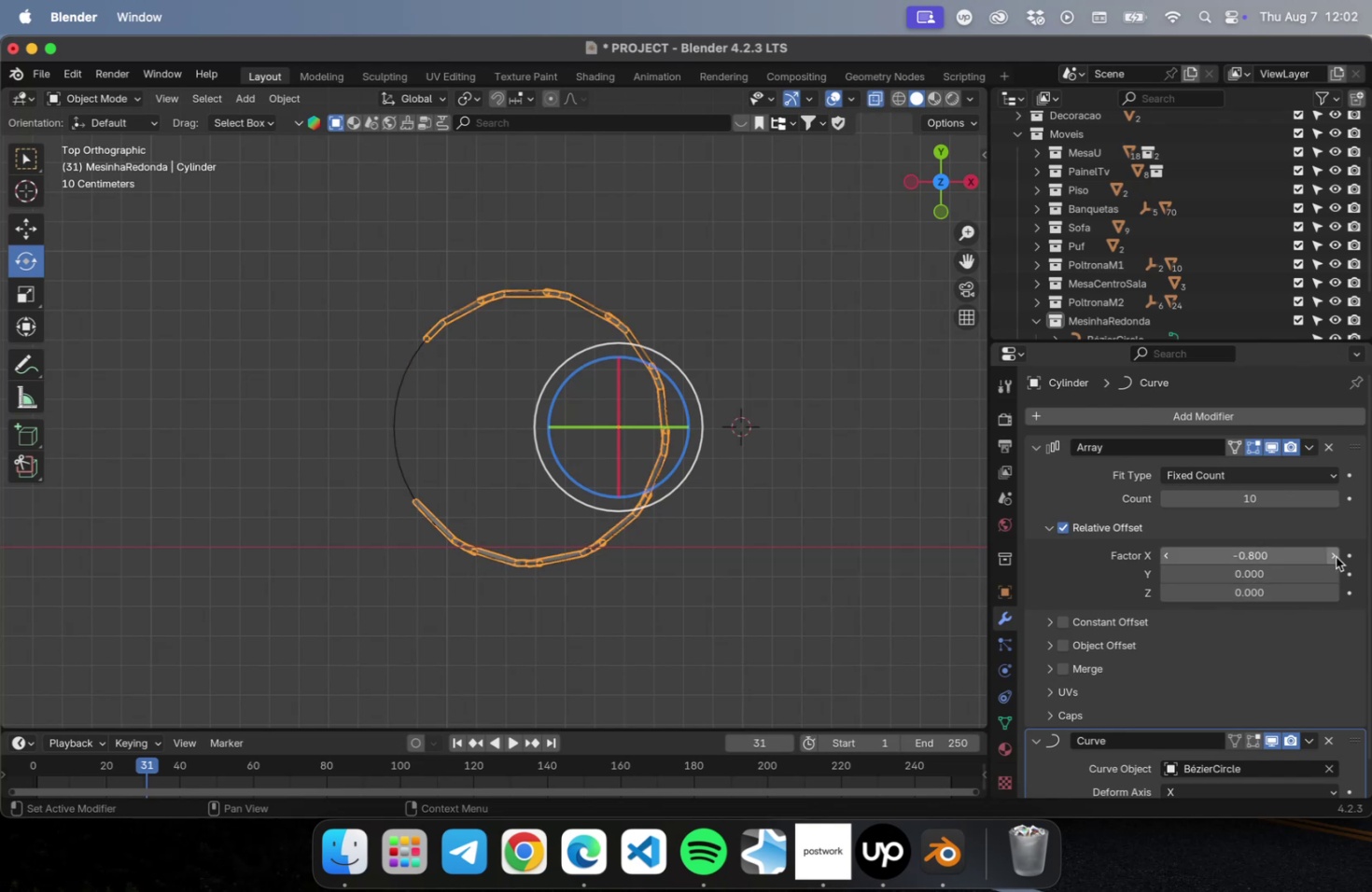 
double_click([1335, 556])
 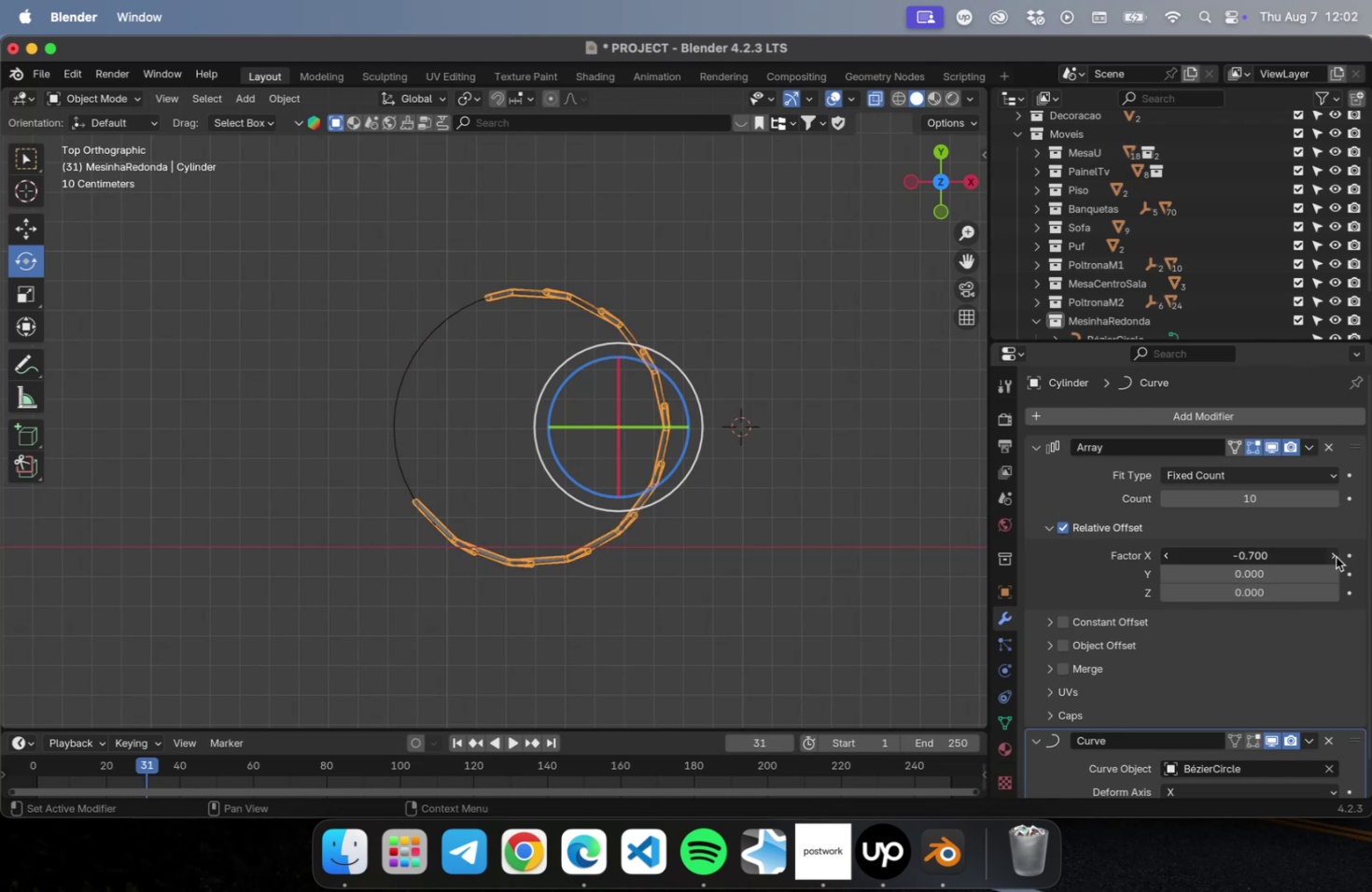 
triple_click([1335, 556])
 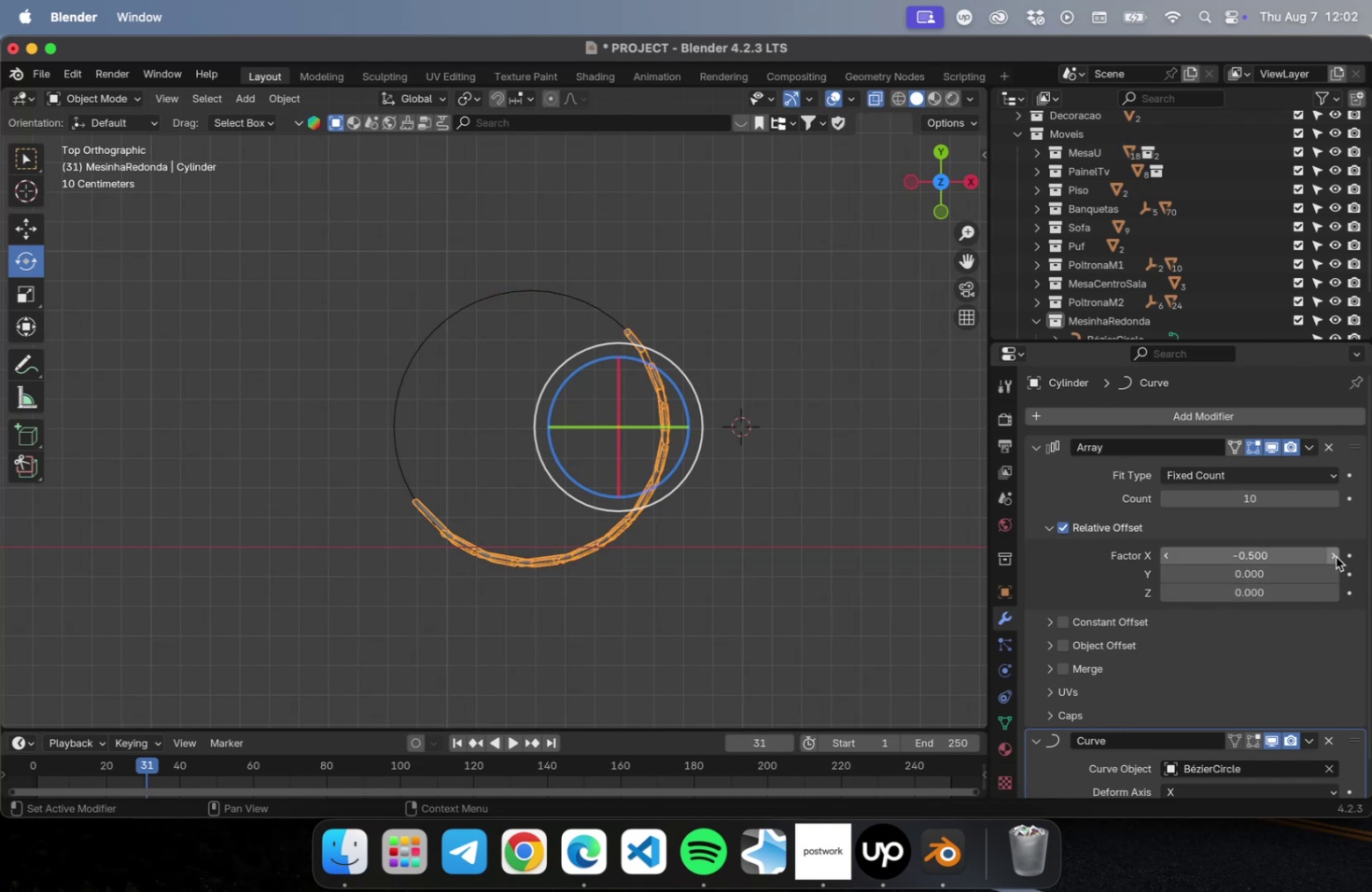 
triple_click([1335, 556])
 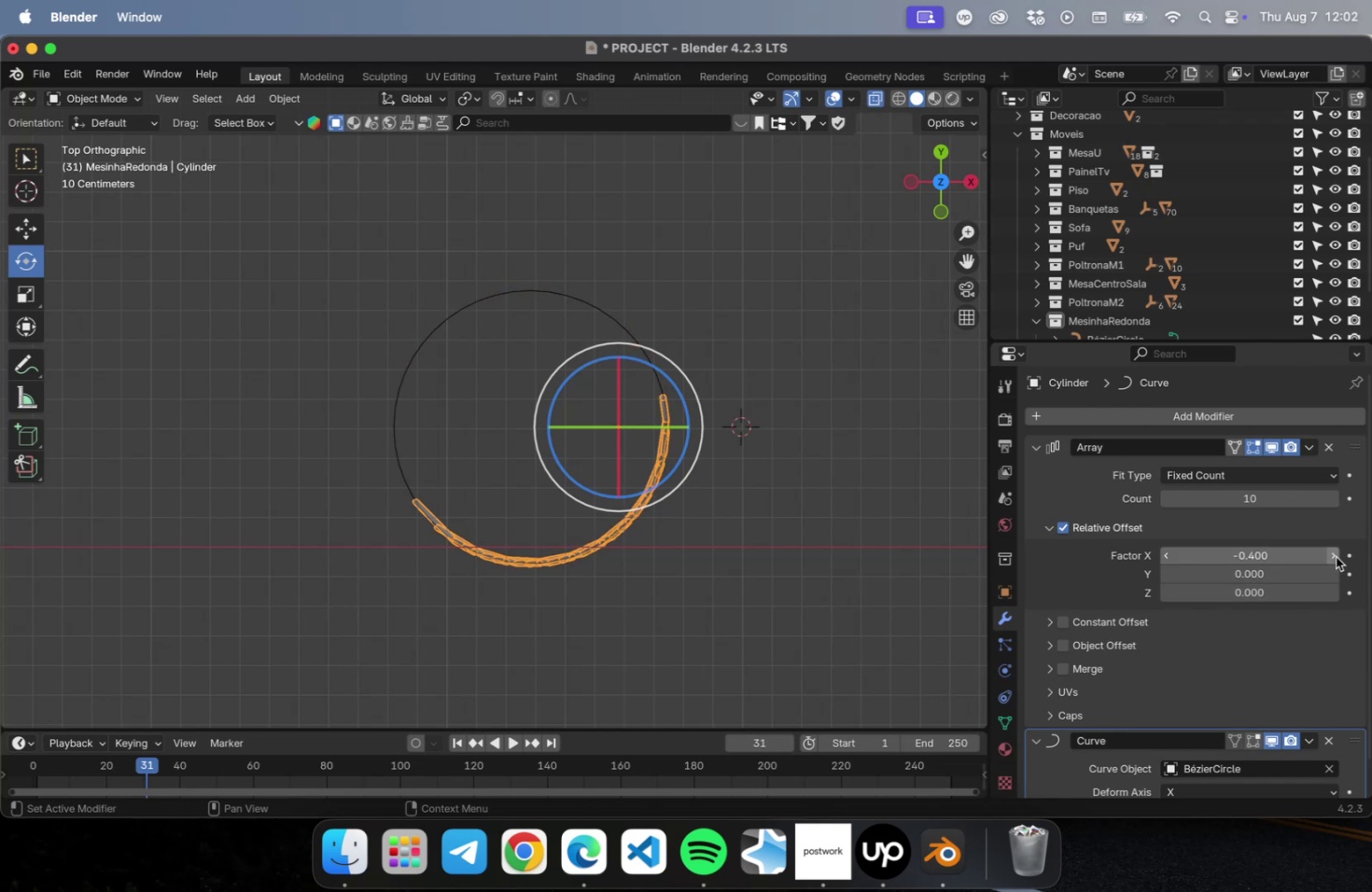 
triple_click([1335, 556])
 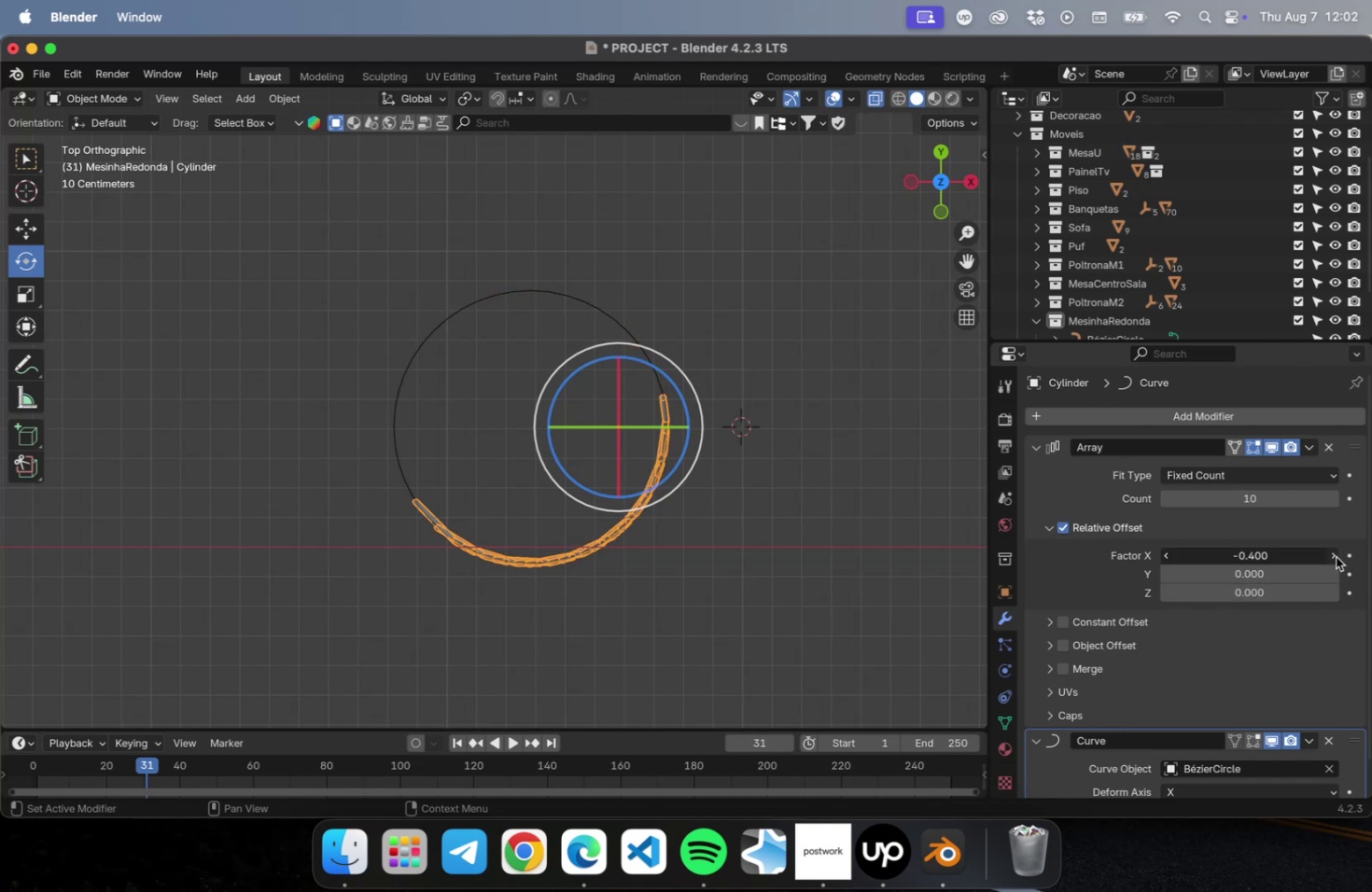 
triple_click([1335, 556])
 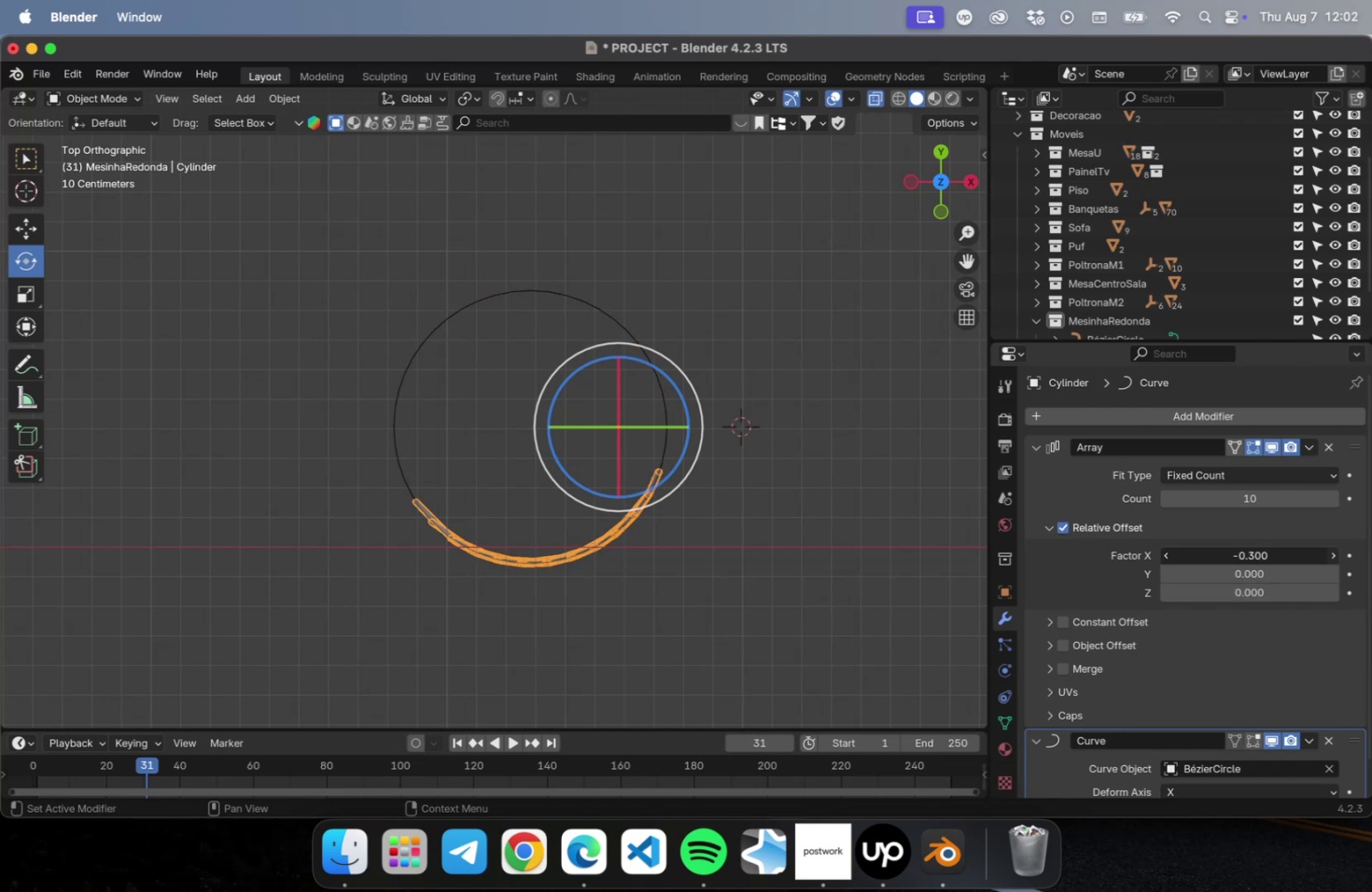 
triple_click([1335, 556])
 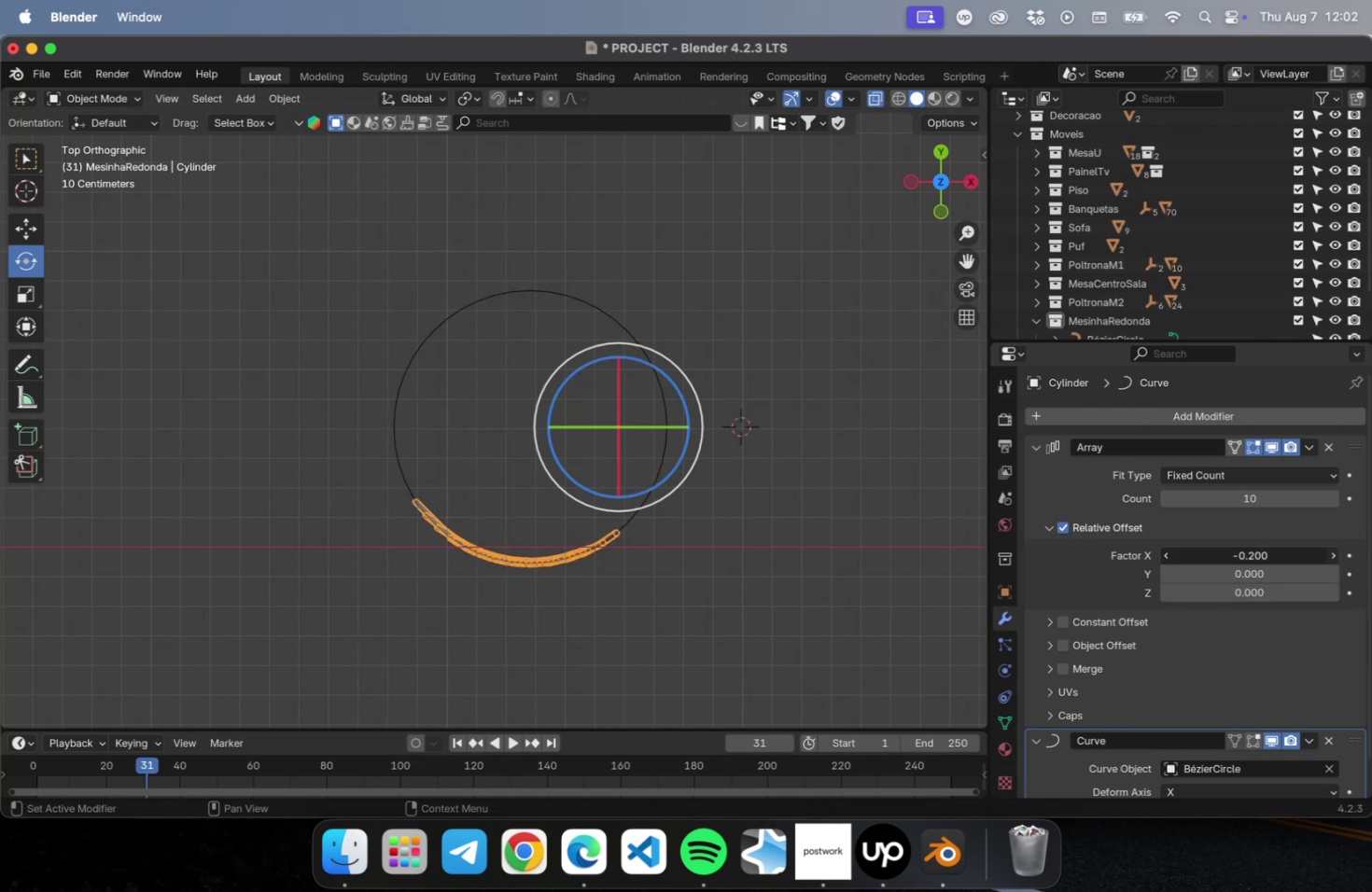 
triple_click([1335, 556])
 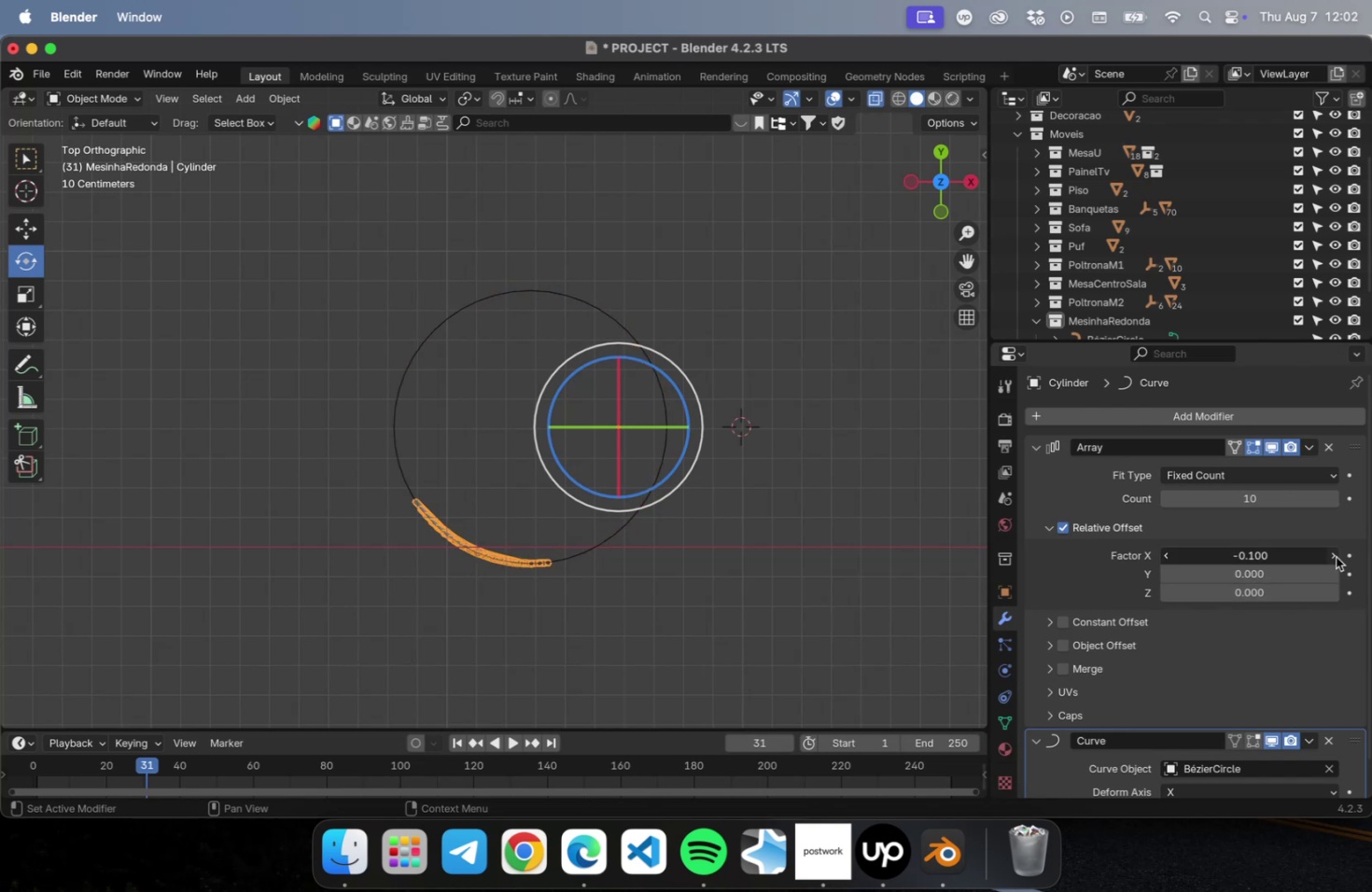 
triple_click([1335, 556])
 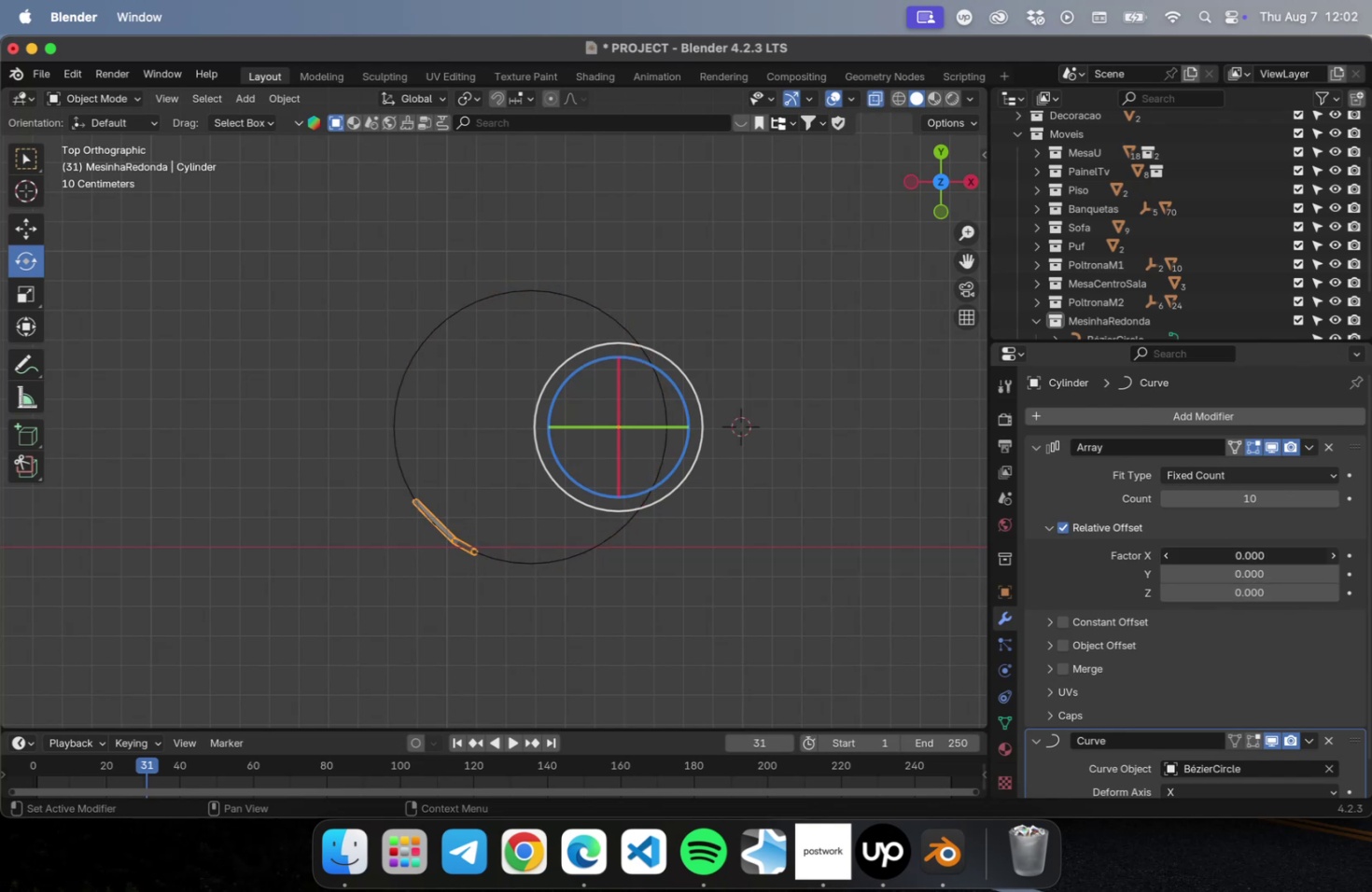 
triple_click([1335, 556])
 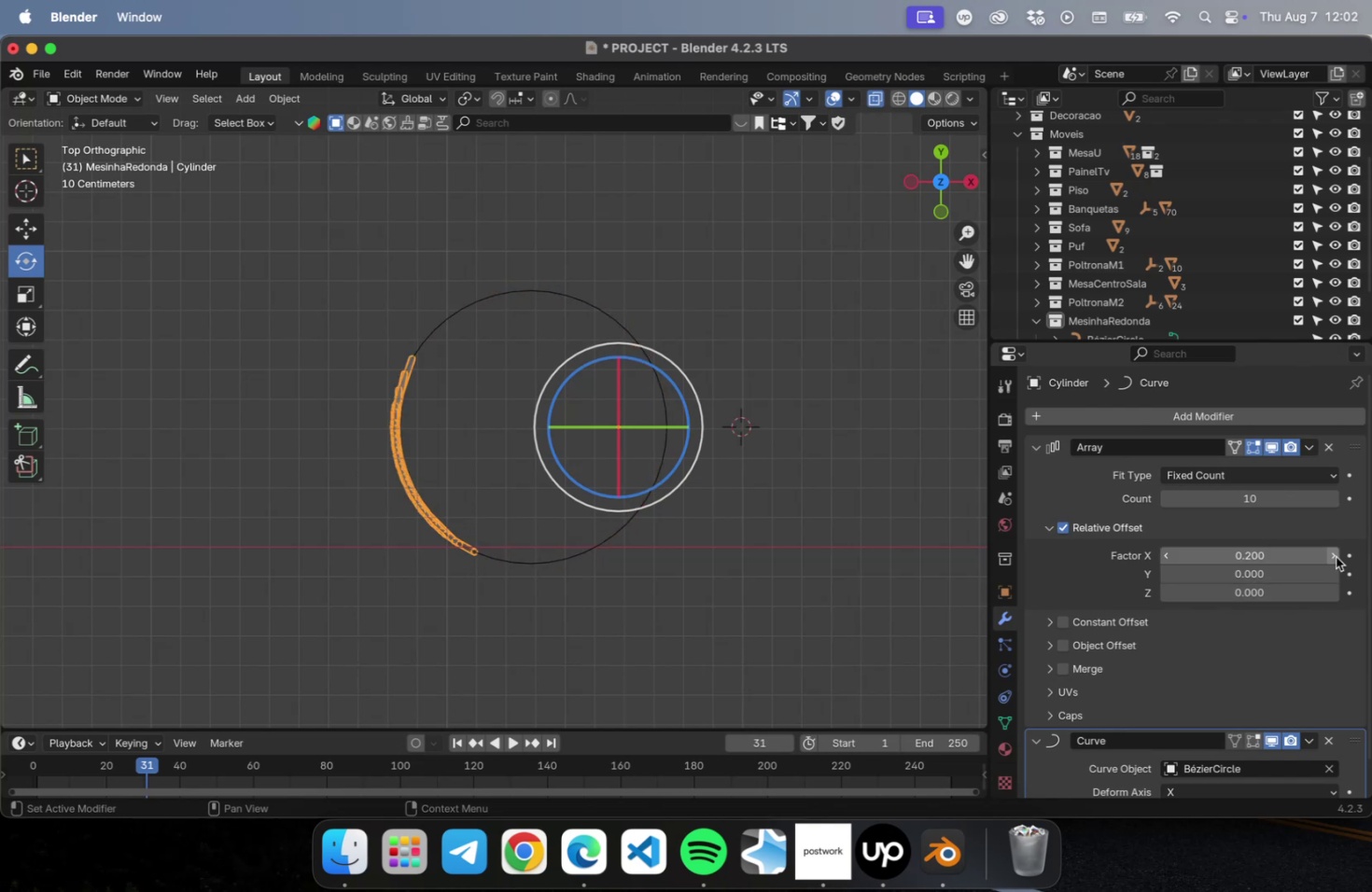 
double_click([1335, 556])
 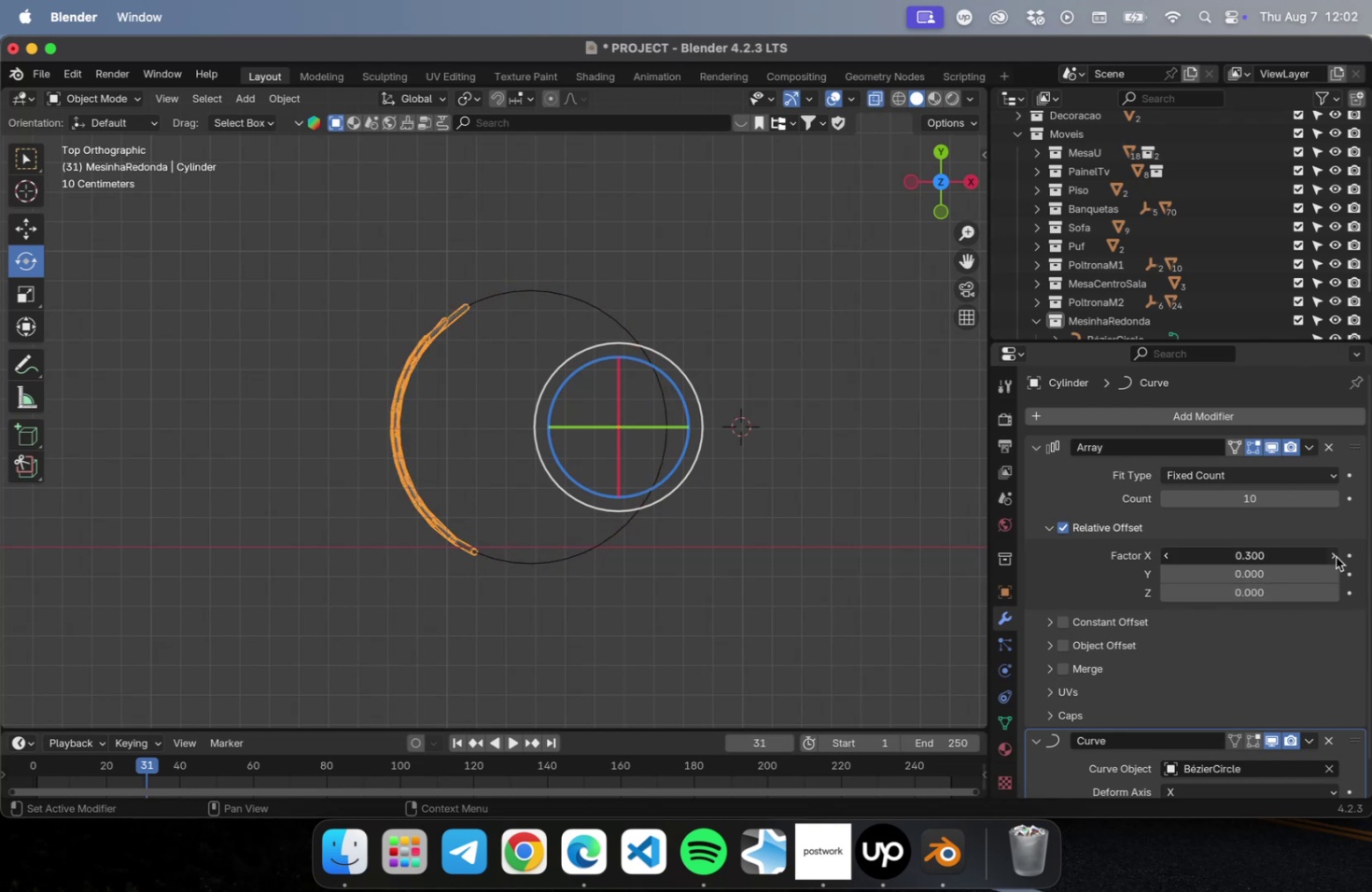 
triple_click([1335, 556])
 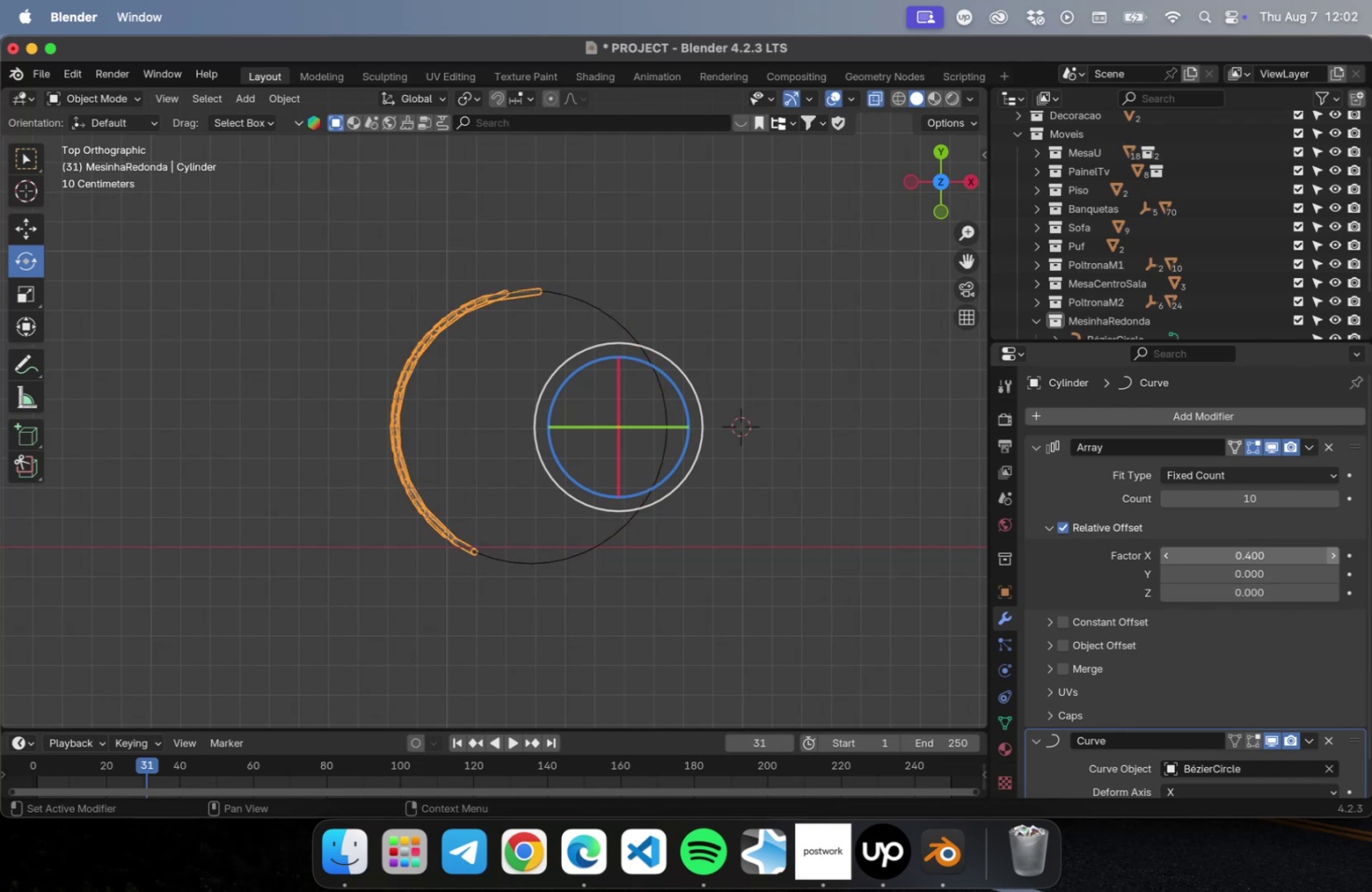 
triple_click([1335, 556])
 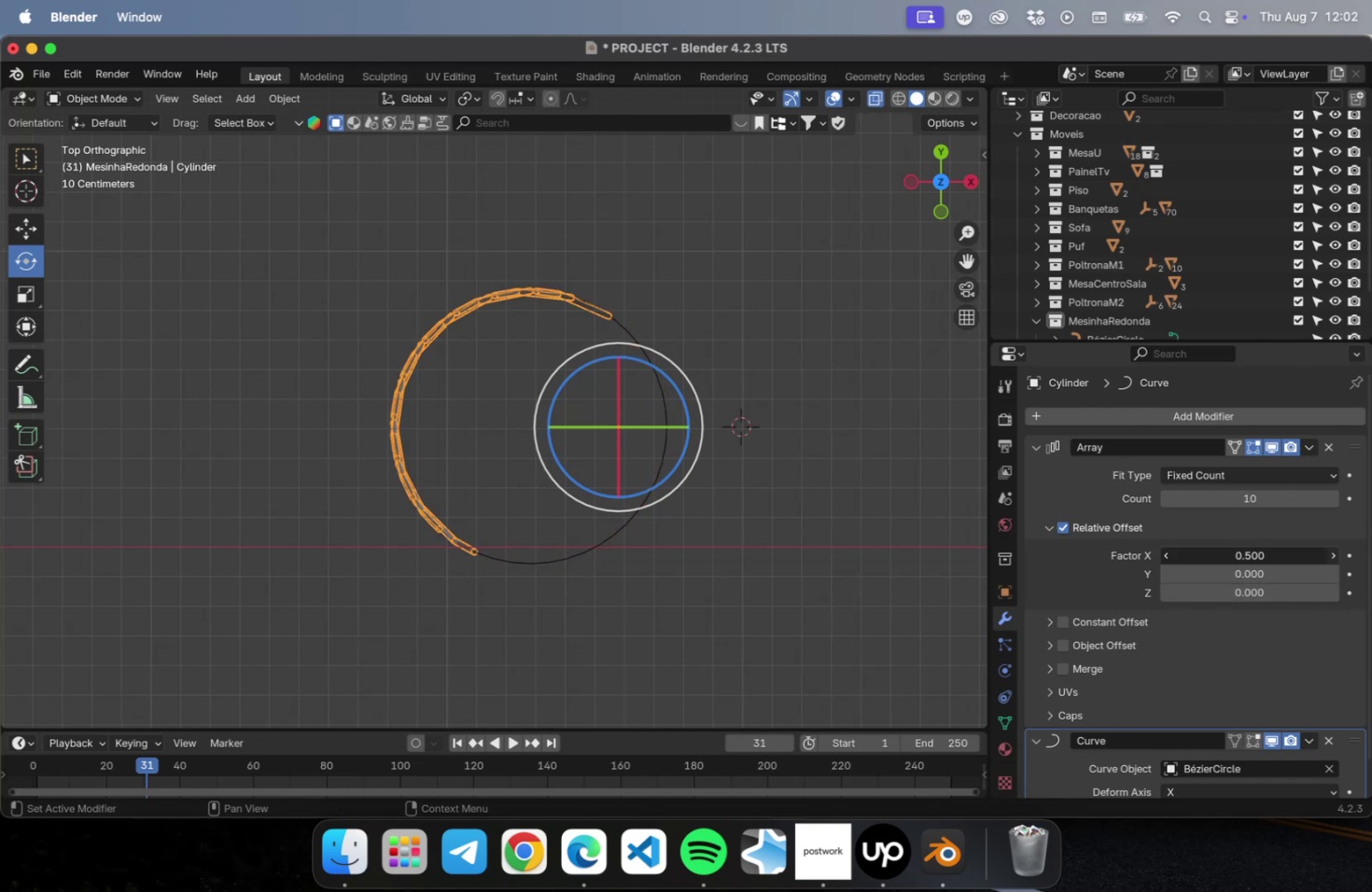 
triple_click([1335, 556])
 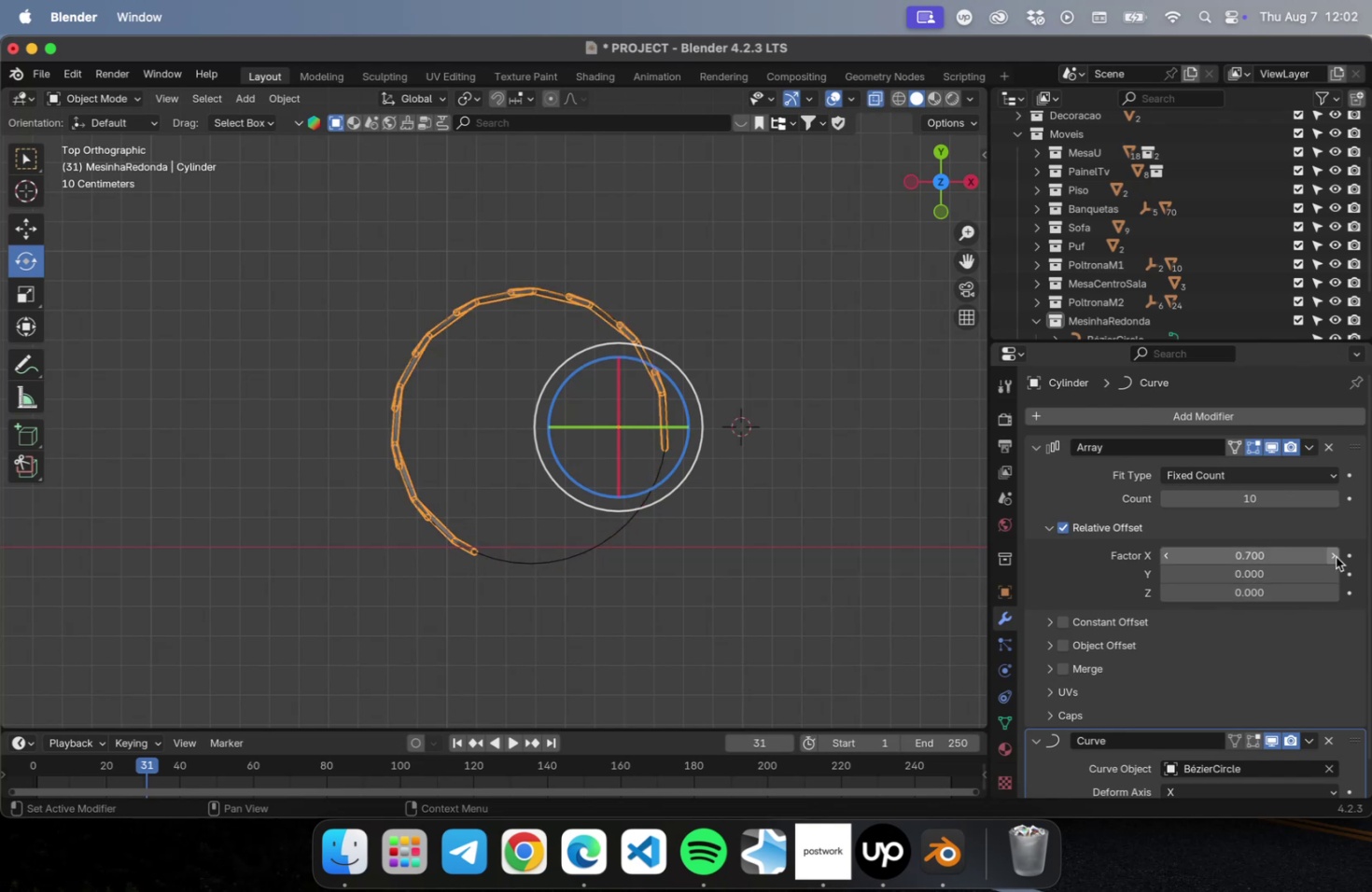 
left_click([1335, 556])
 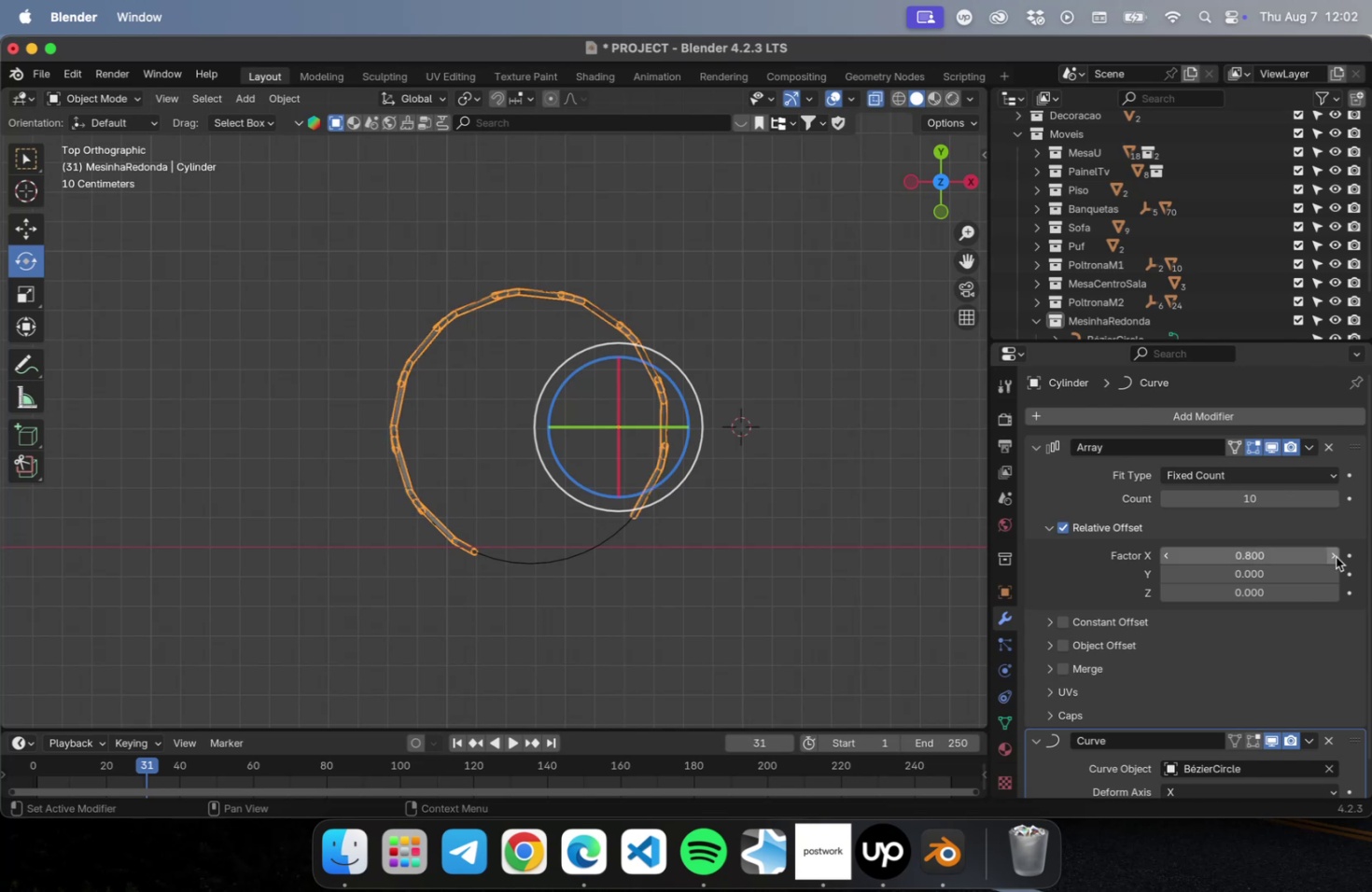 
left_click([1335, 556])
 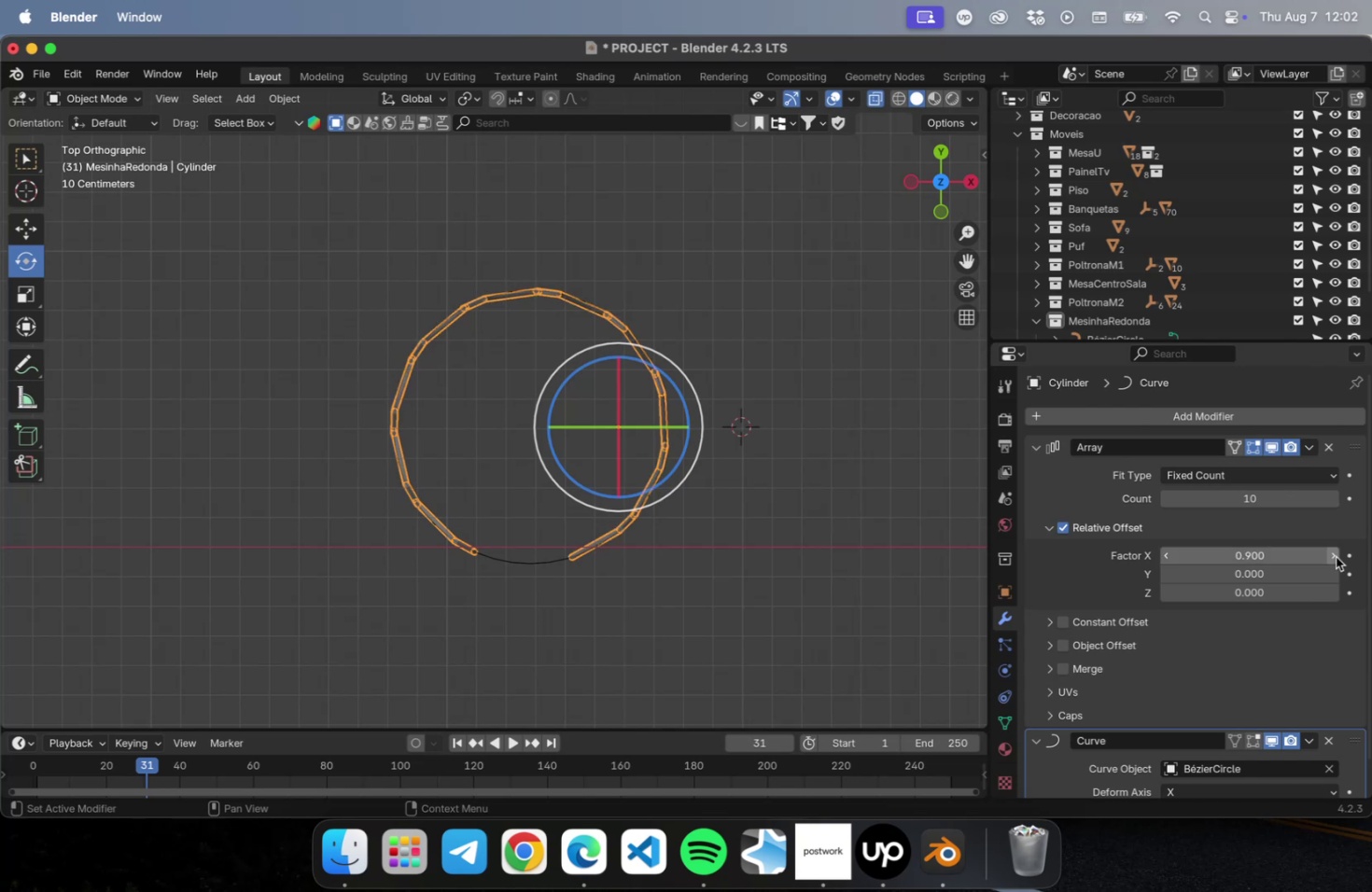 
left_click([1335, 556])
 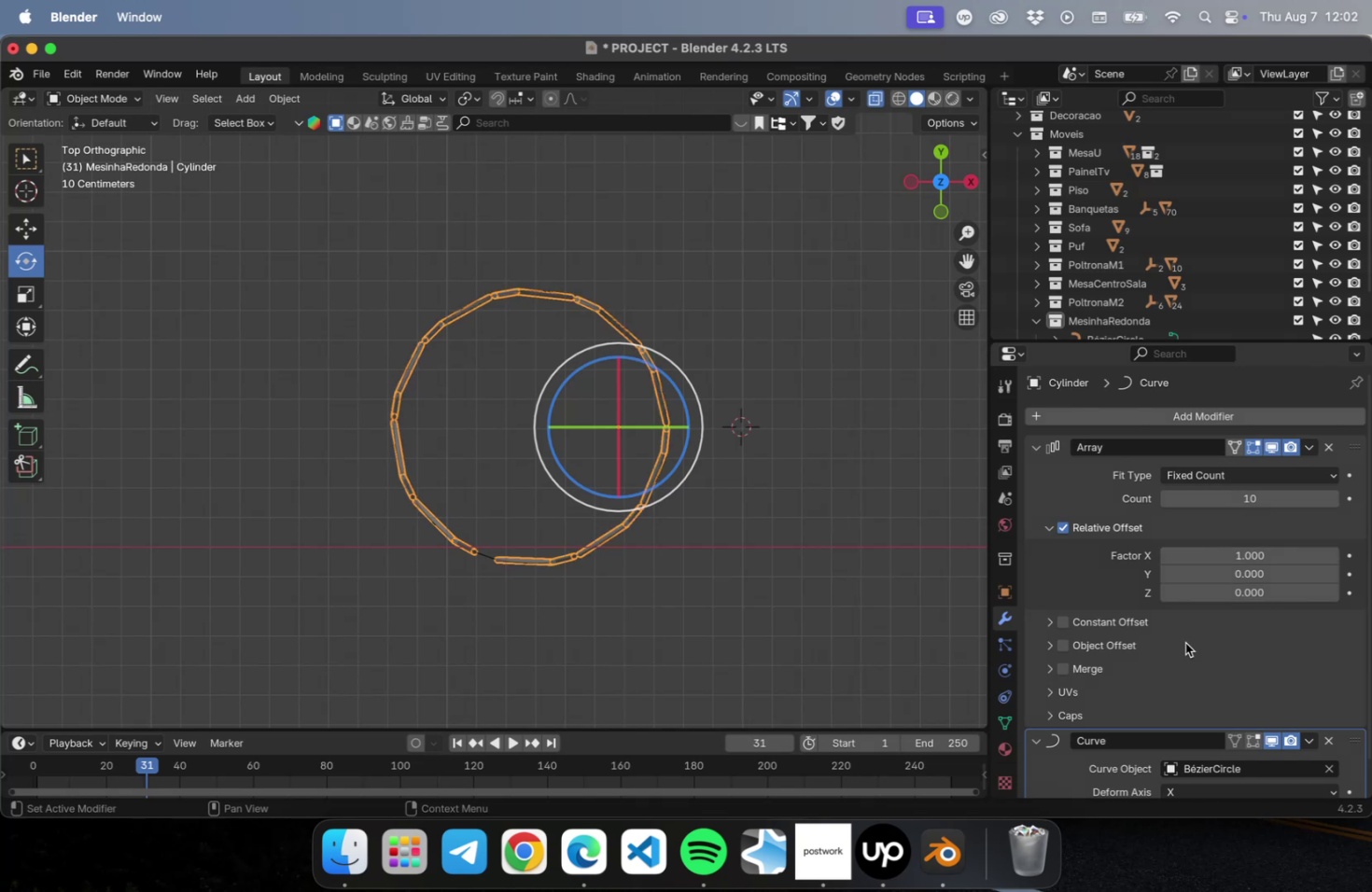 
left_click([1049, 645])
 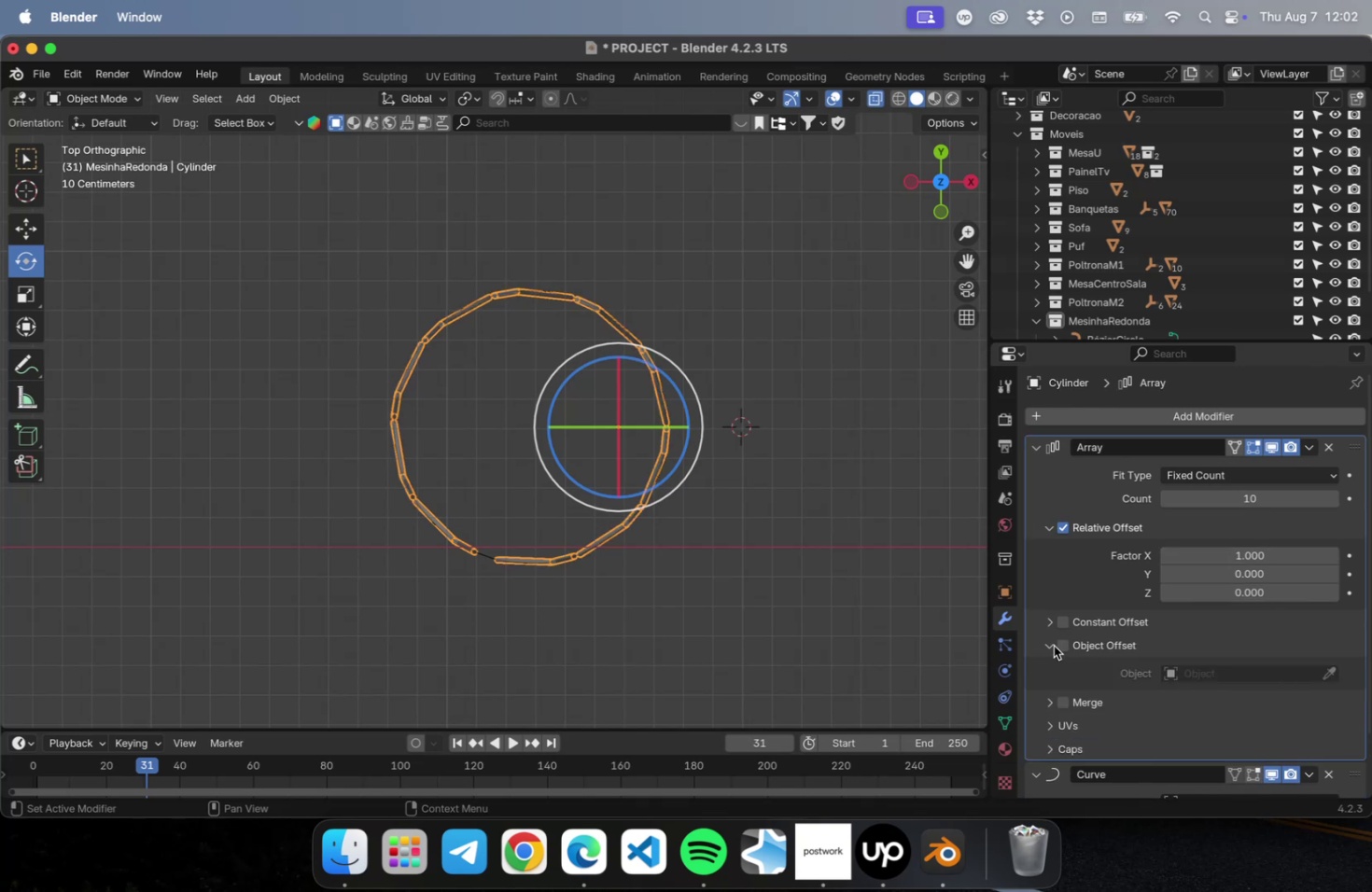 
mouse_move([1064, 616])
 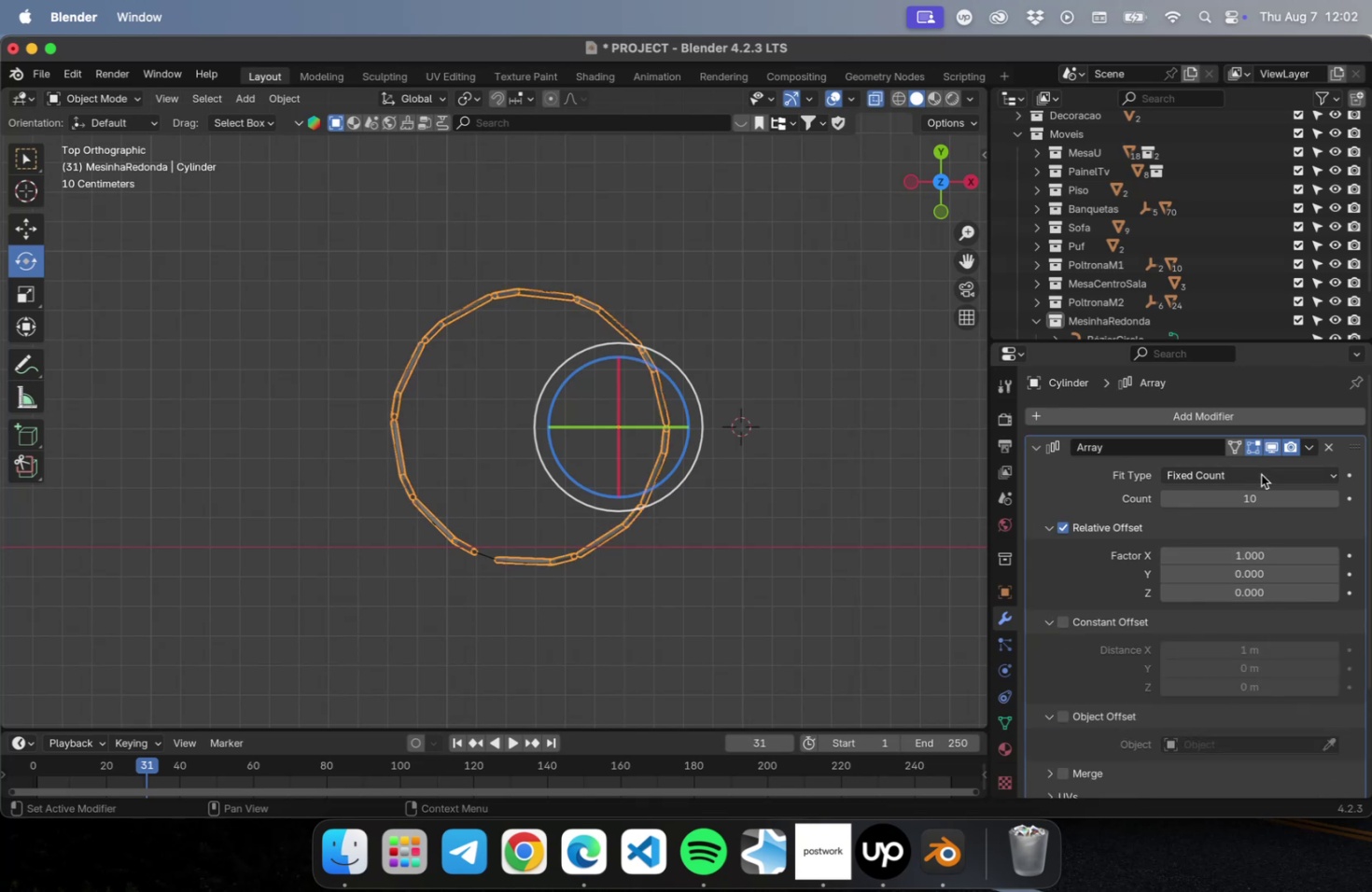 
left_click([1251, 472])
 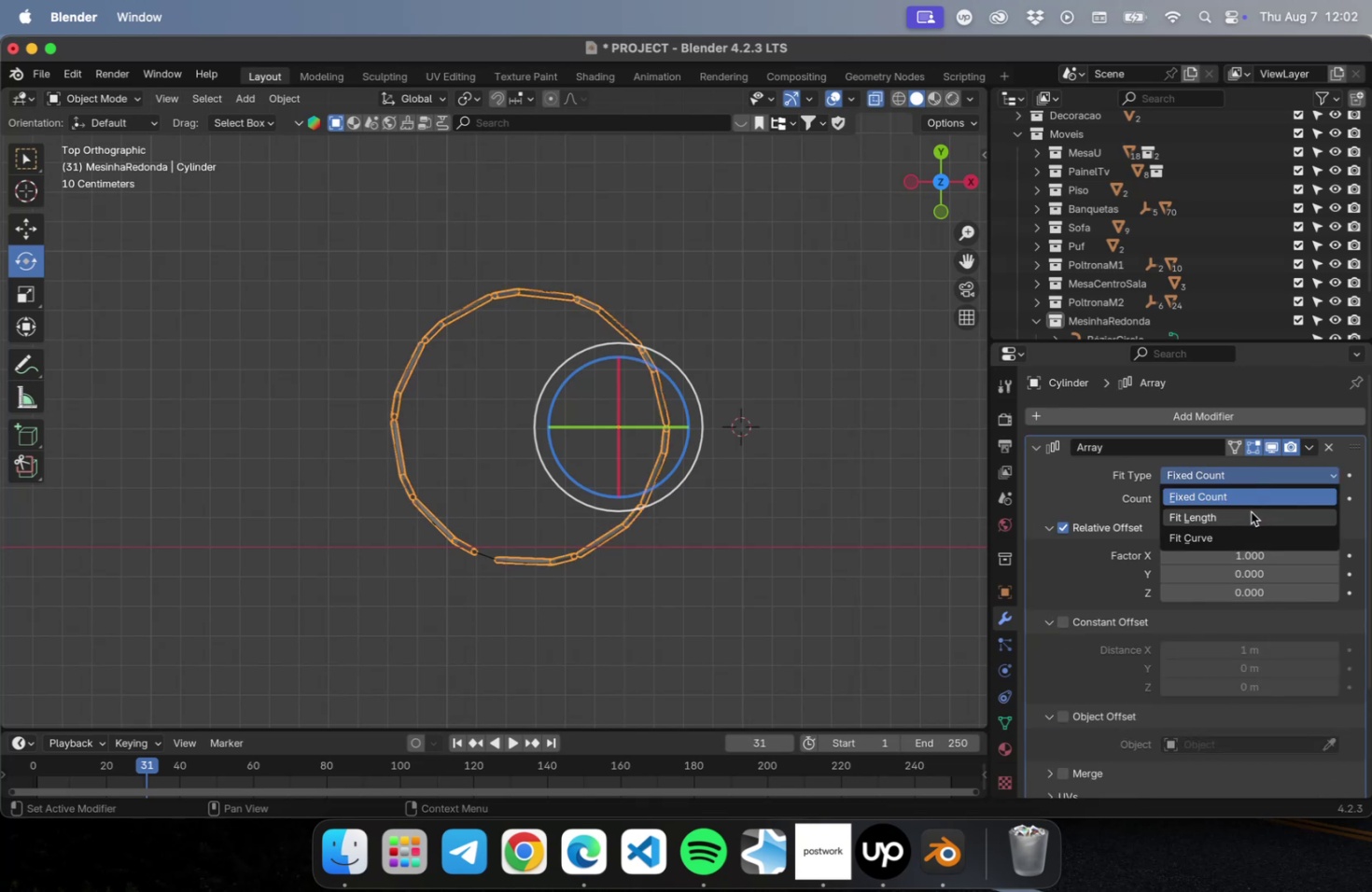 
left_click([1250, 514])
 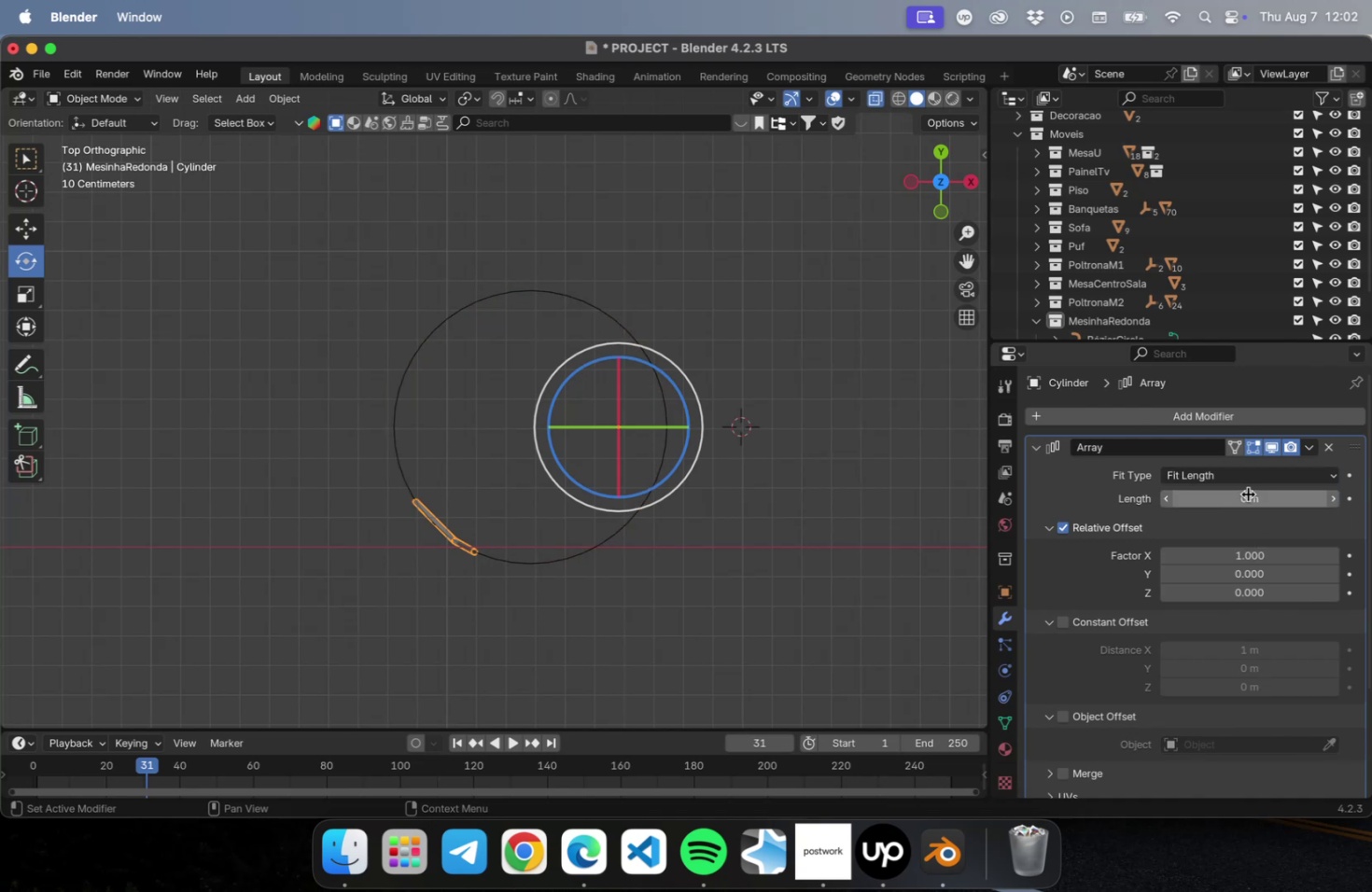 
left_click([1239, 481])
 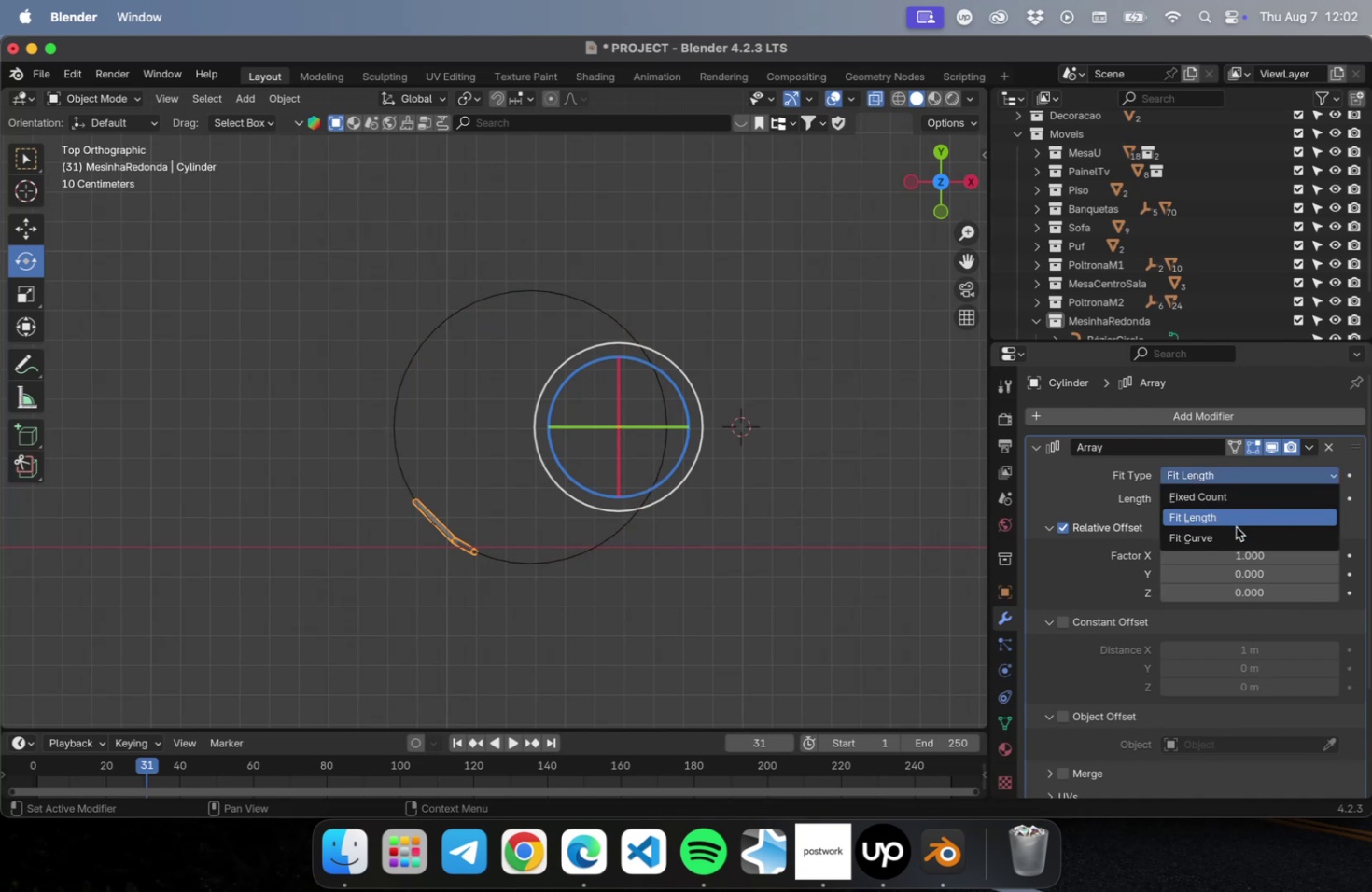 
left_click([1234, 532])
 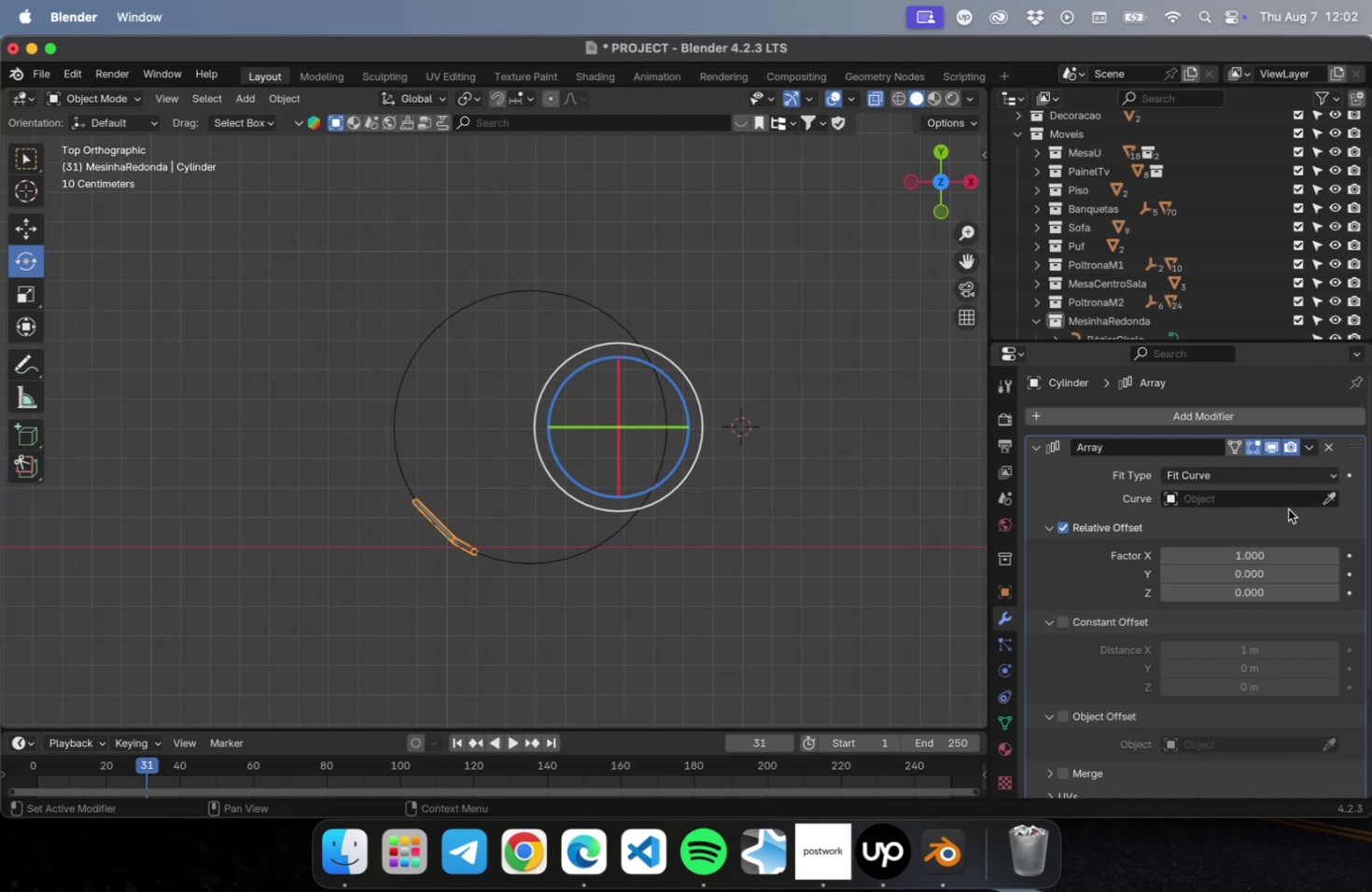 
left_click([1324, 497])
 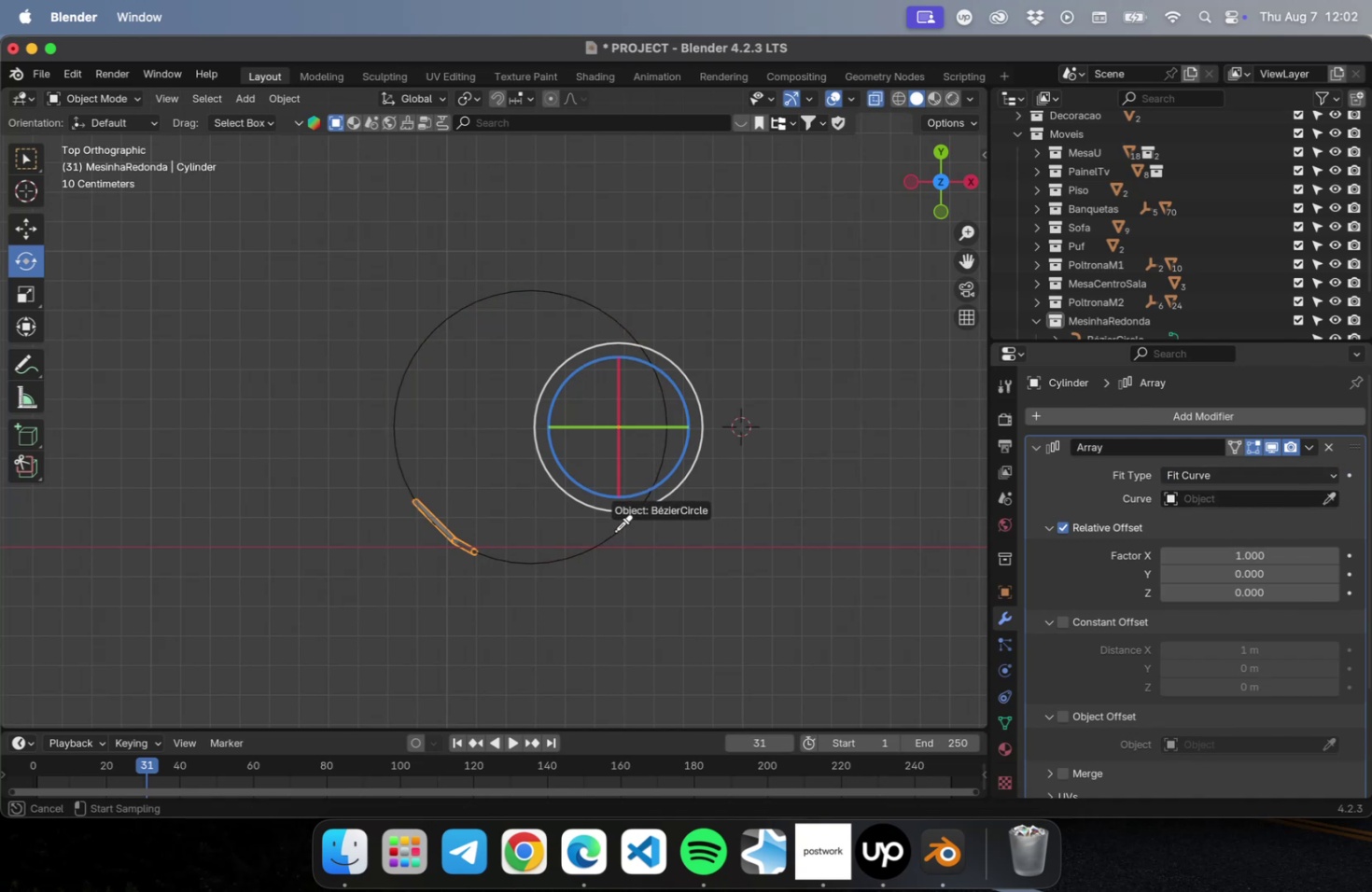 
left_click([613, 536])
 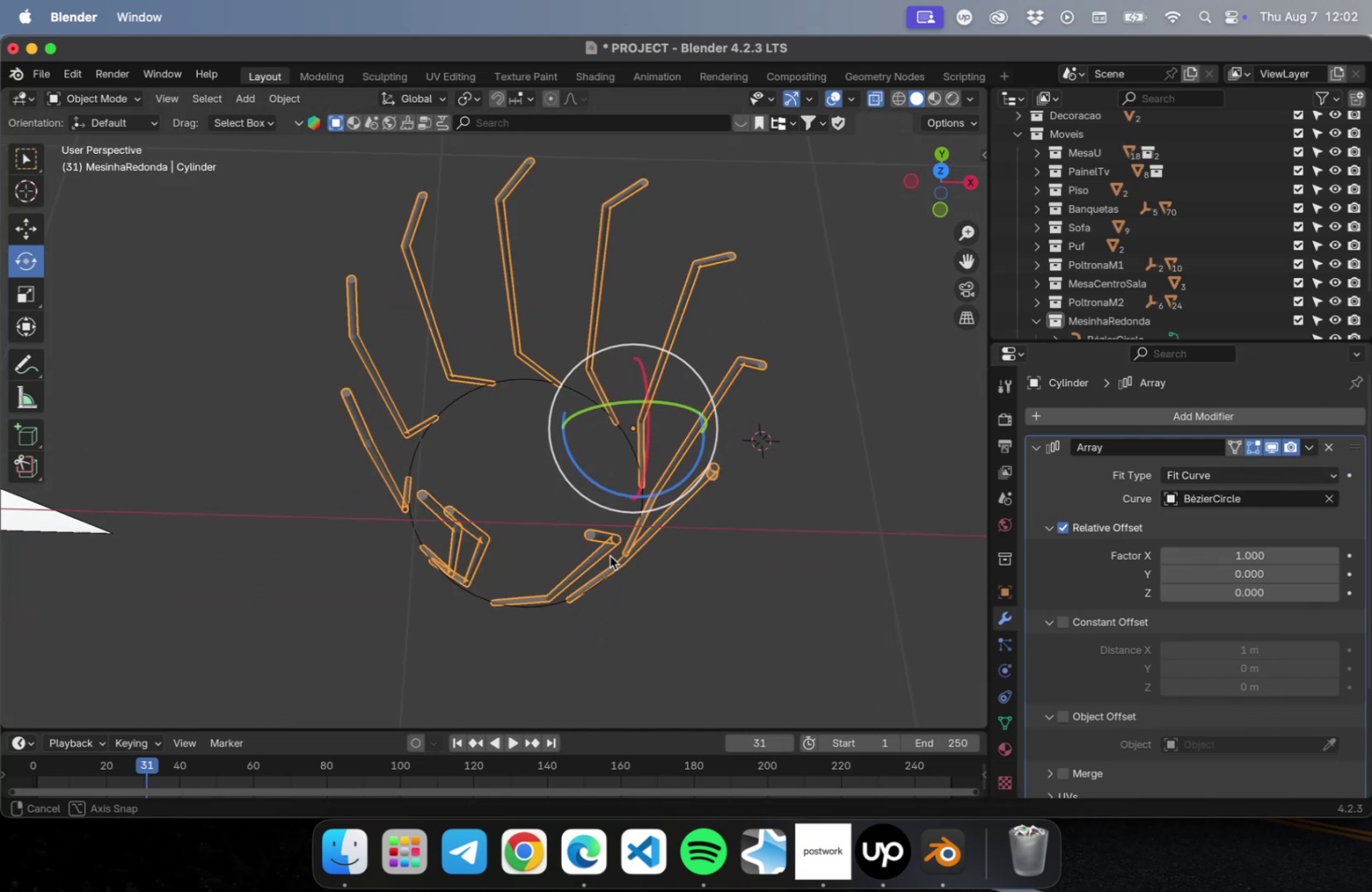 
wait(5.77)
 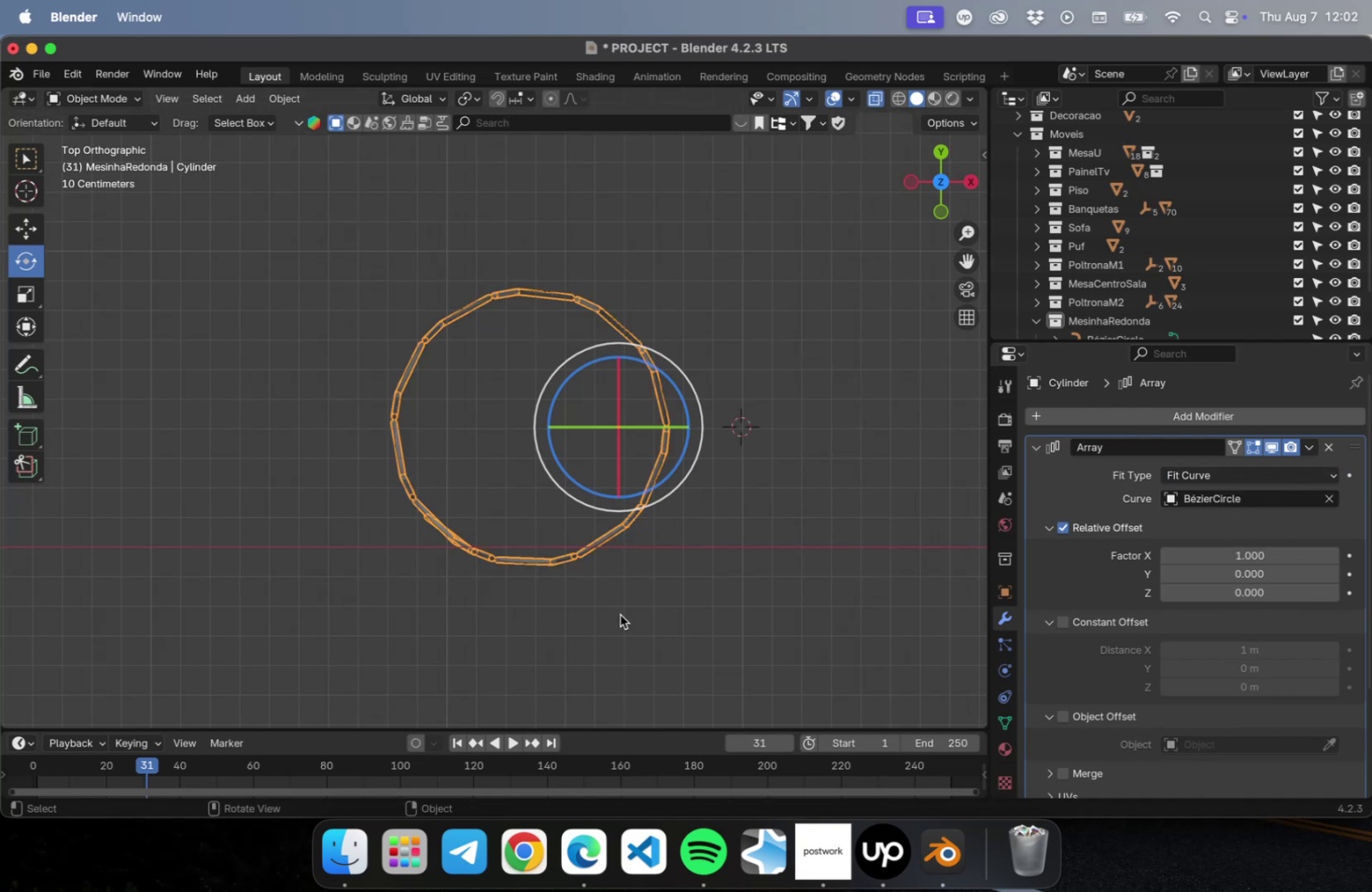 
left_click([1182, 477])
 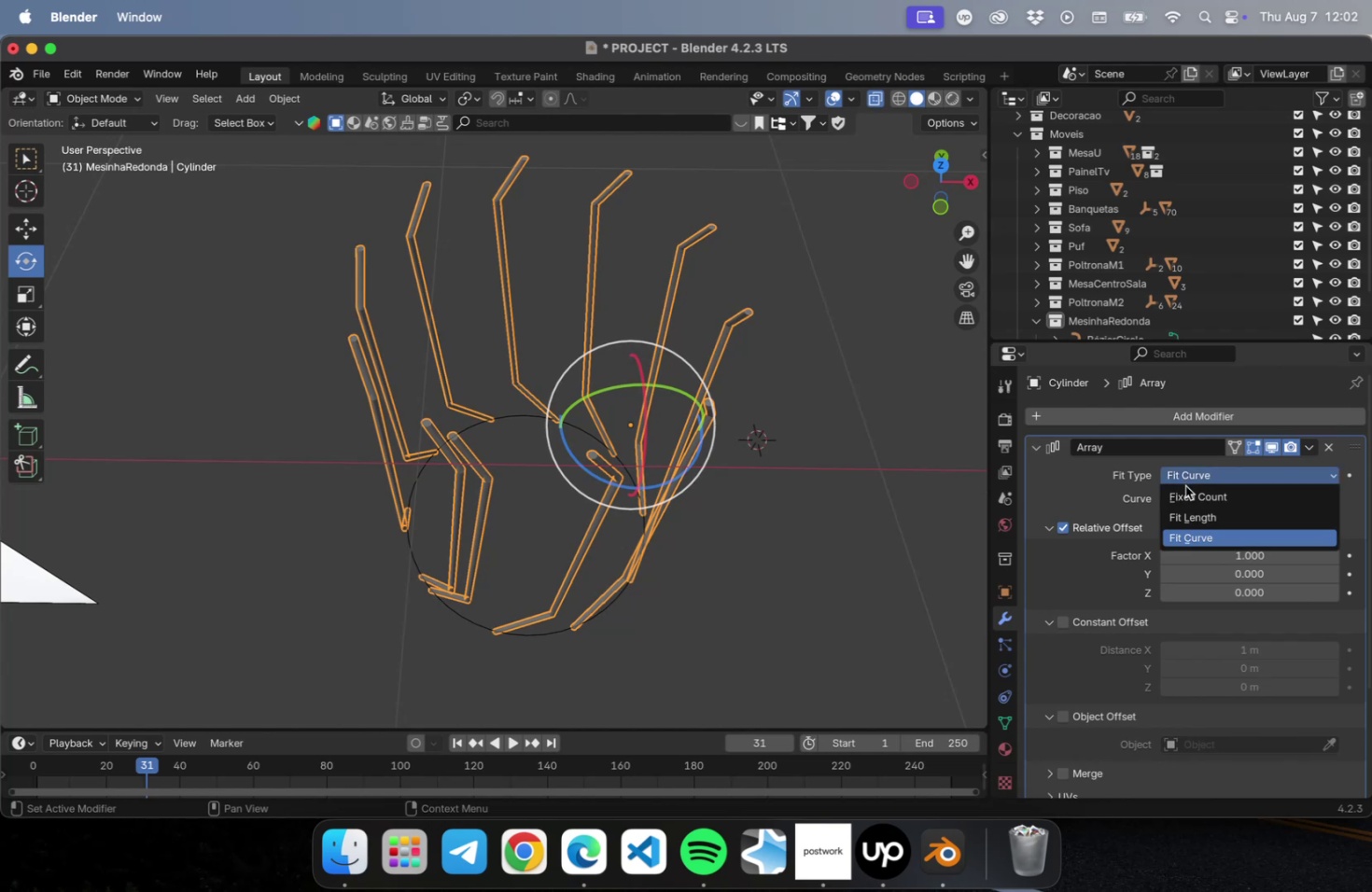 
left_click([1184, 488])
 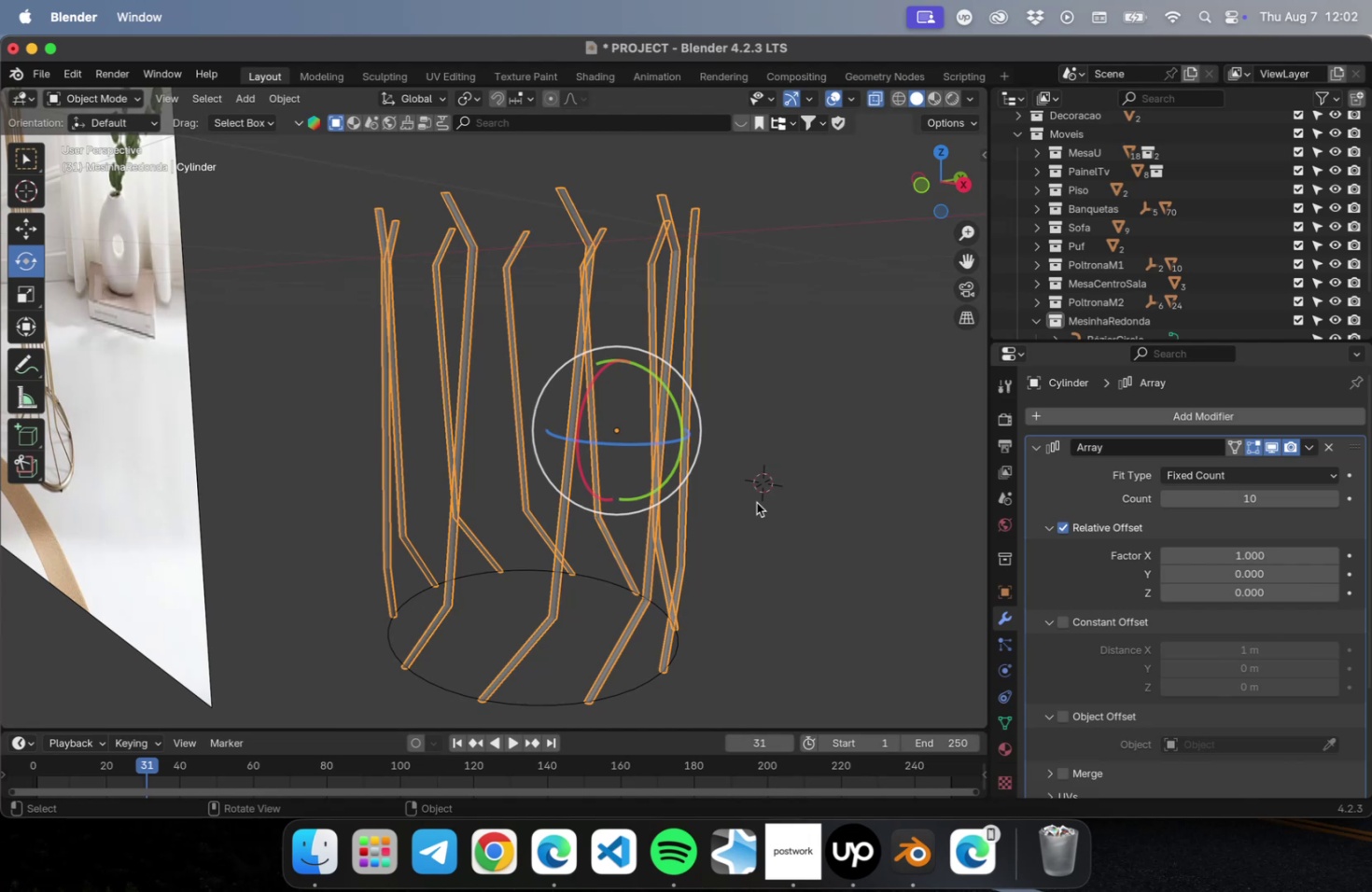 
wait(27.94)
 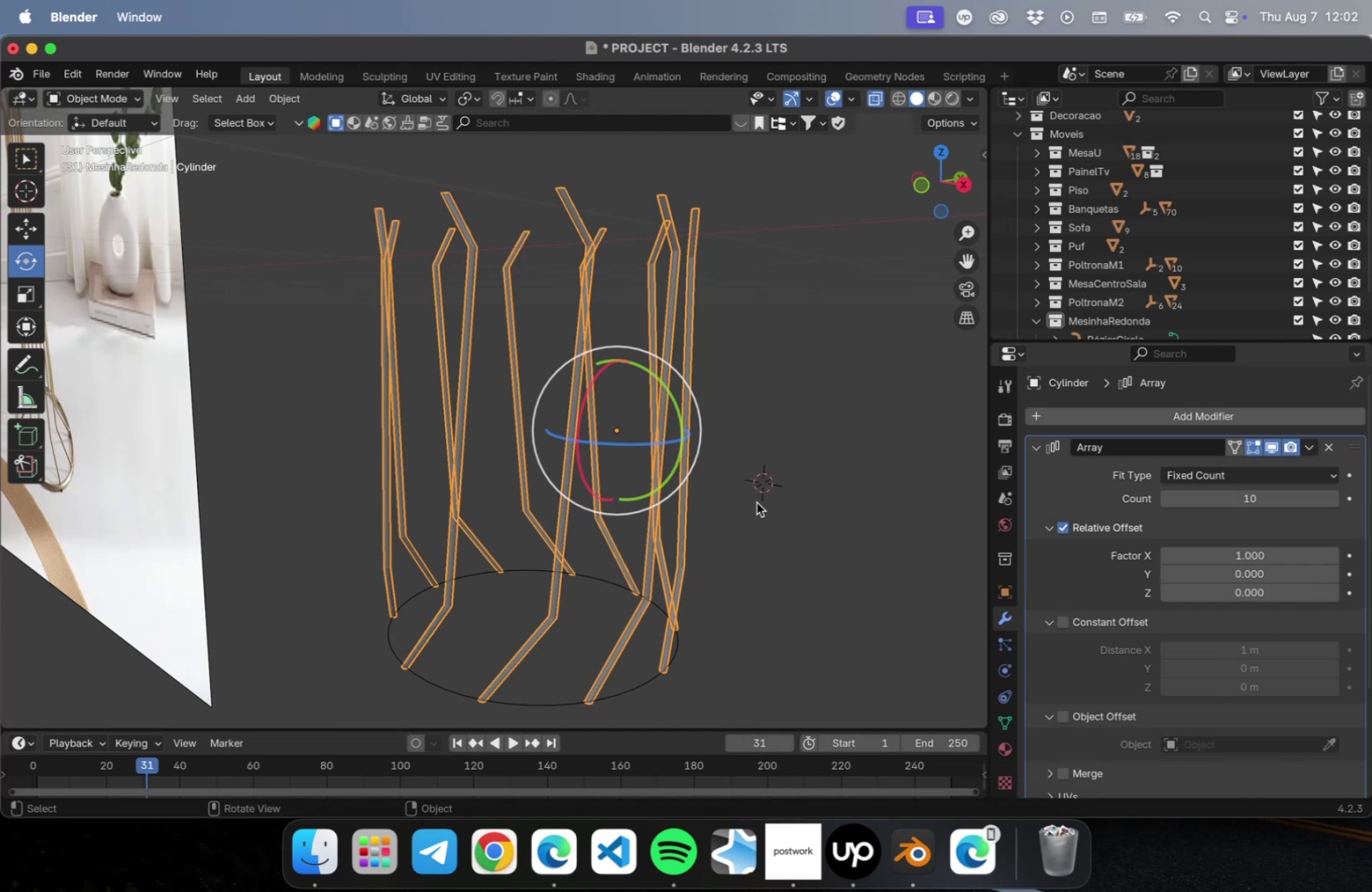 
scroll: coordinate [553, 335], scroll_direction: up, amount: 2.0
 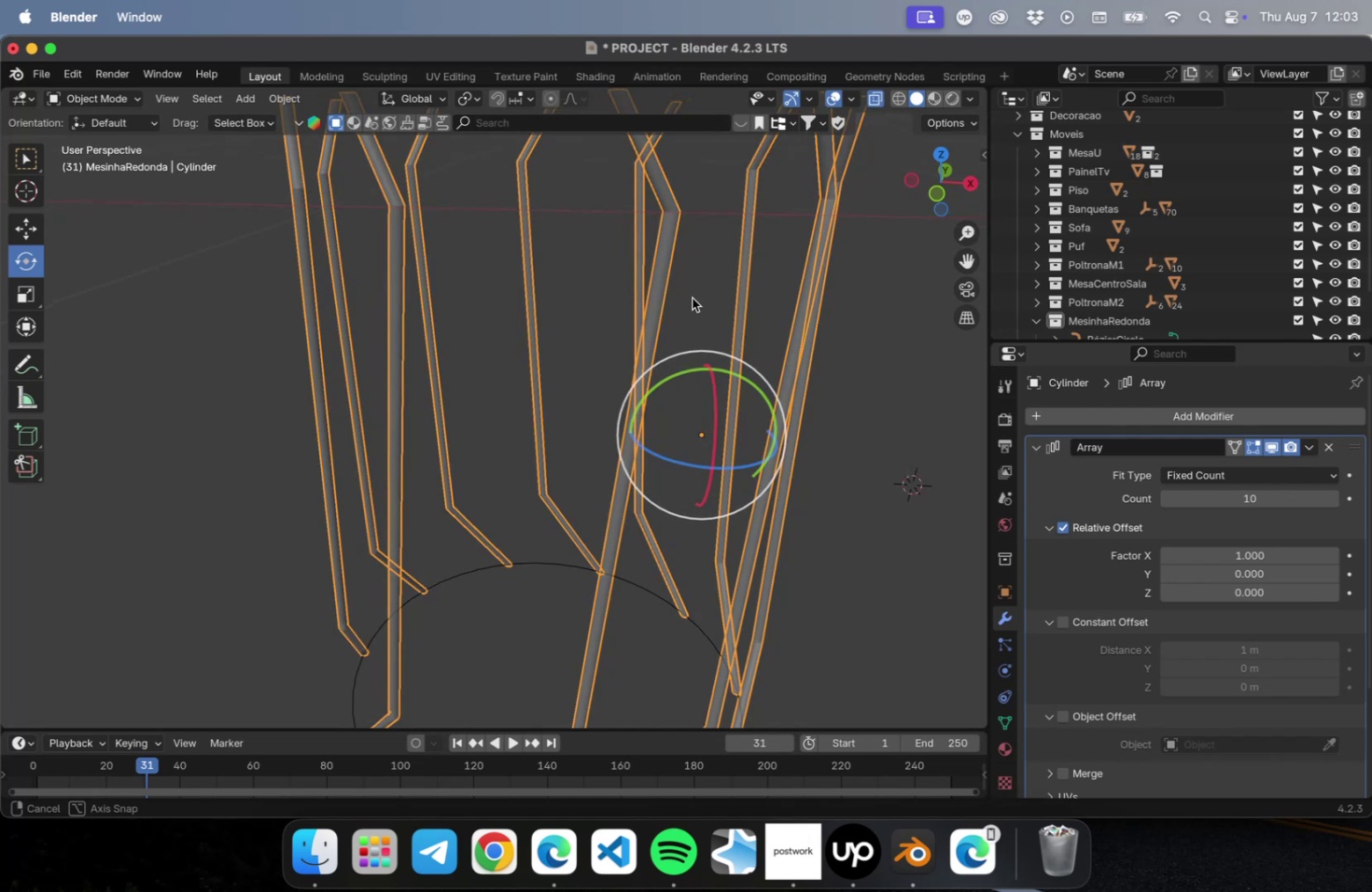 
wait(17.52)
 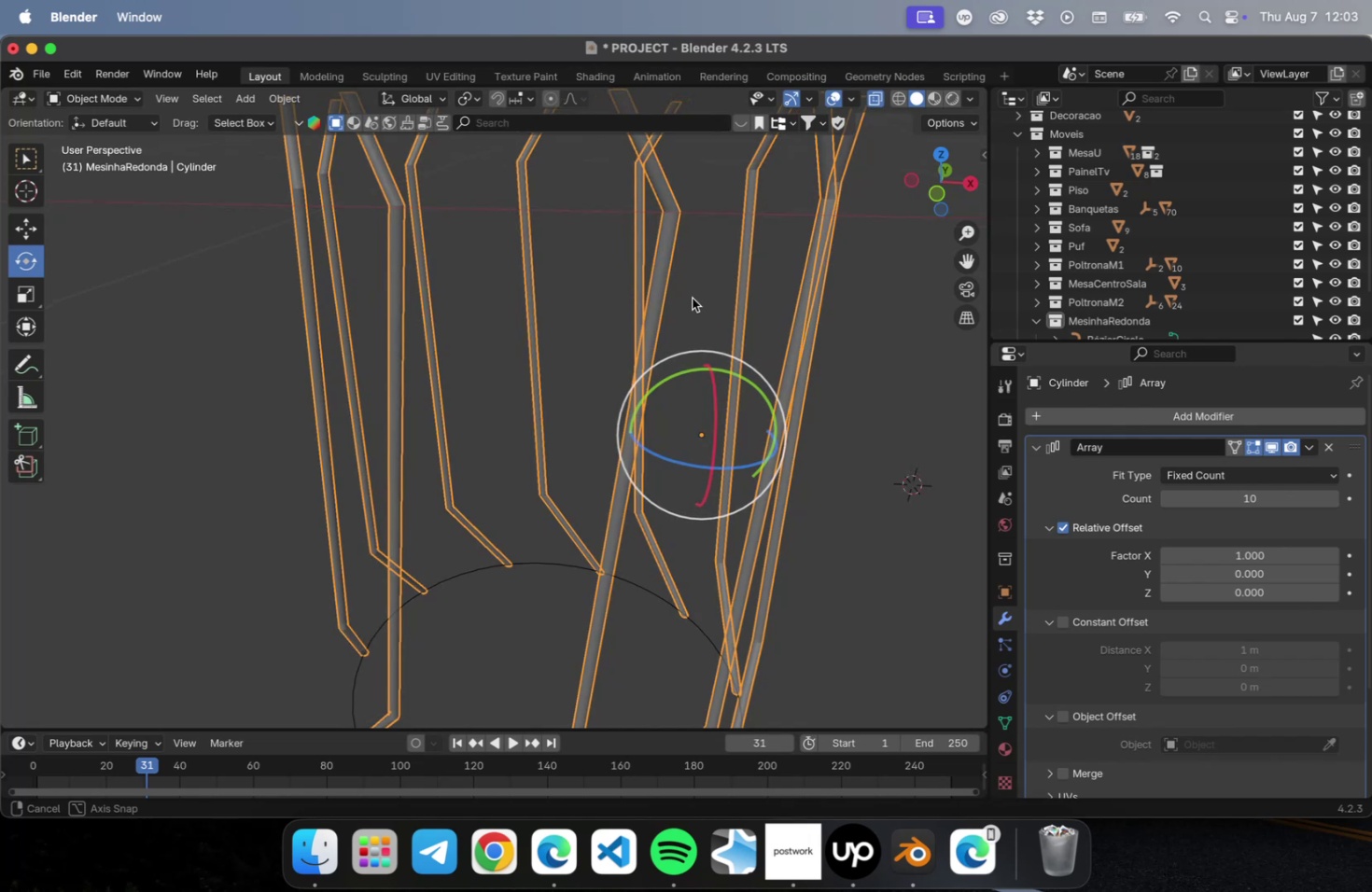 
scroll: coordinate [679, 327], scroll_direction: down, amount: 5.0
 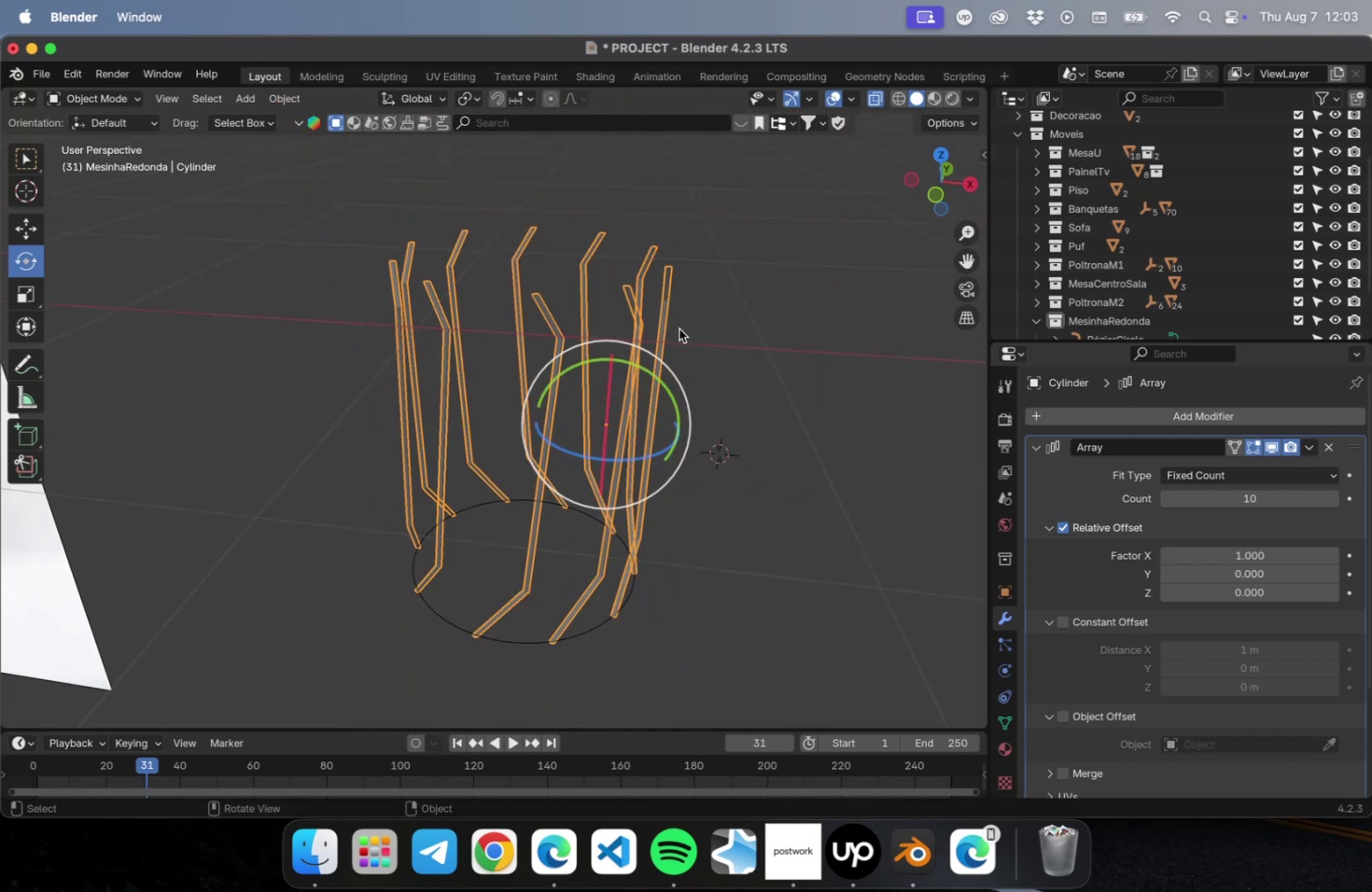 
key(NumLock)
 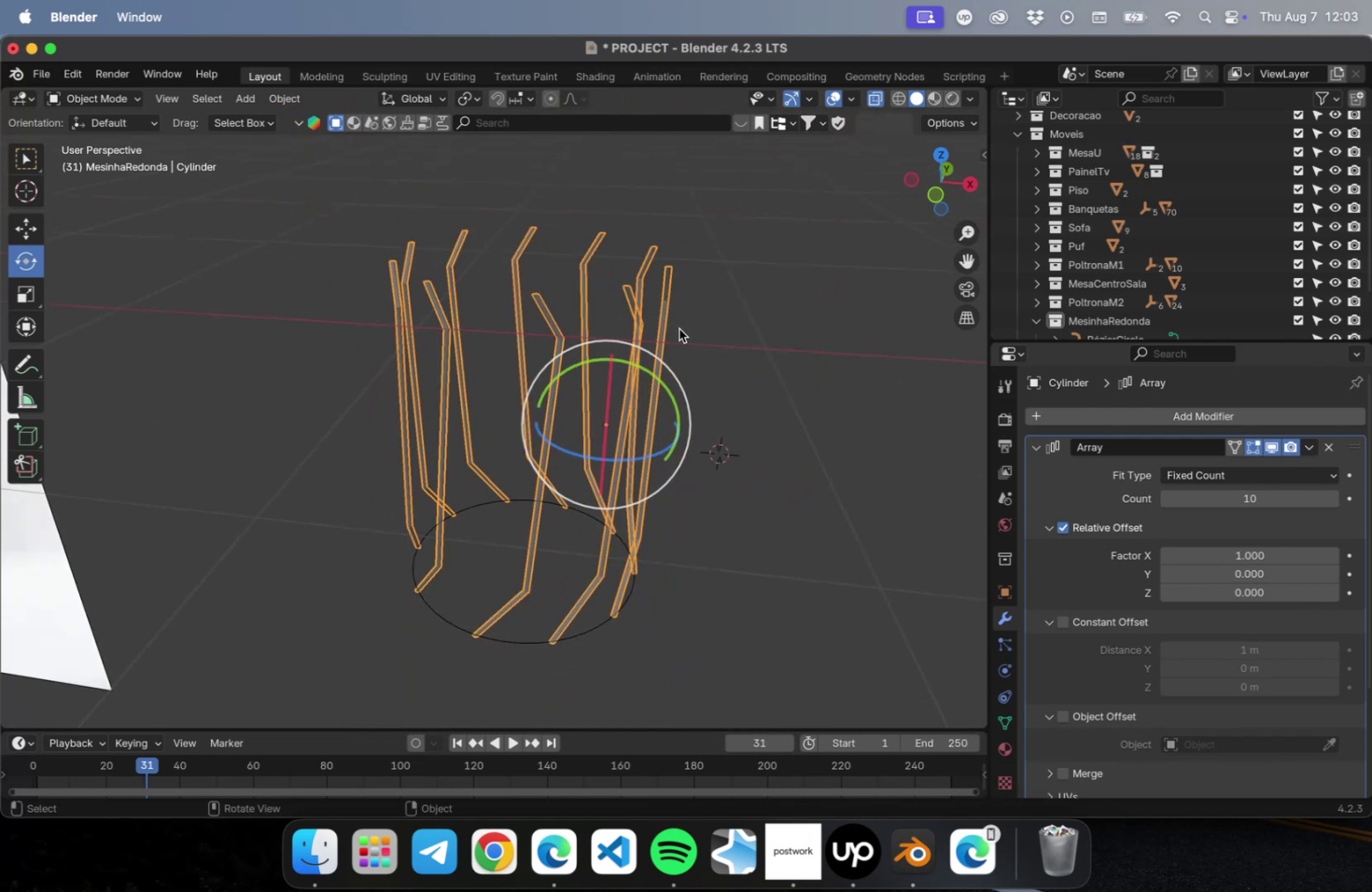 
key(Numpad7)
 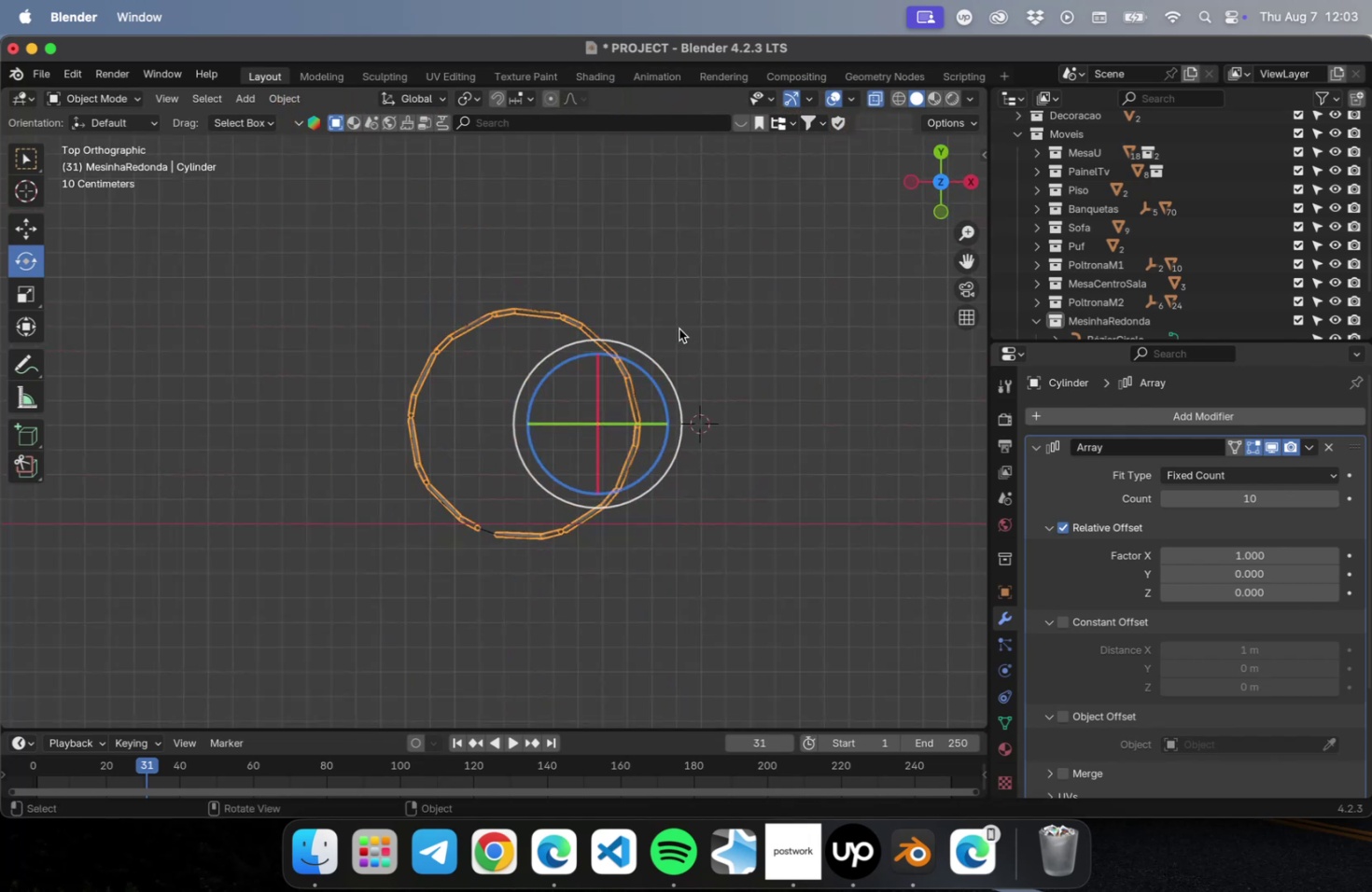 
key(A)
 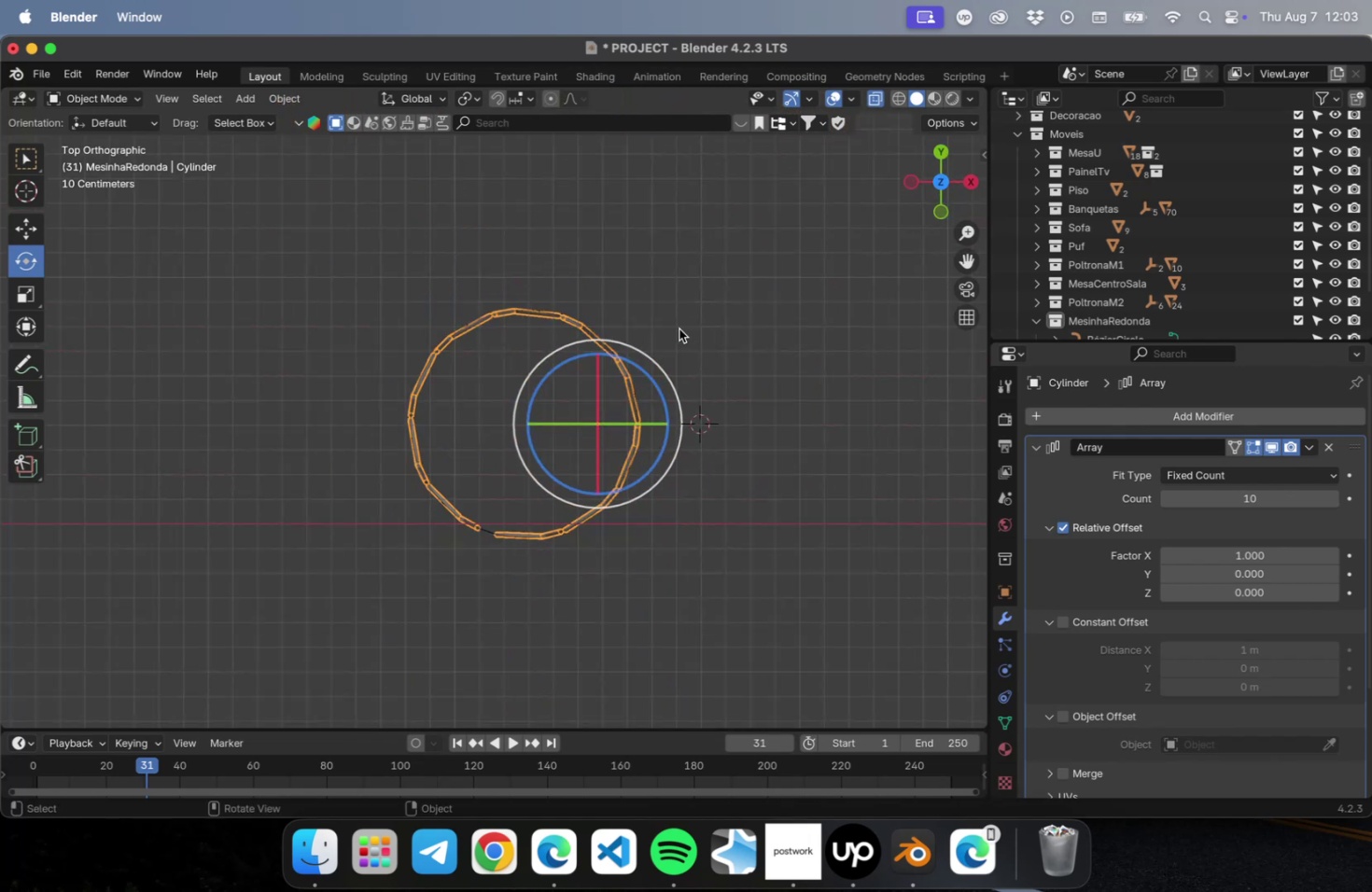 
key(Tab)
 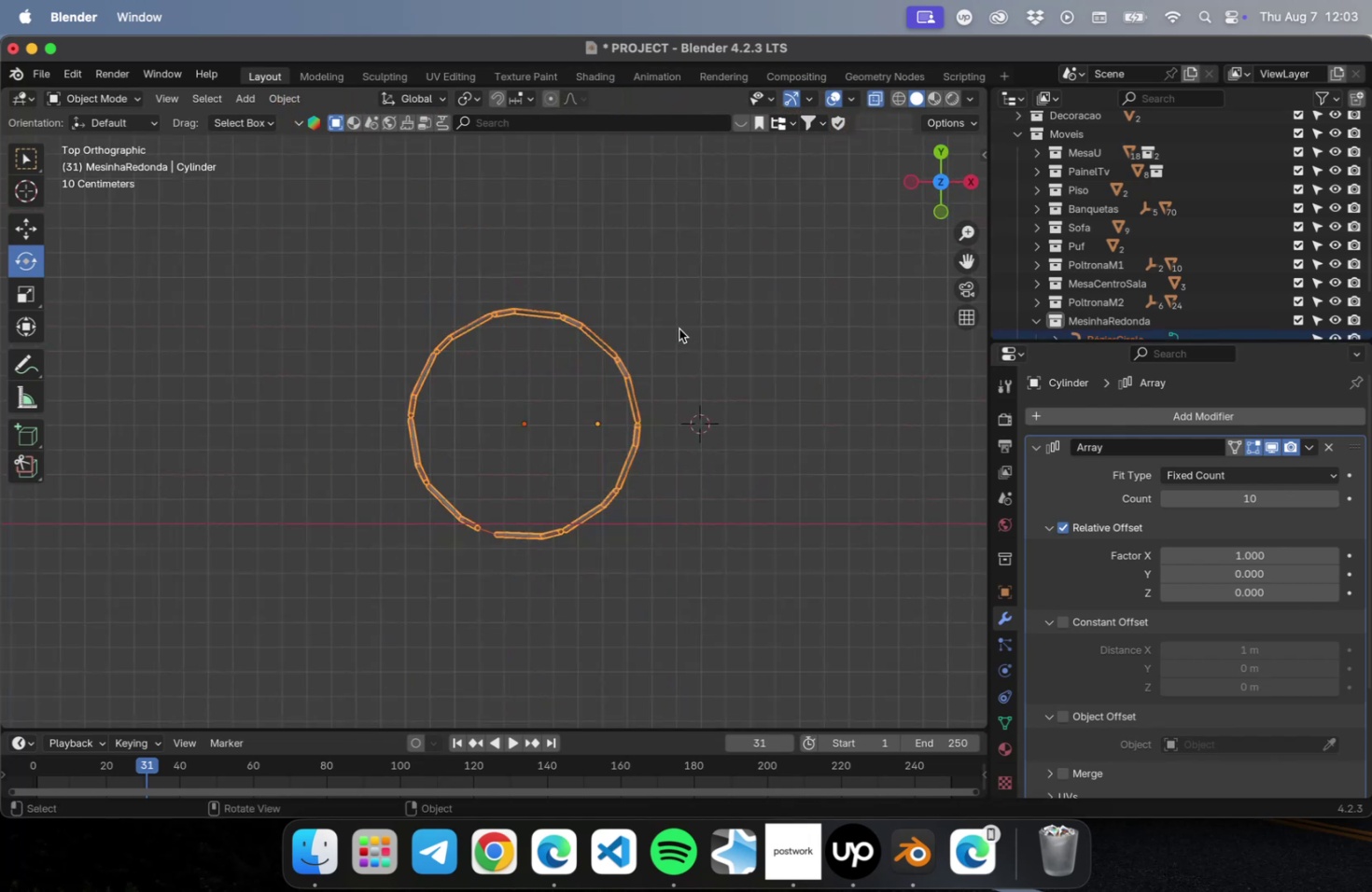 
key(A)
 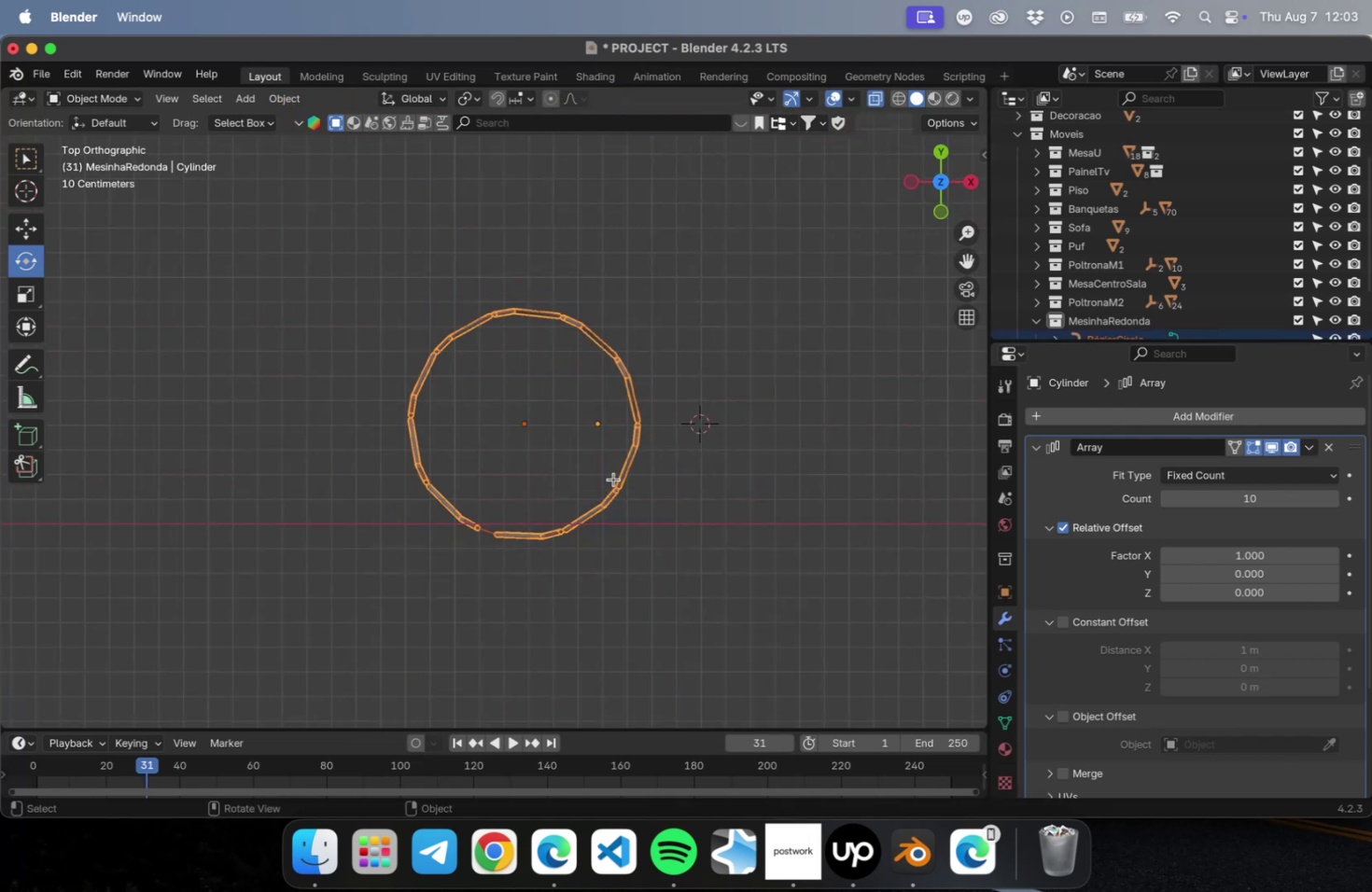 
left_click([665, 511])
 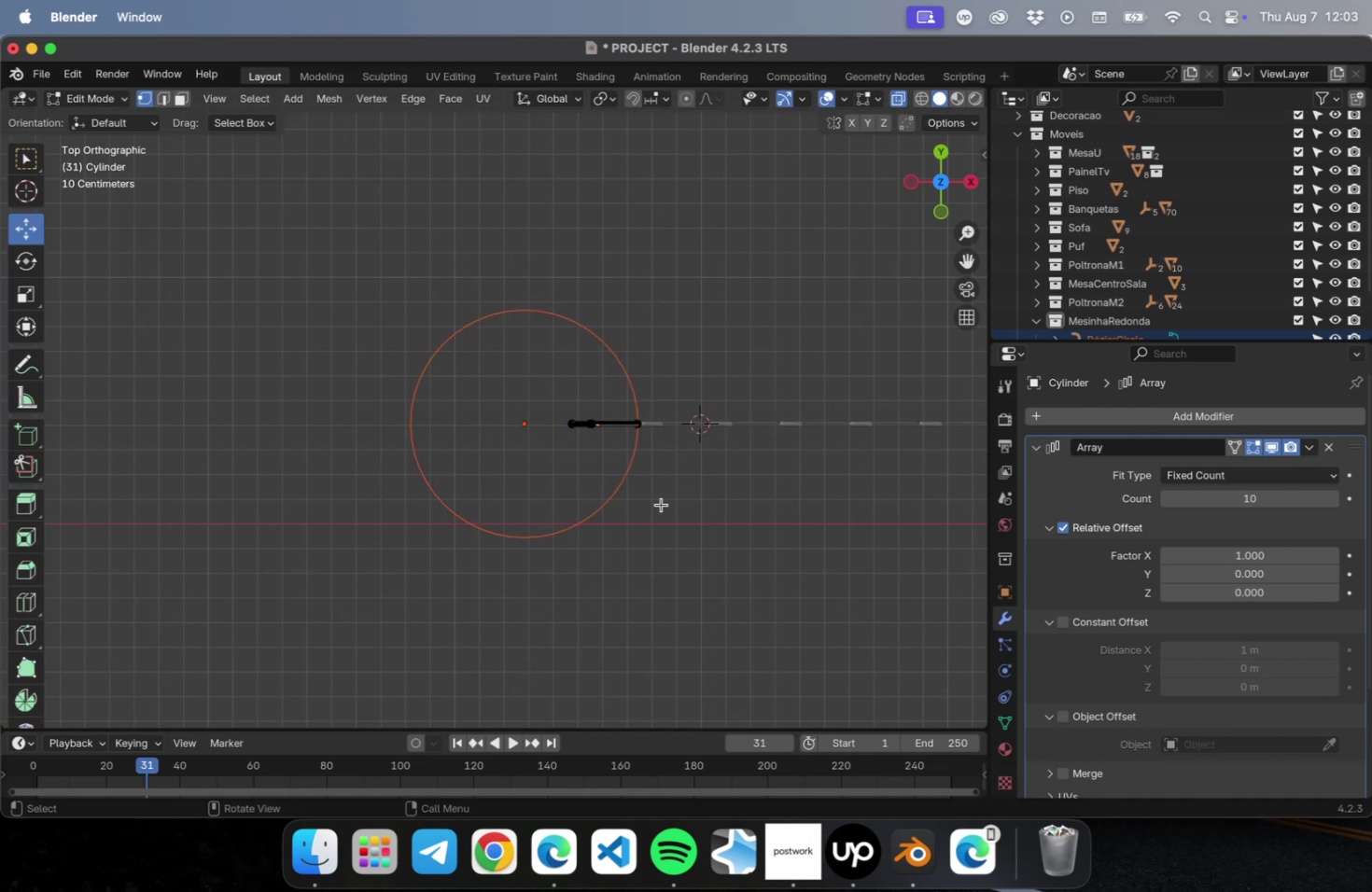 
key(A)
 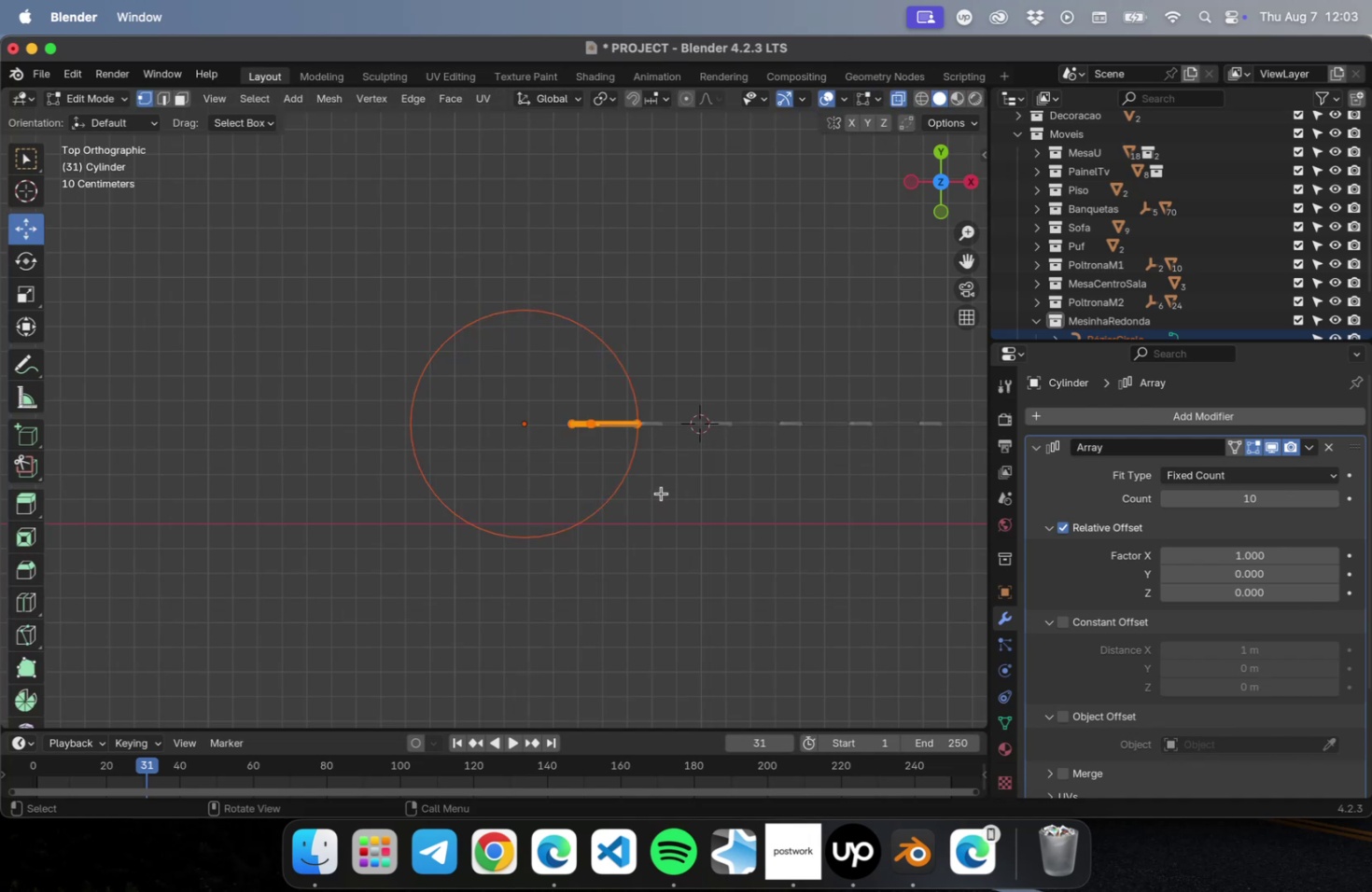 
scroll: coordinate [662, 483], scroll_direction: up, amount: 13.0
 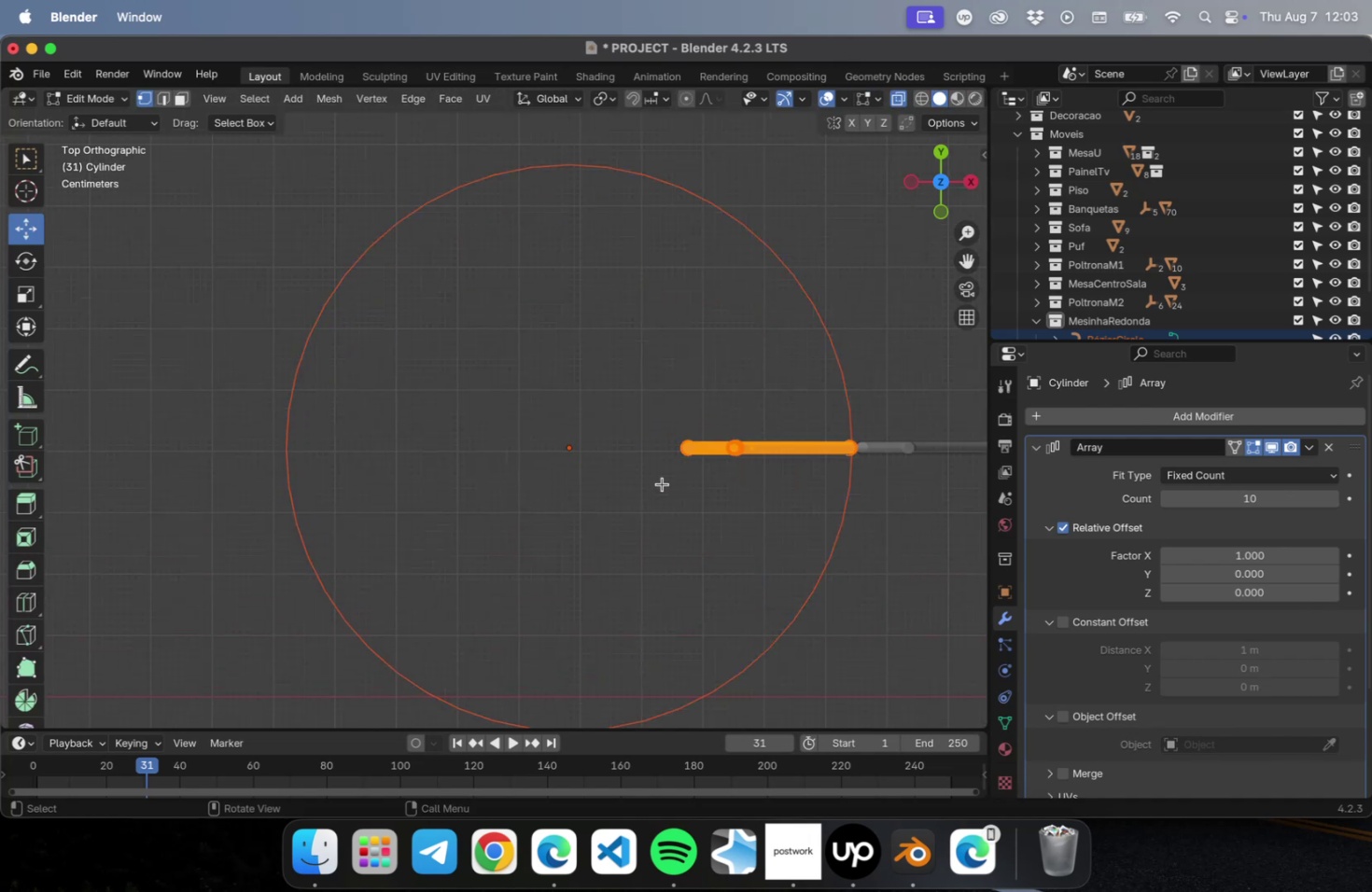 
hold_key(key=ShiftLeft, duration=0.61)
 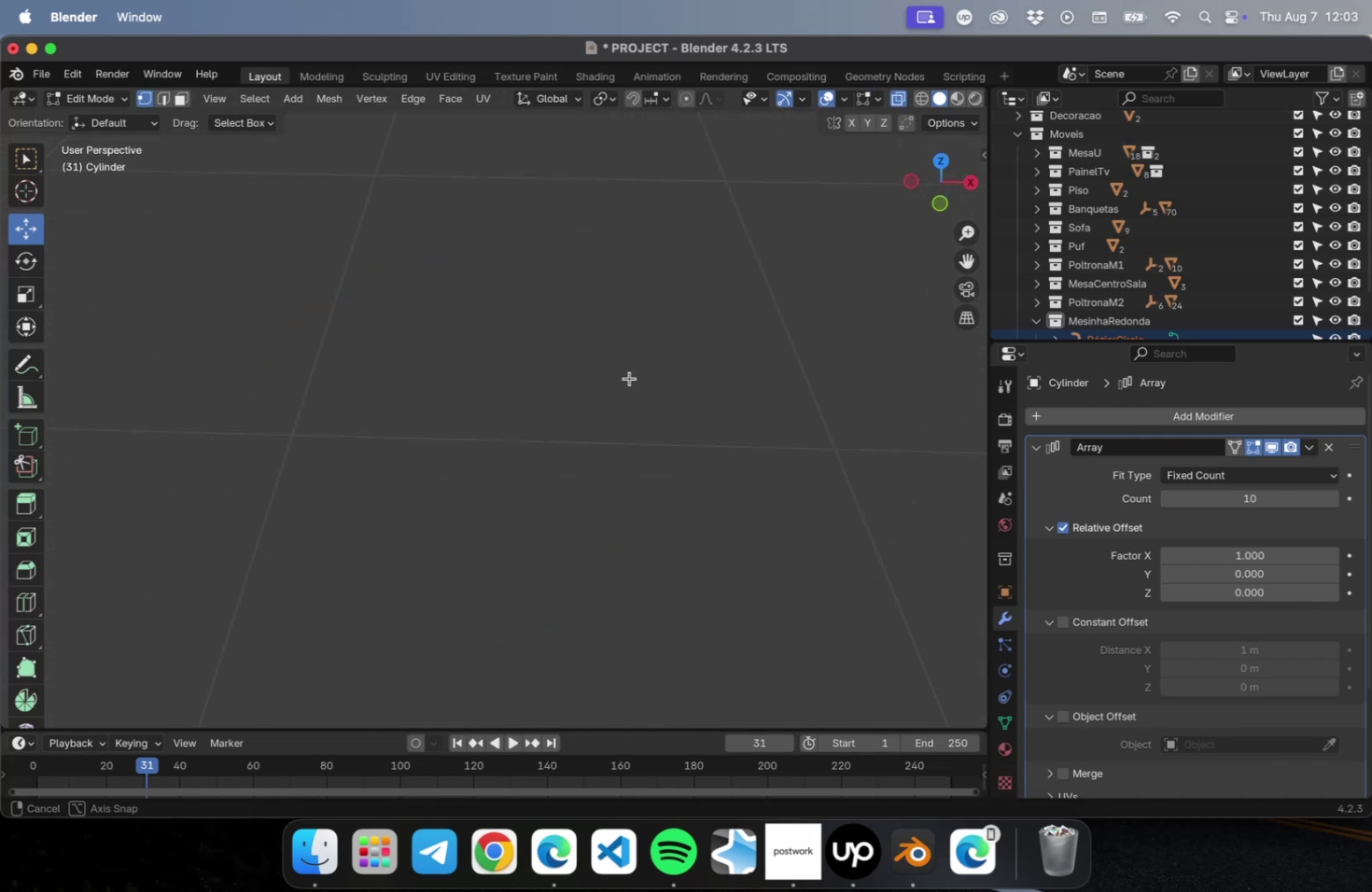 
scroll: coordinate [693, 557], scroll_direction: down, amount: 46.0
 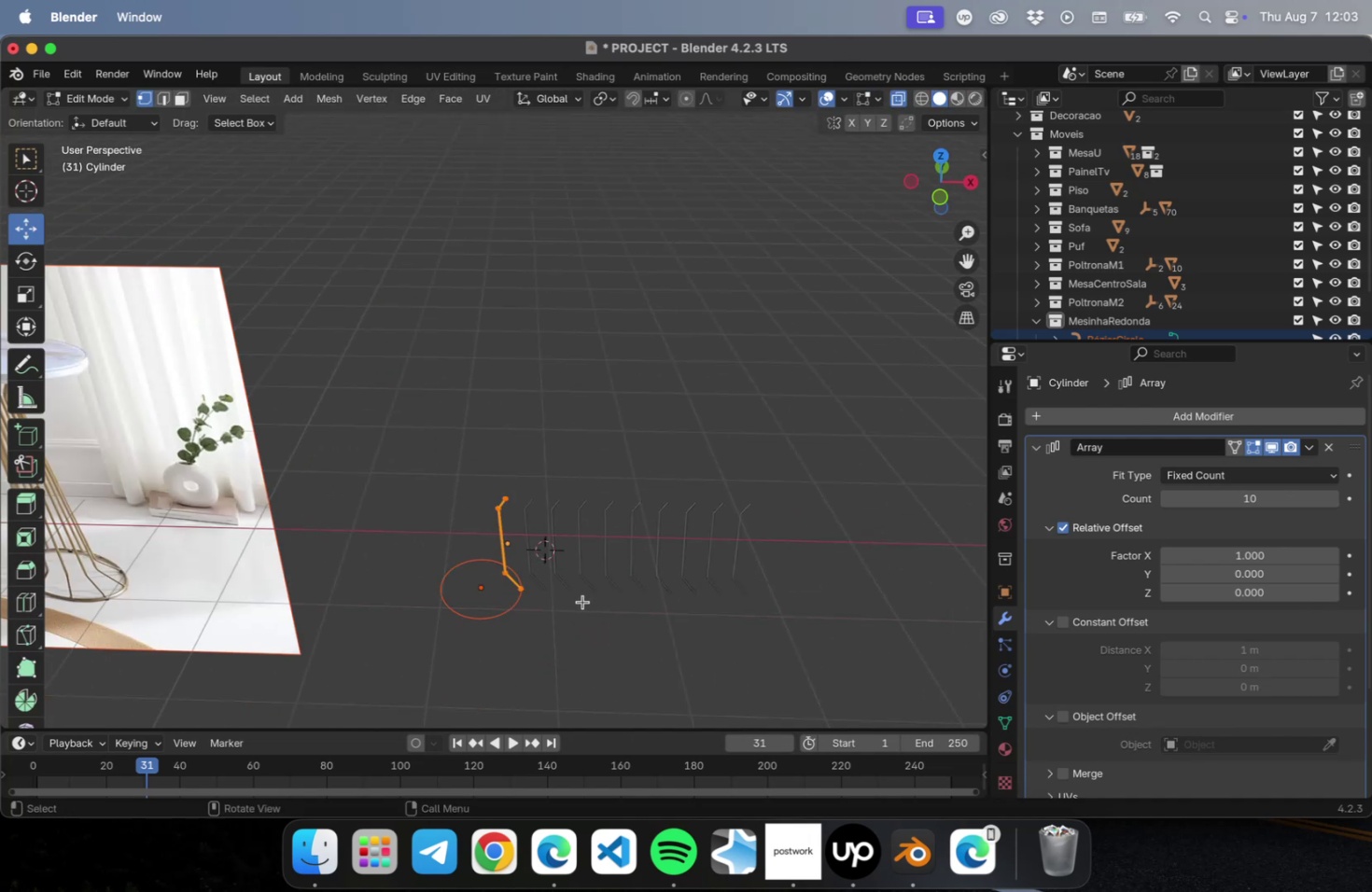 
scroll: coordinate [519, 592], scroll_direction: up, amount: 5.0
 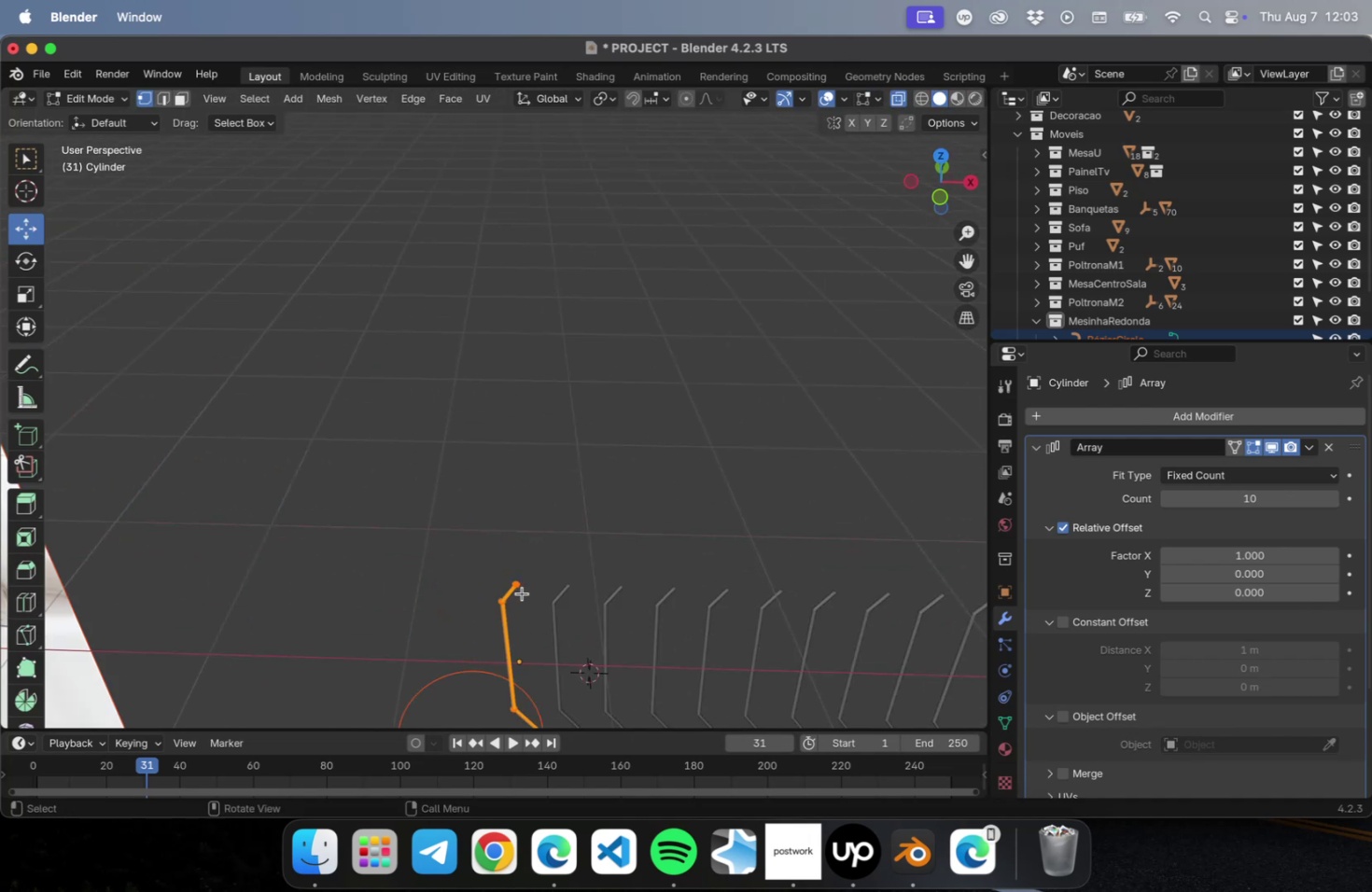 
scroll: coordinate [556, 587], scroll_direction: down, amount: 2.0
 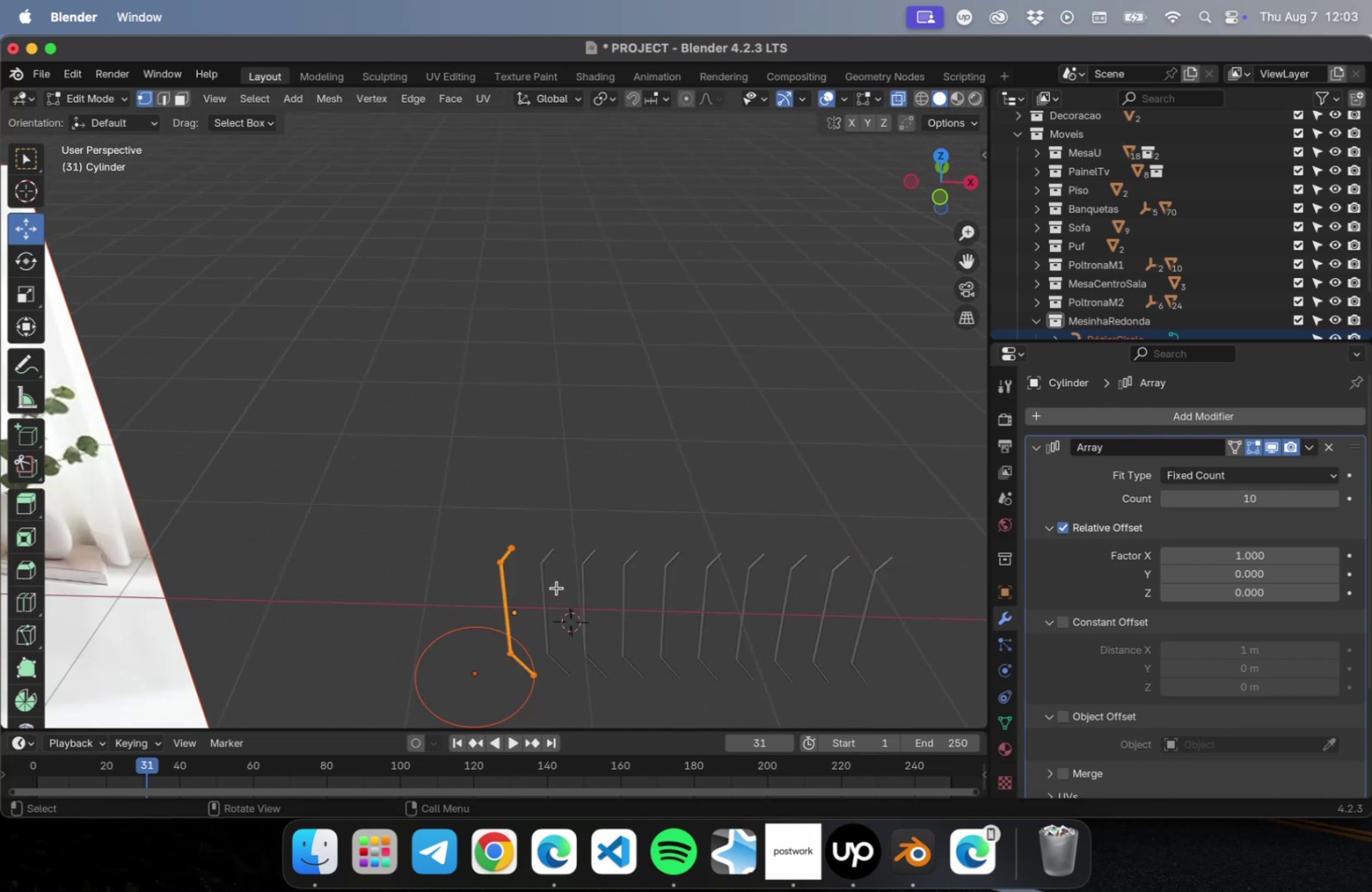 
hold_key(key=ShiftLeft, duration=0.56)
 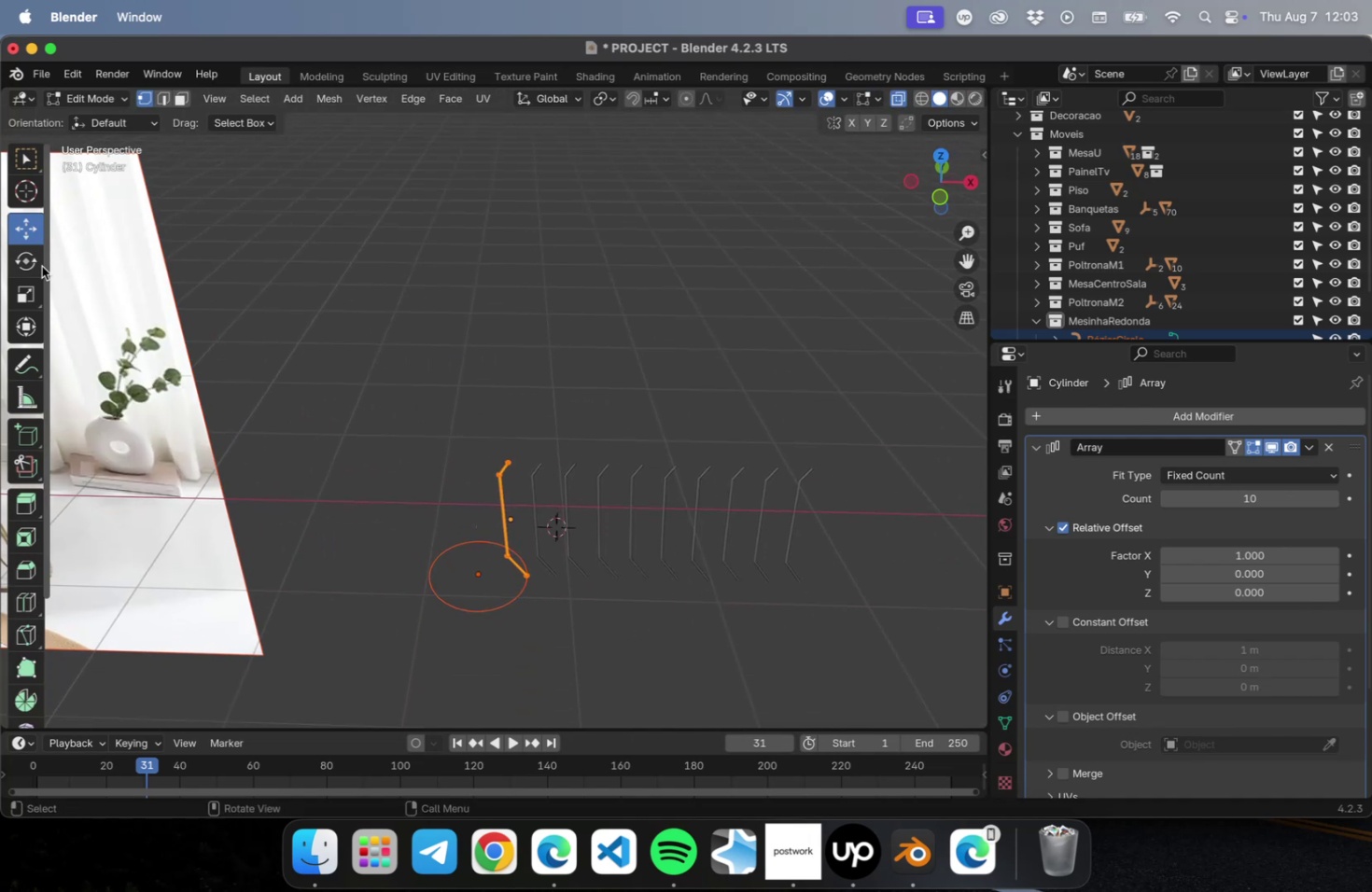 
left_click([26, 261])
 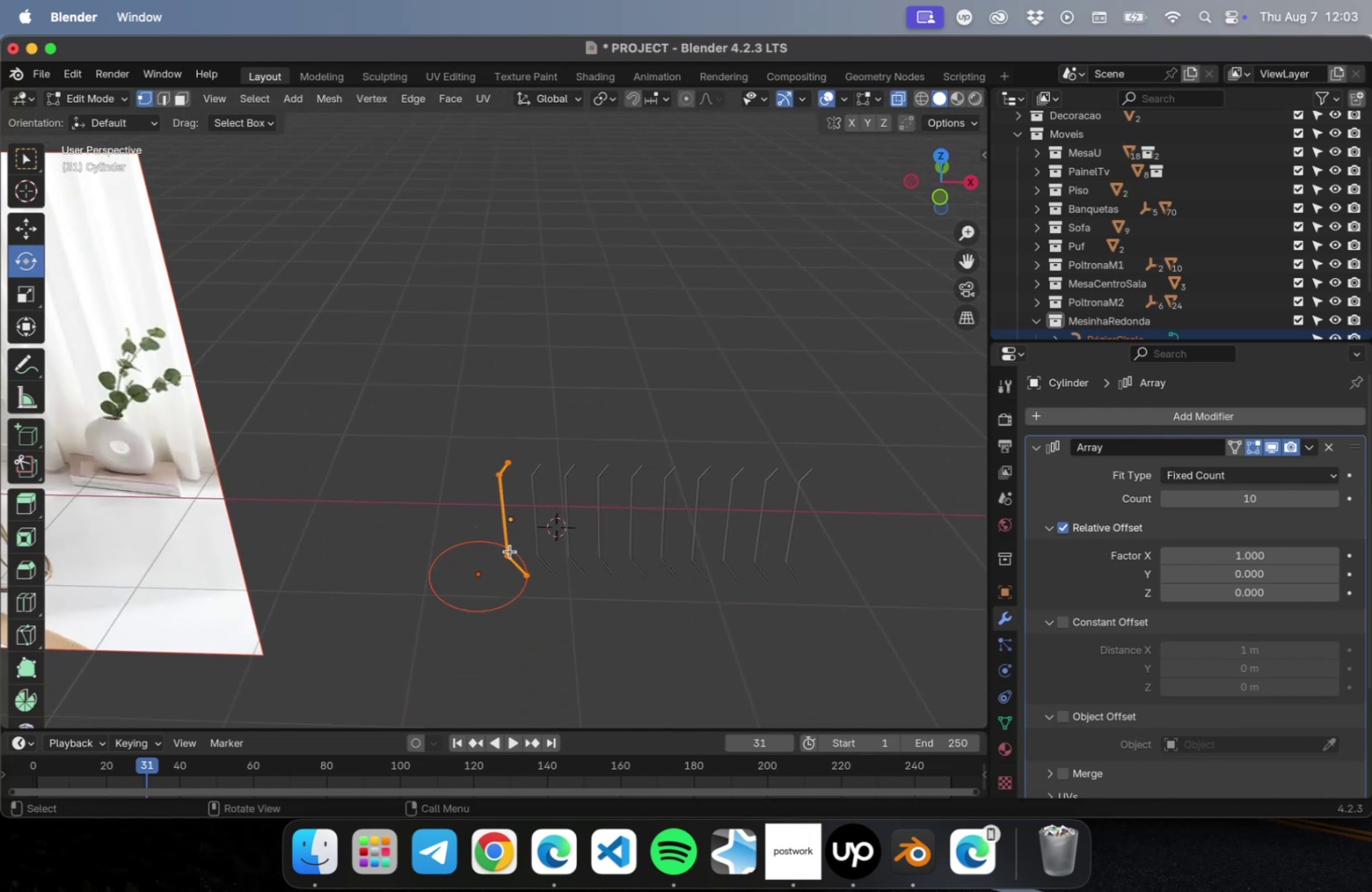 
left_click_drag(start_coordinate=[445, 383], to_coordinate=[583, 629])
 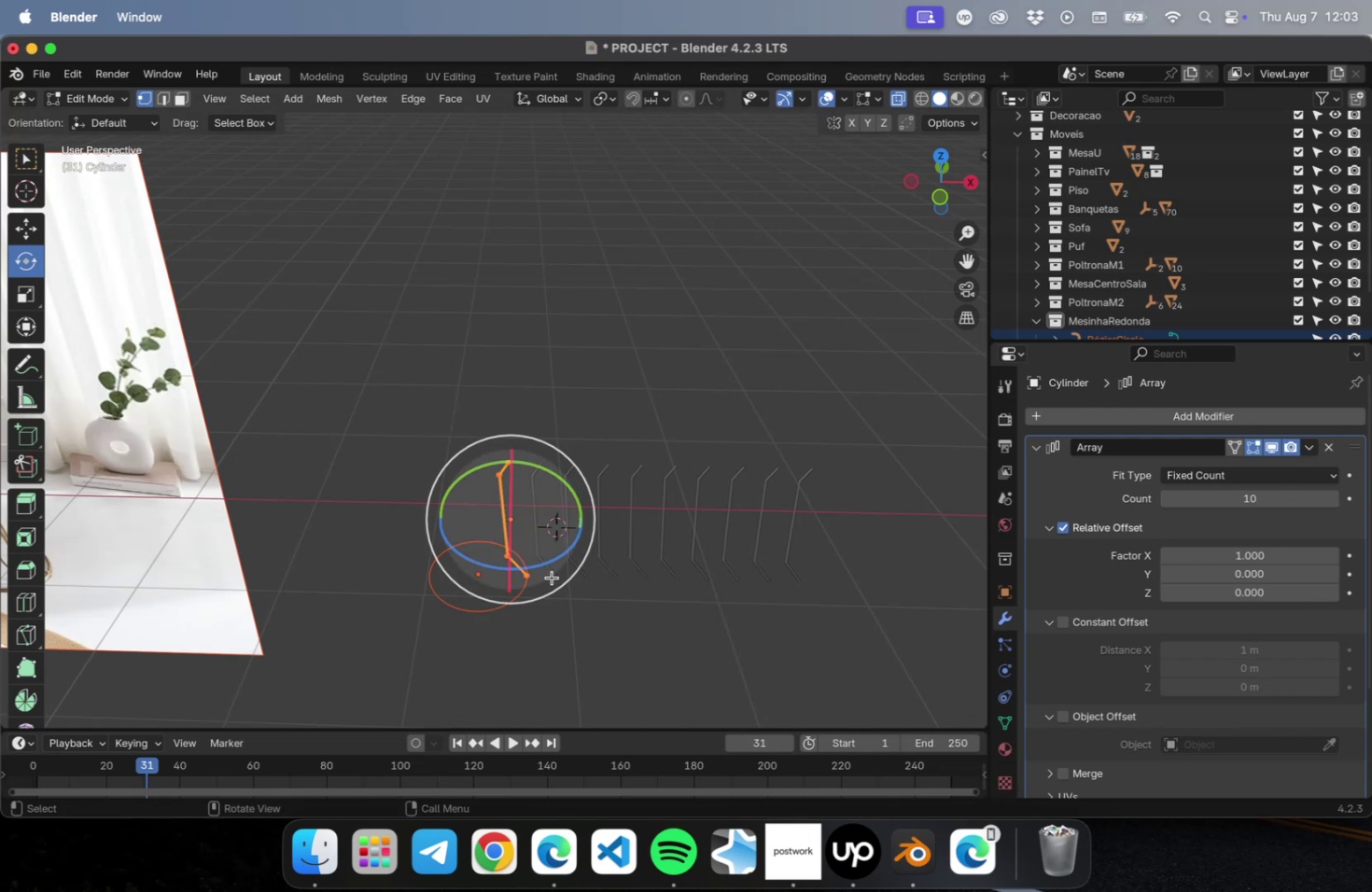 
left_click_drag(start_coordinate=[544, 562], to_coordinate=[561, 466])
 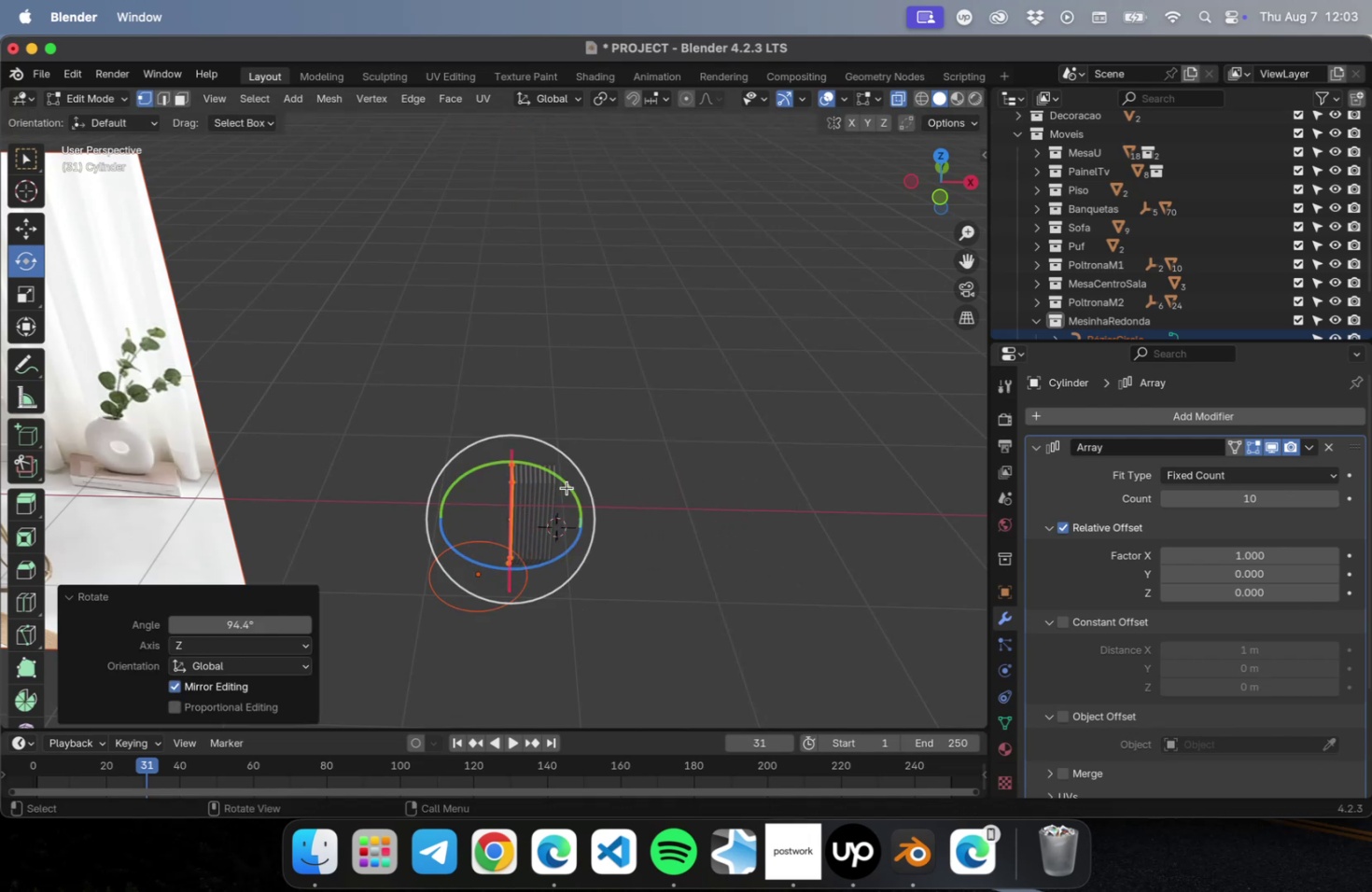 
scroll: coordinate [577, 573], scroll_direction: up, amount: 22.0
 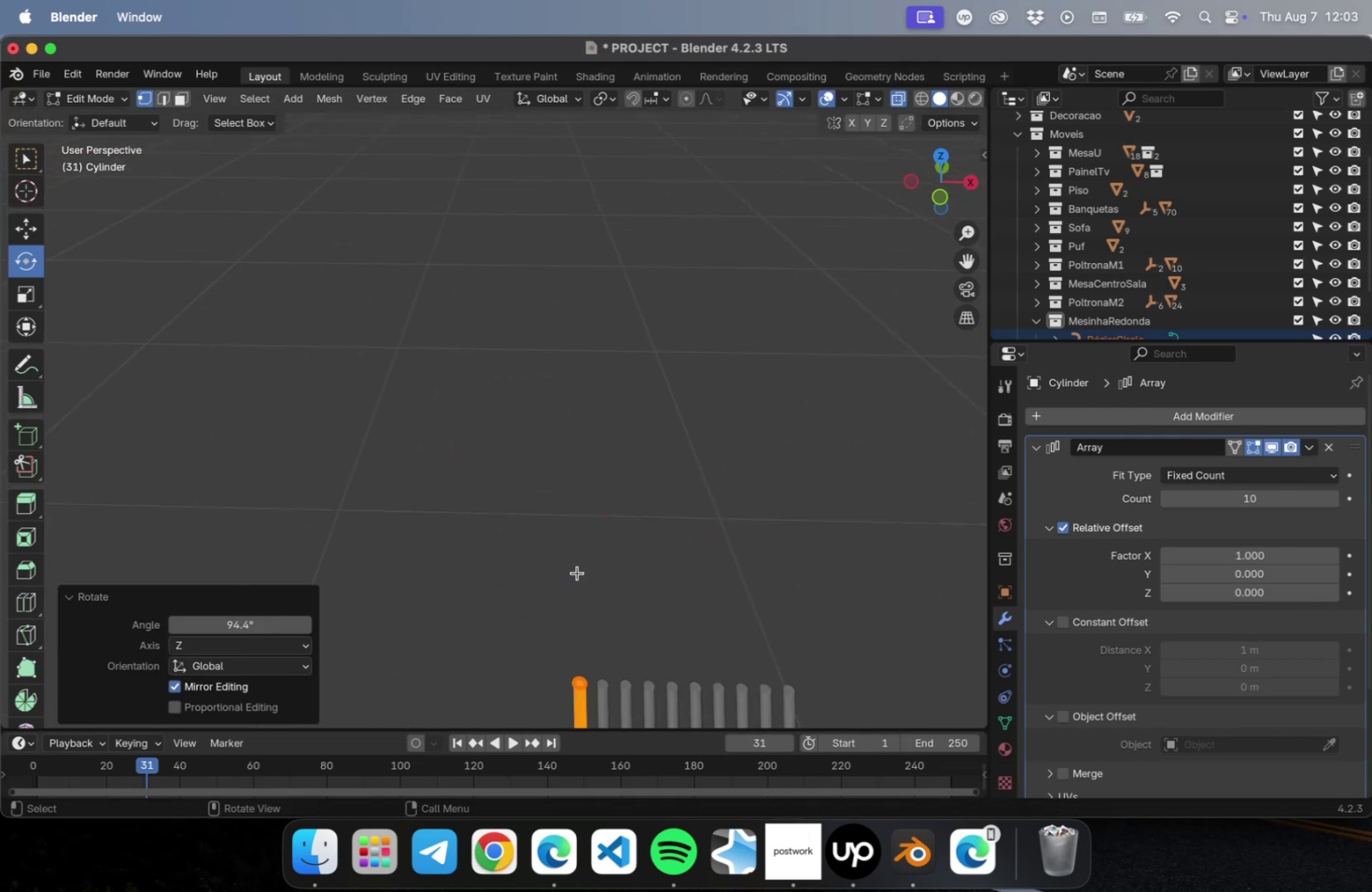 
hold_key(key=ShiftLeft, duration=0.57)
 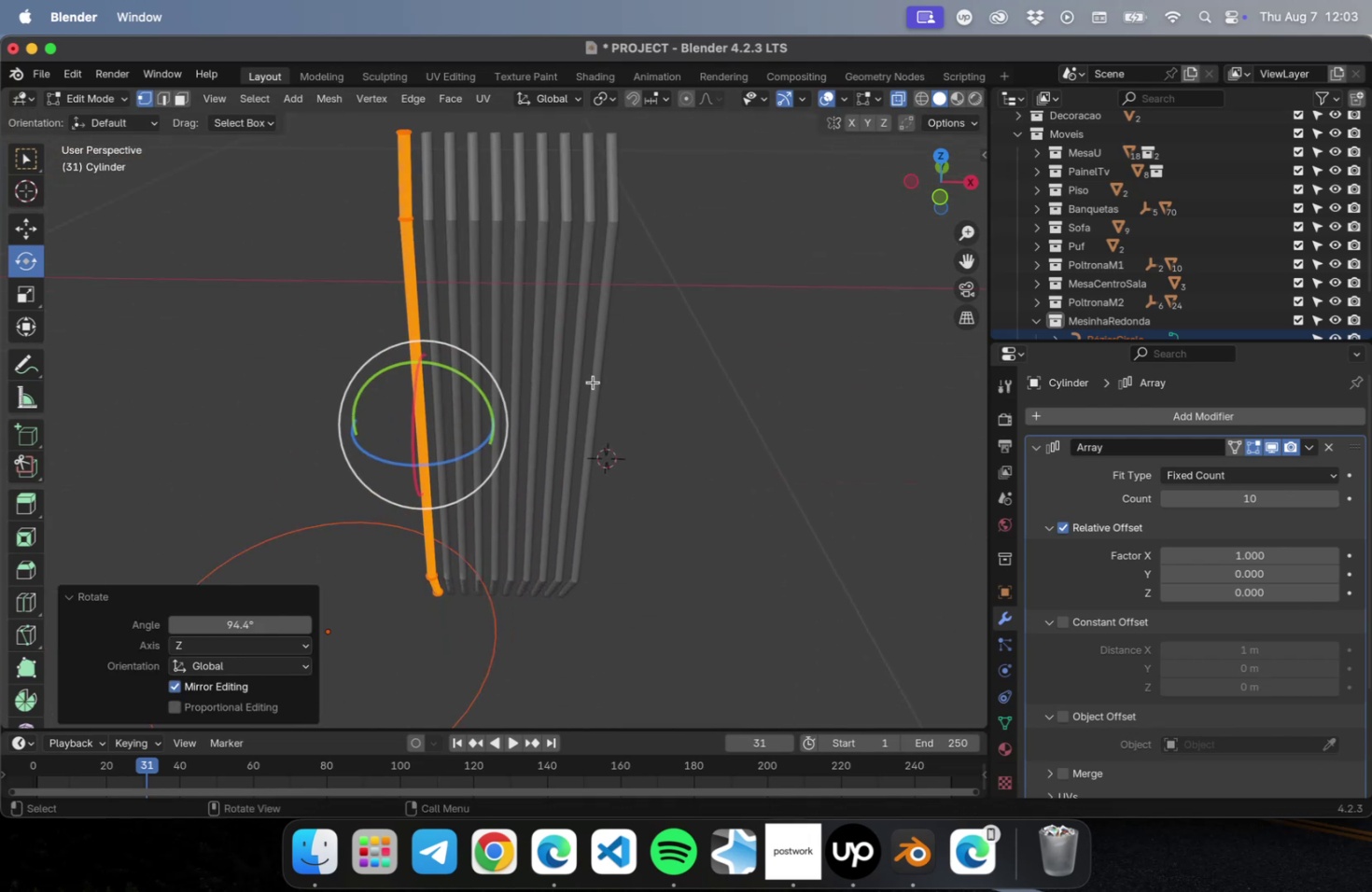 
key(Tab)
 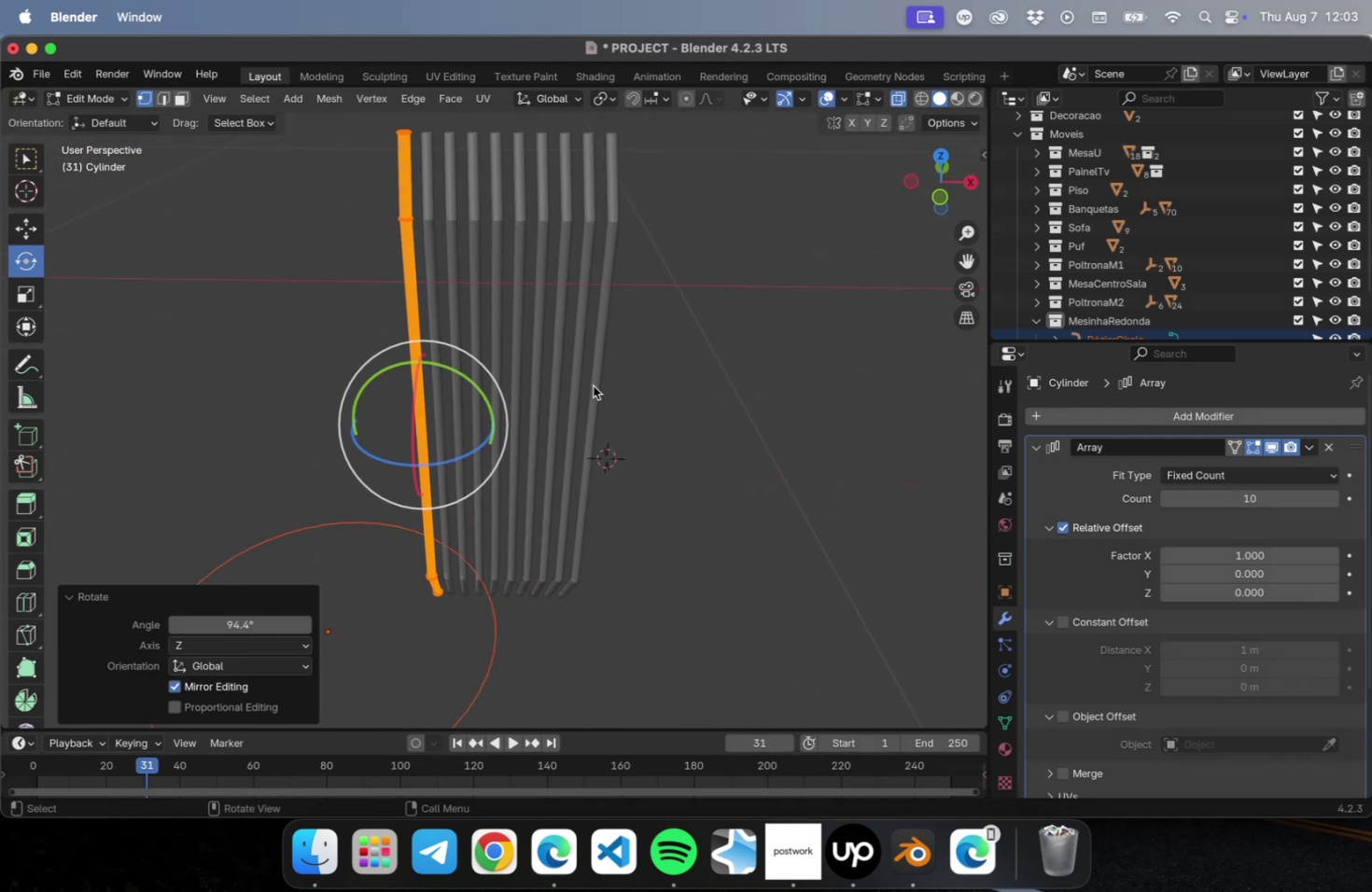 
left_click([741, 393])
 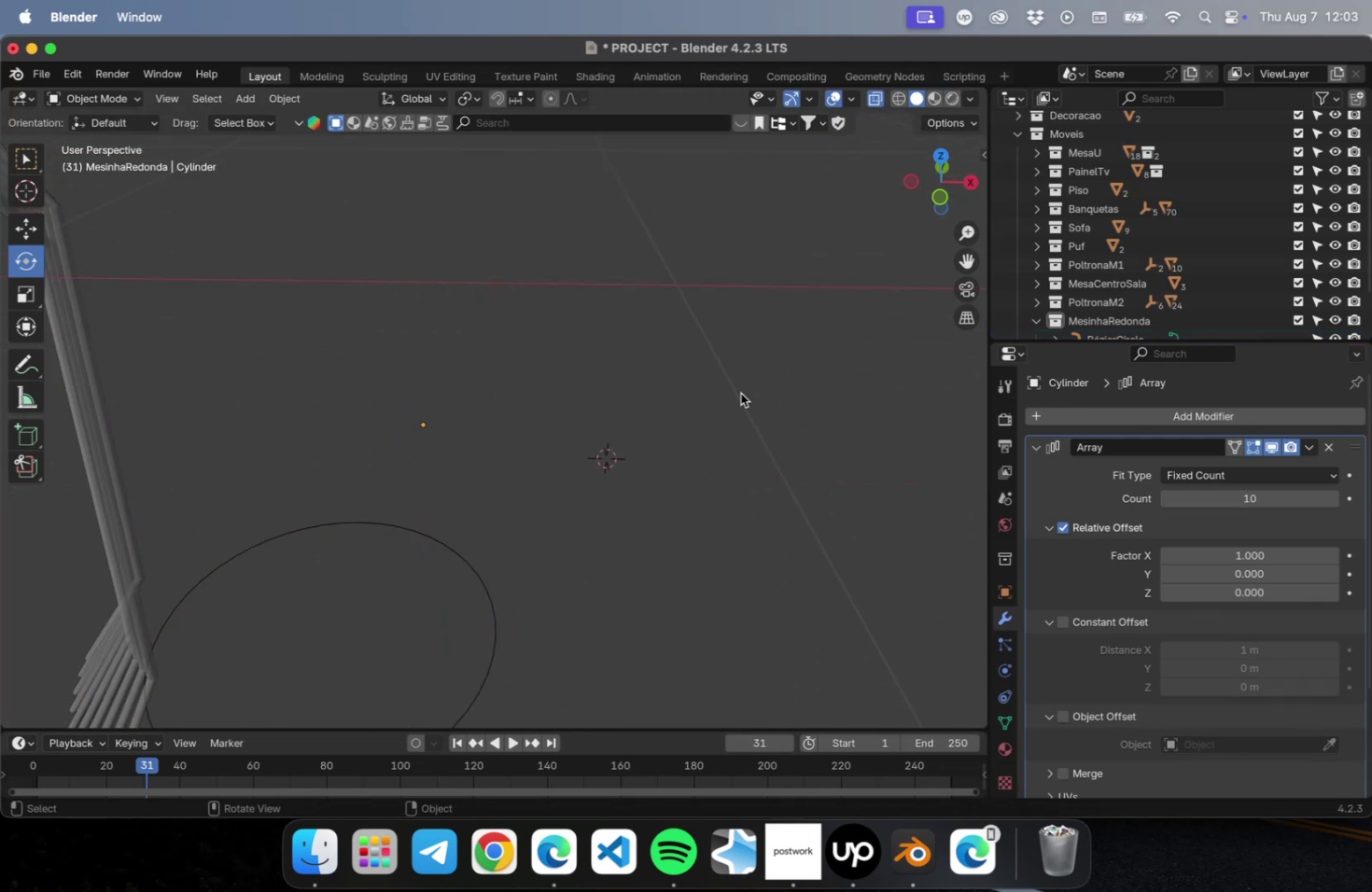 
scroll: coordinate [740, 393], scroll_direction: down, amount: 2.0
 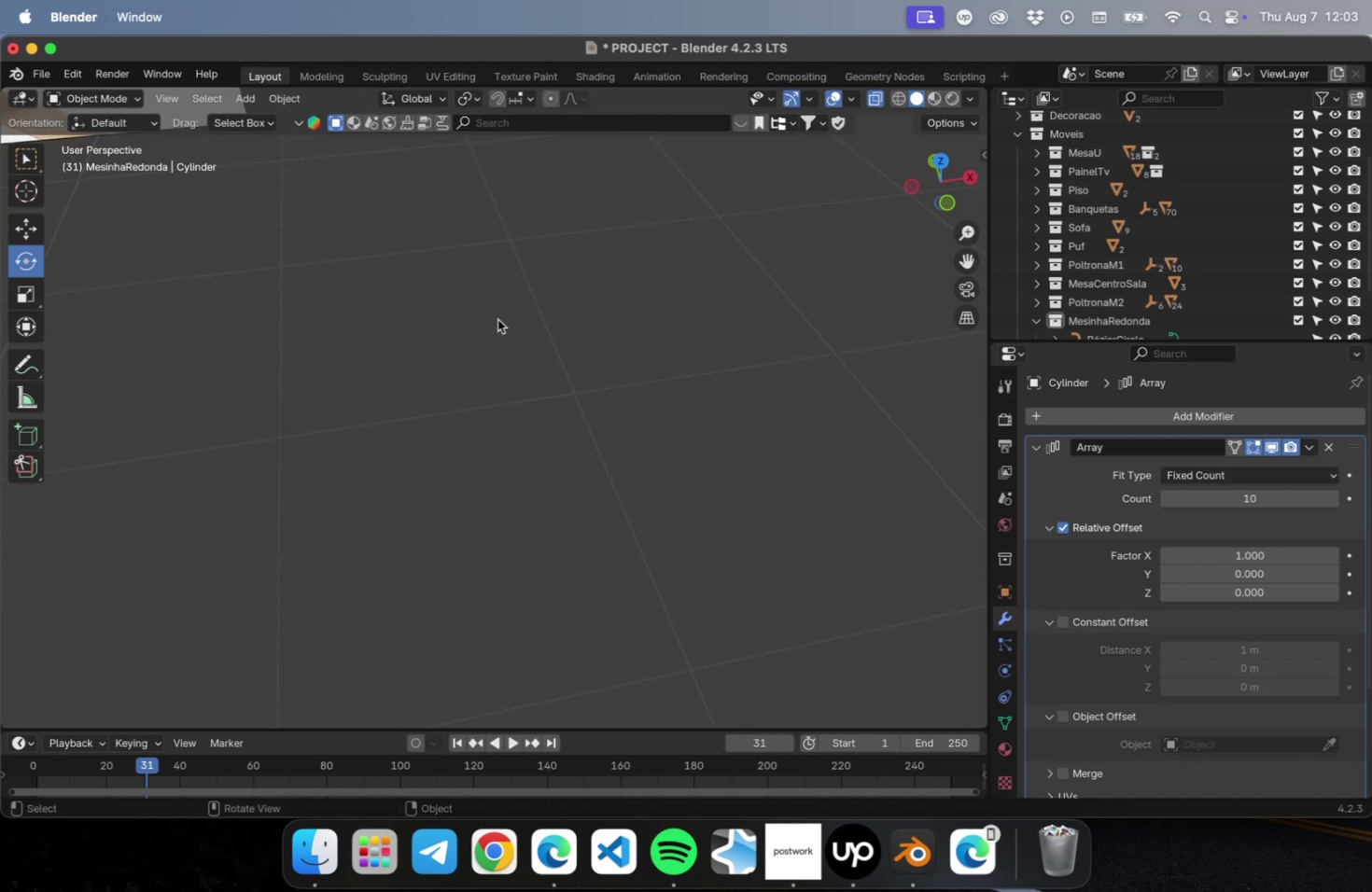 
key(NumLock)
 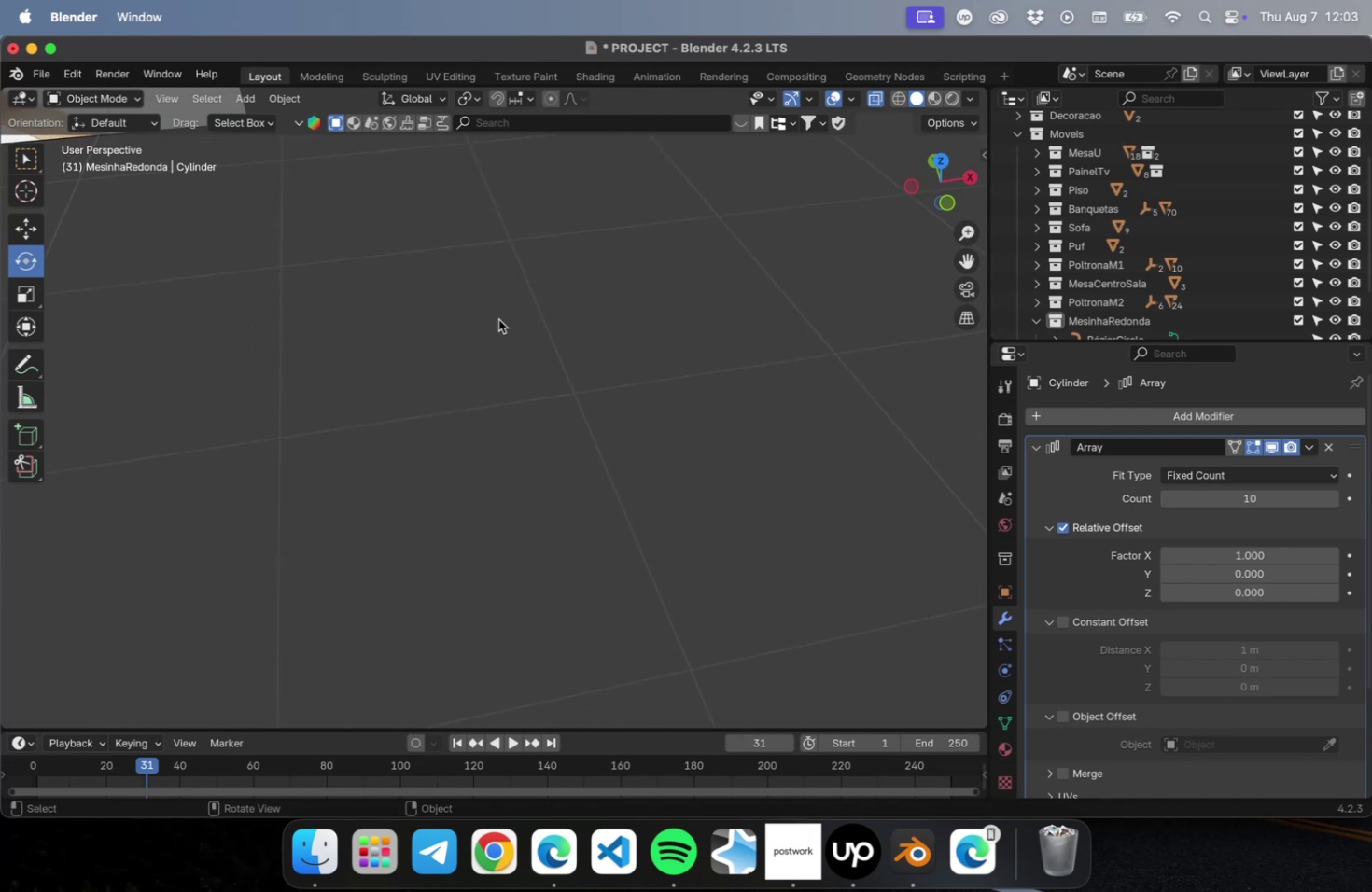 
key(Numpad1)
 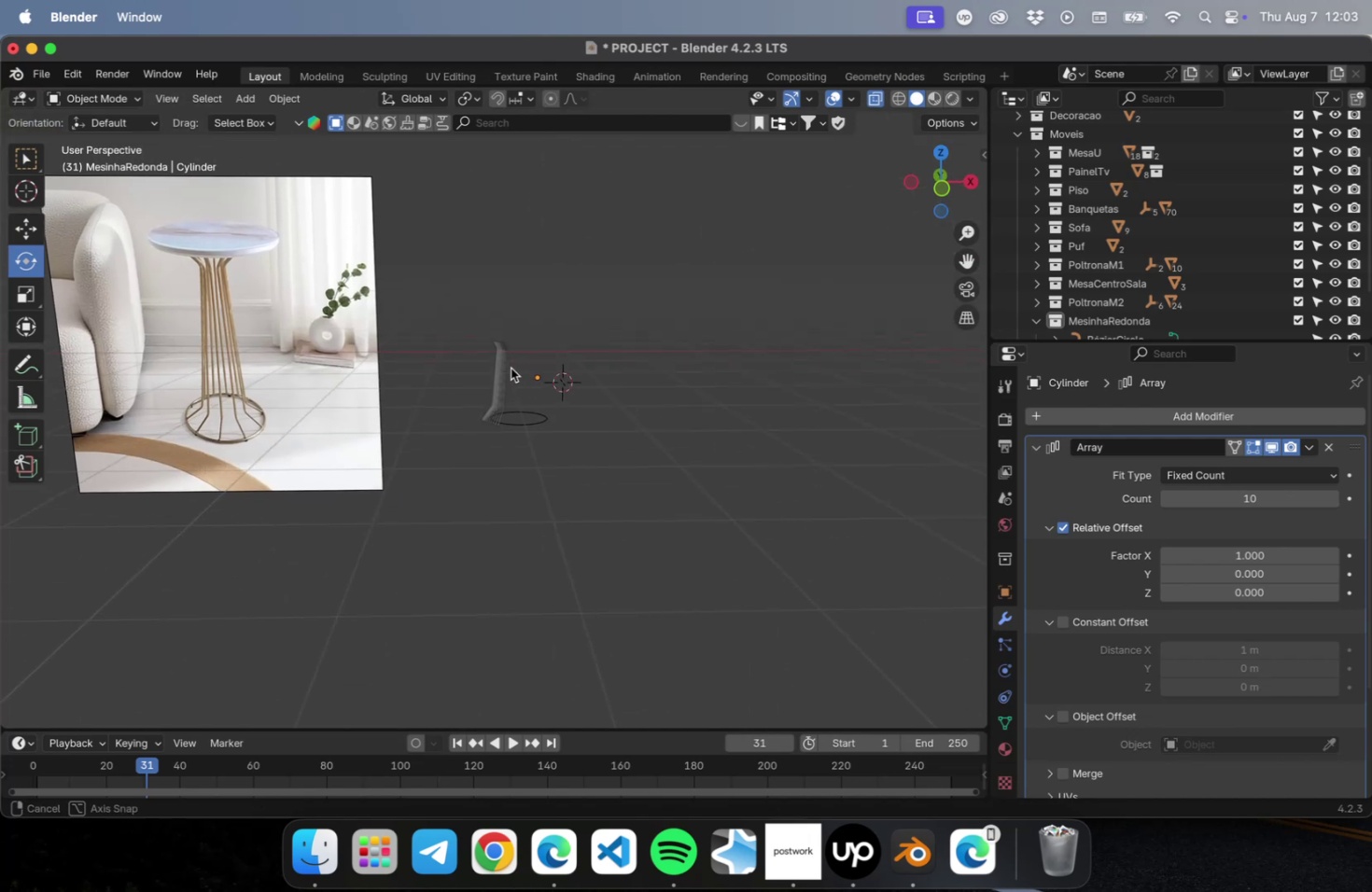 
left_click([500, 346])
 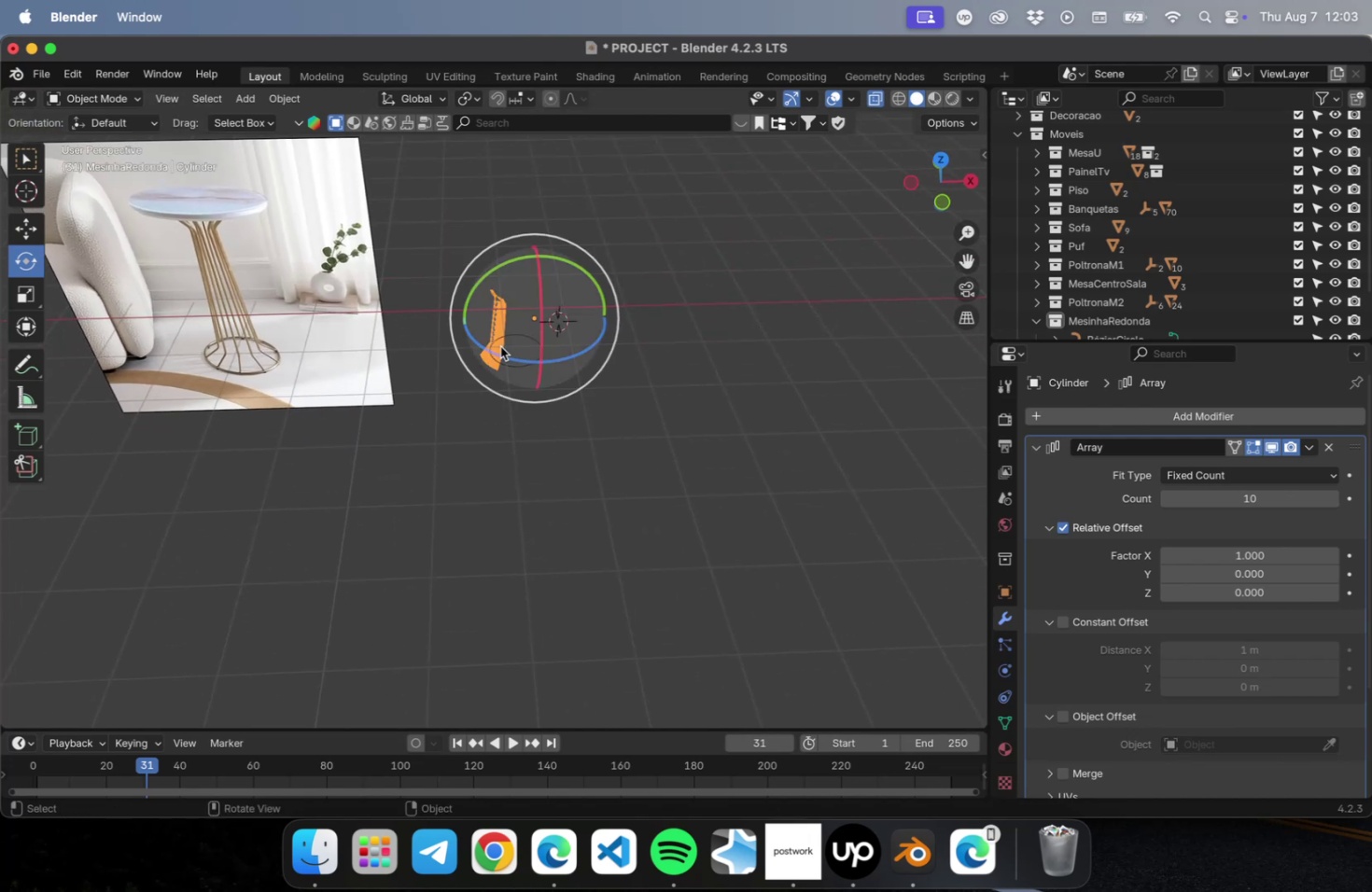 
key(NumLock)
 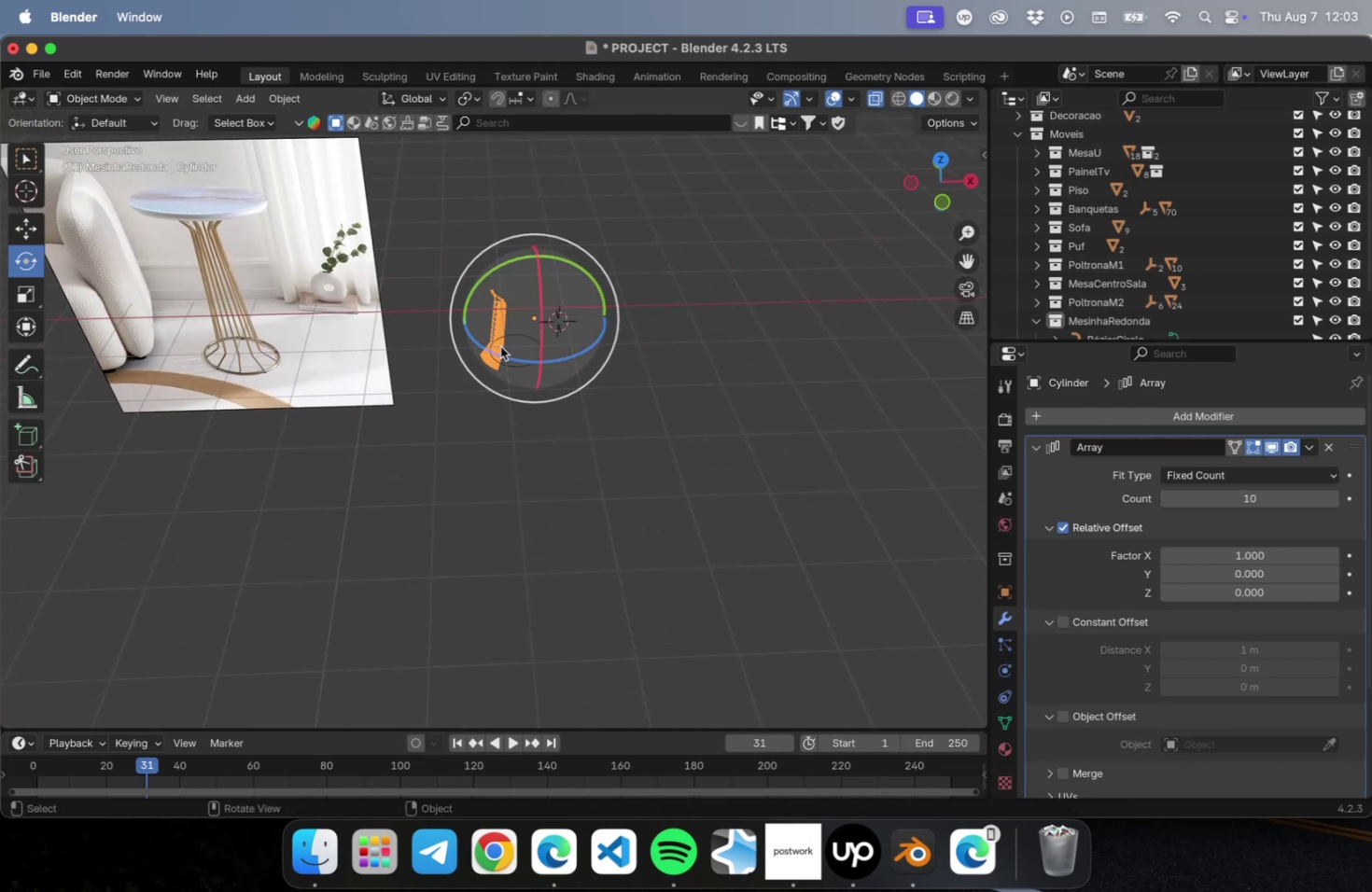 
key(Numpad1)
 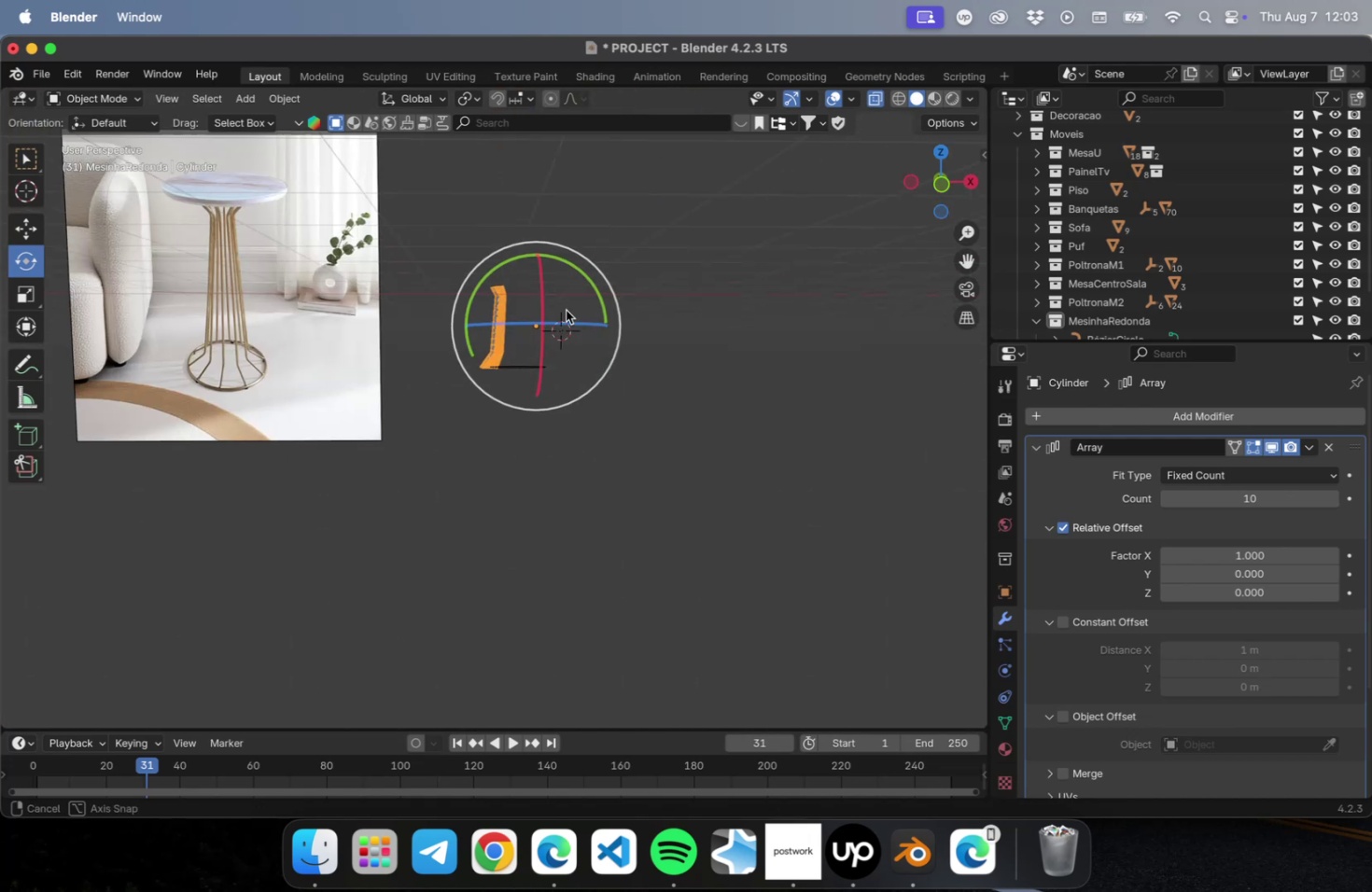 
hold_key(key=ShiftLeft, duration=0.53)
 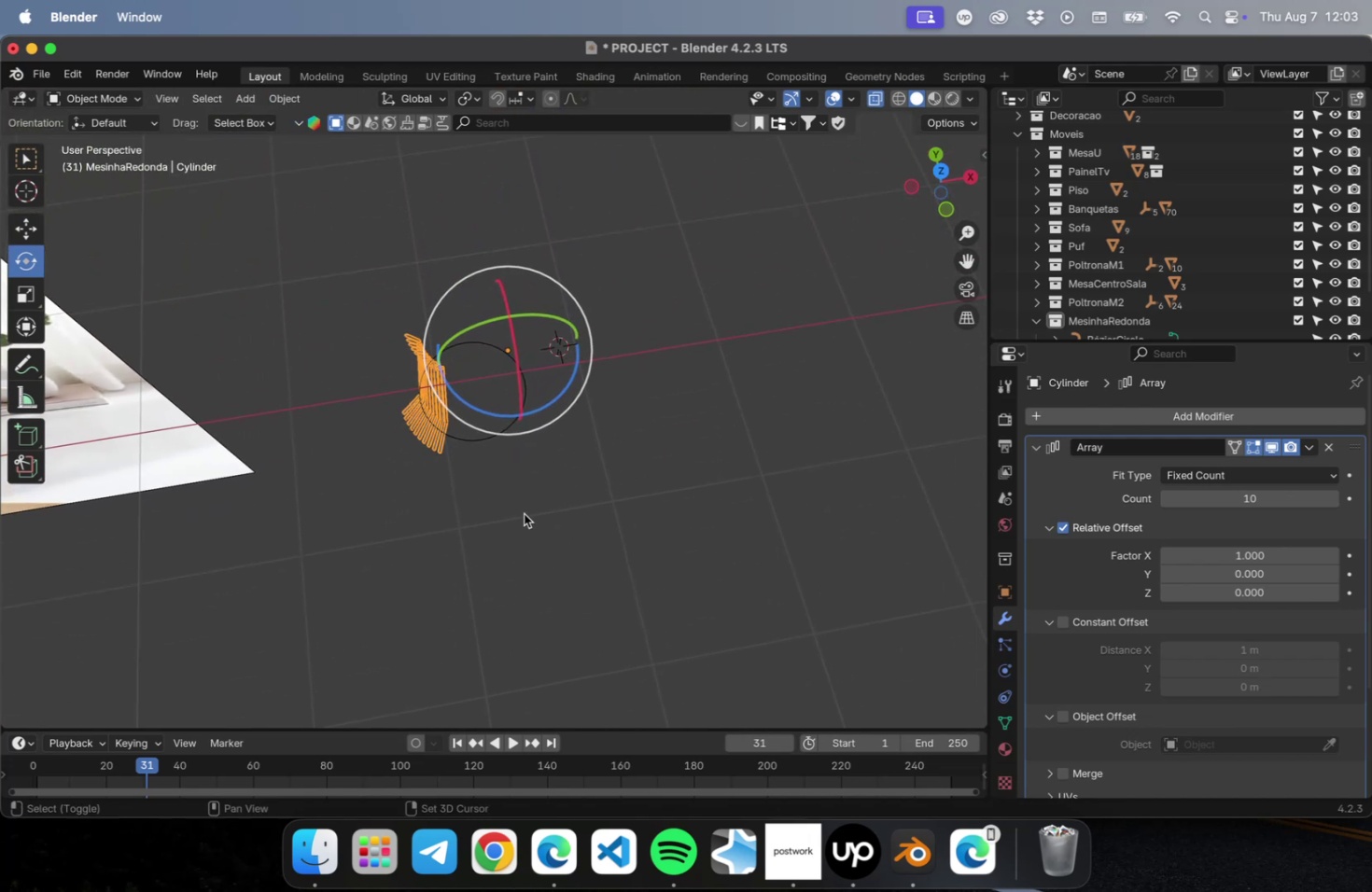 
scroll: coordinate [514, 446], scroll_direction: down, amount: 4.0
 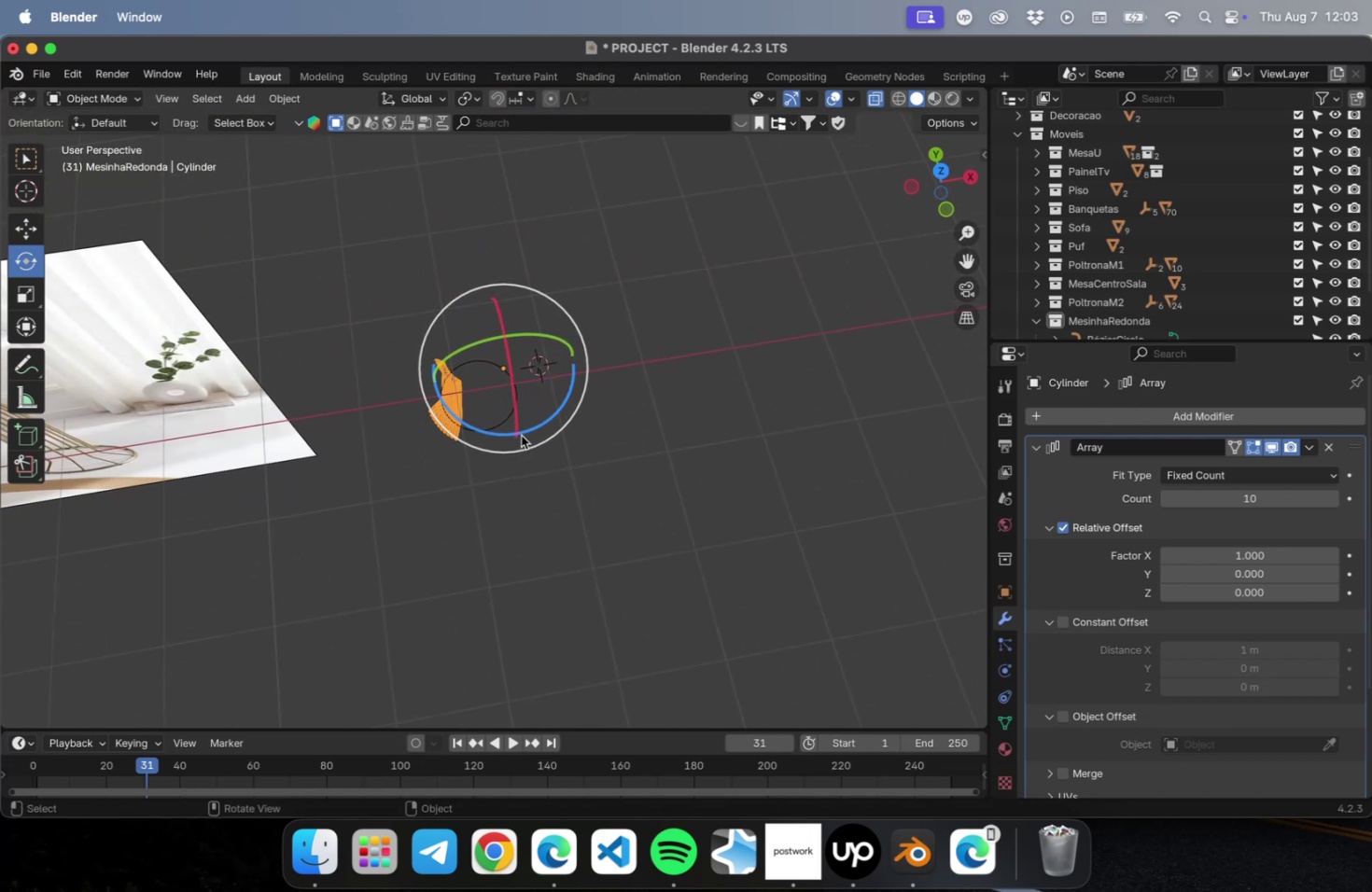 
scroll: coordinate [543, 421], scroll_direction: up, amount: 28.0
 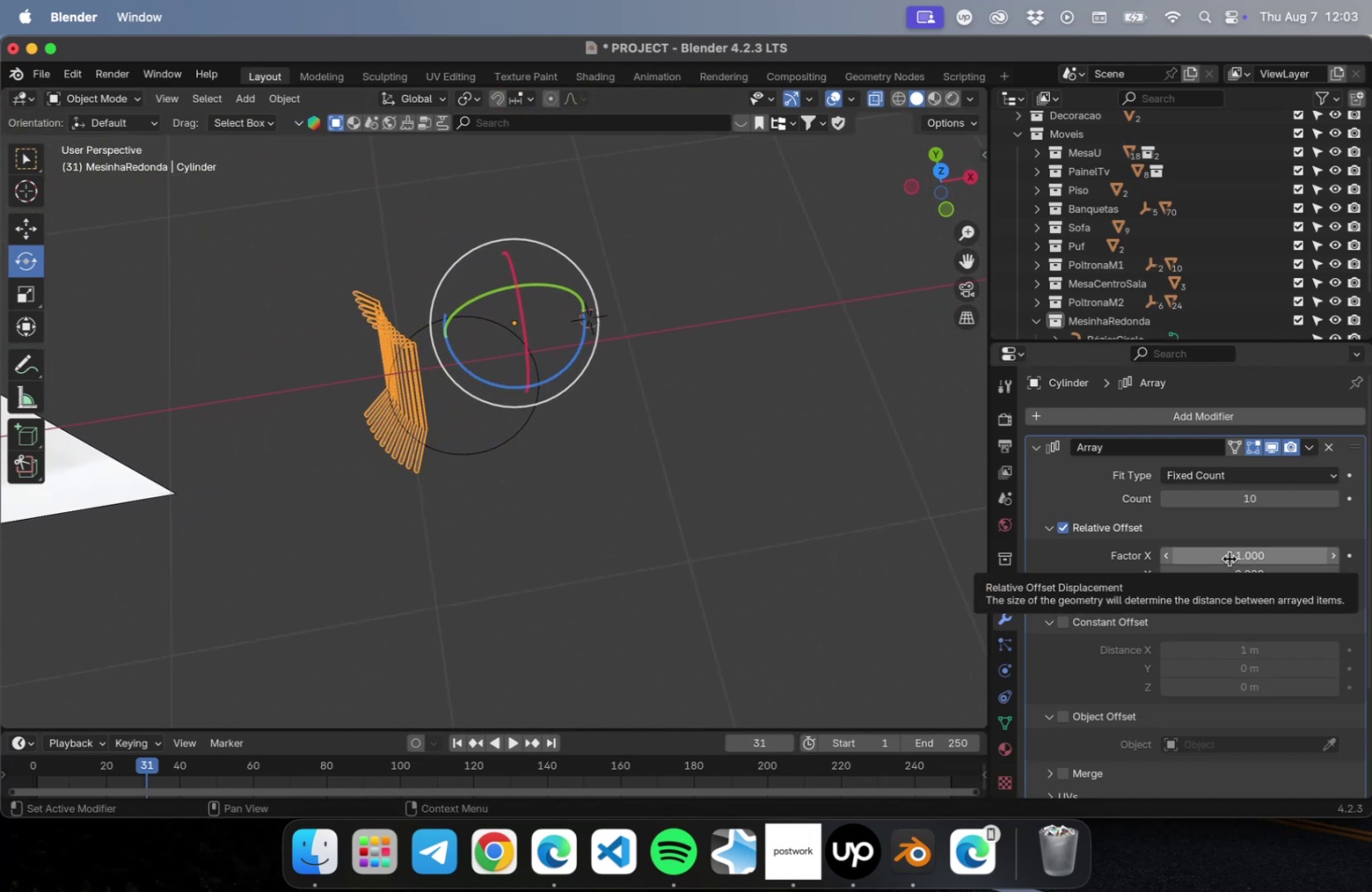 
left_click_drag(start_coordinate=[1228, 558], to_coordinate=[1264, 552])
 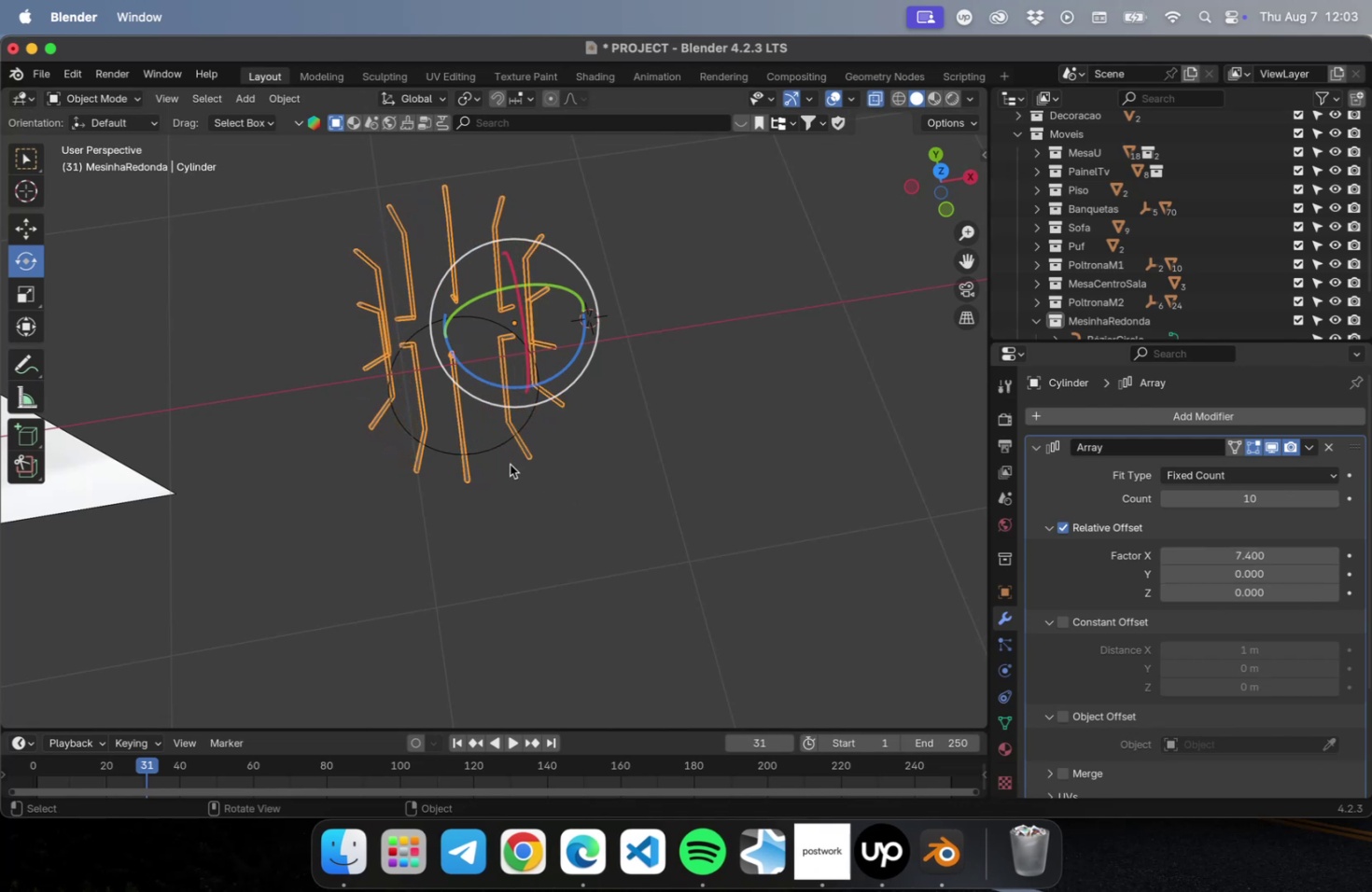 
left_click([491, 442])
 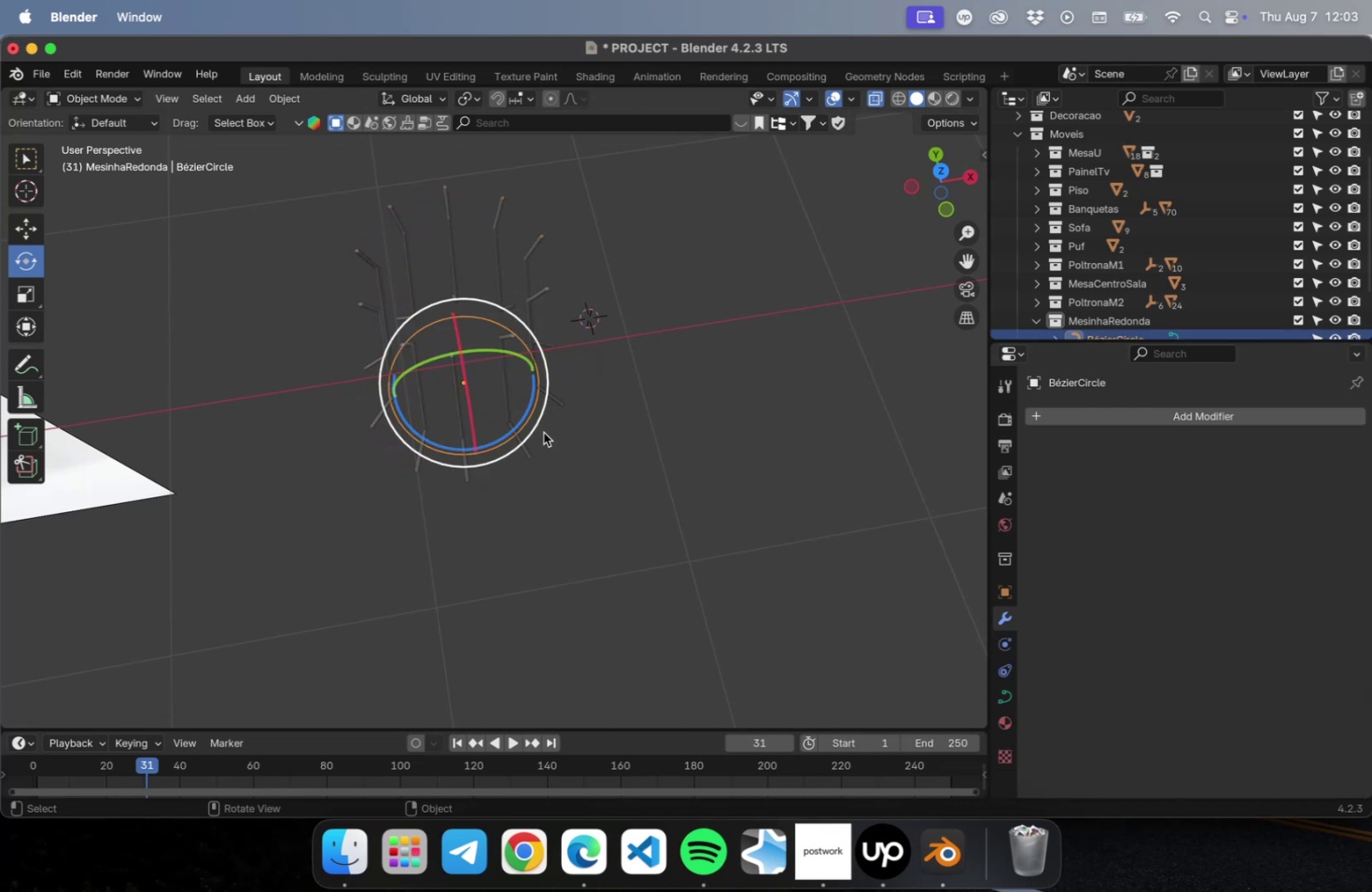 
key(S)
 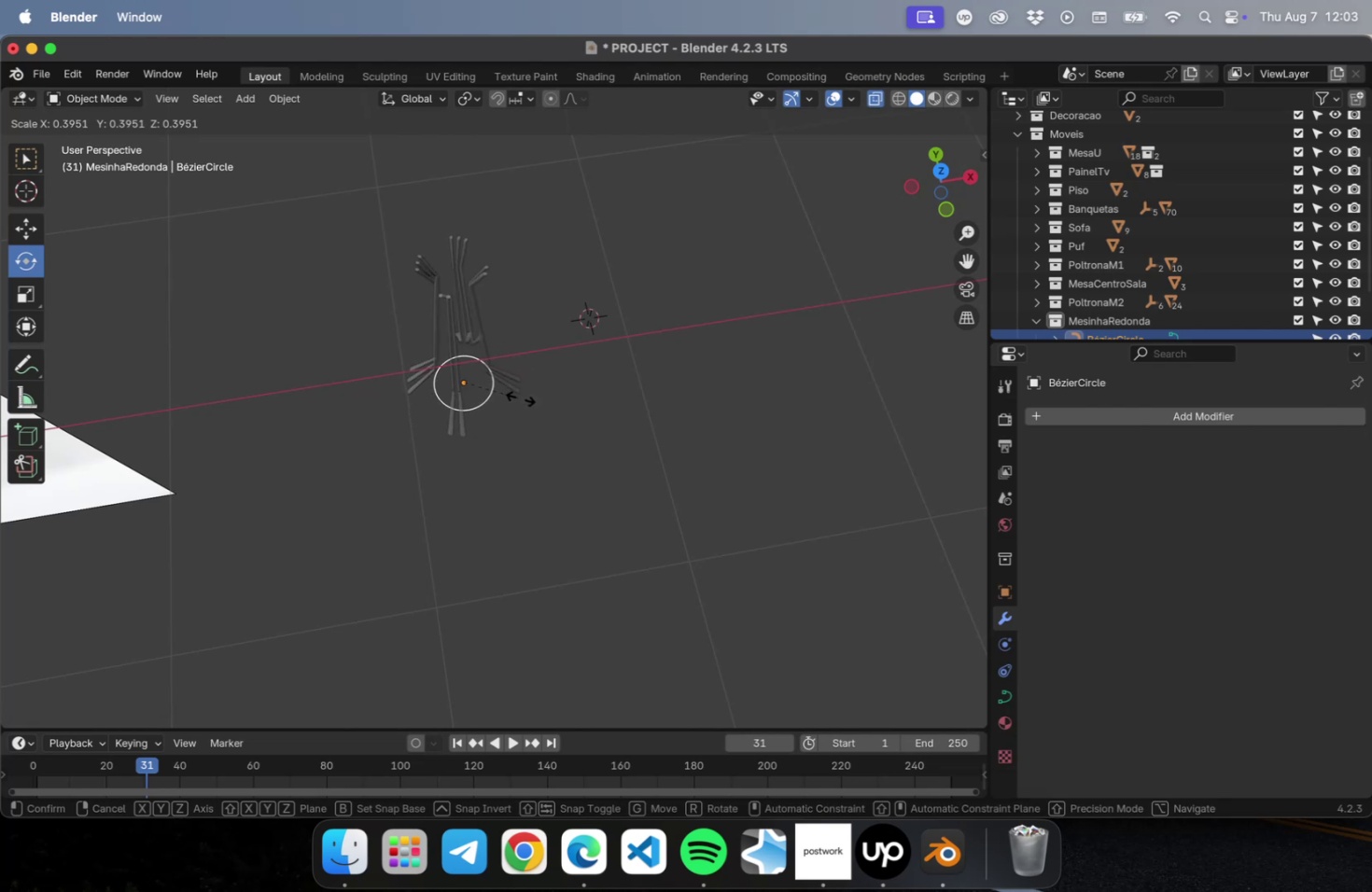 
wait(5.22)
 